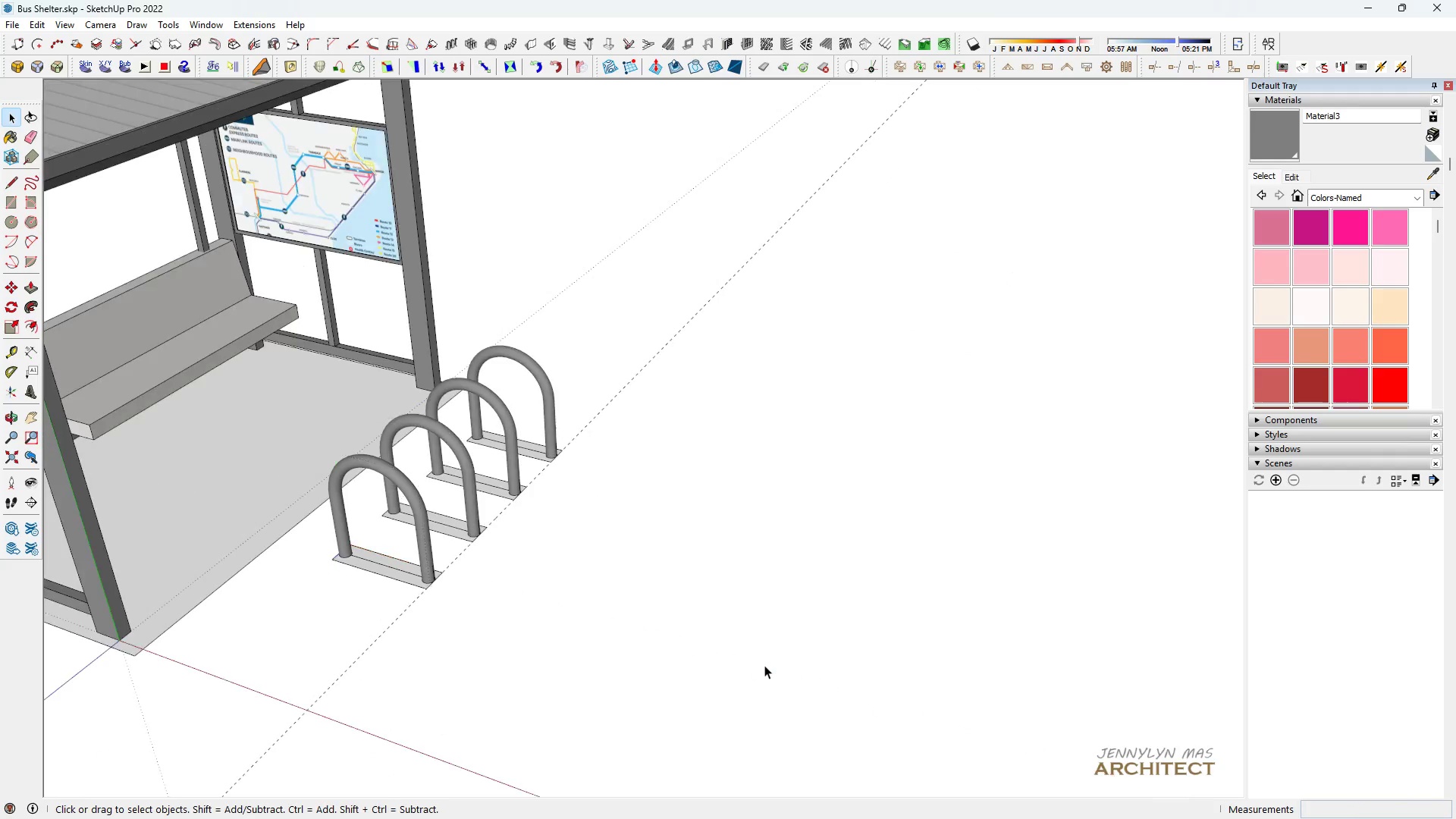 
key(Space)
 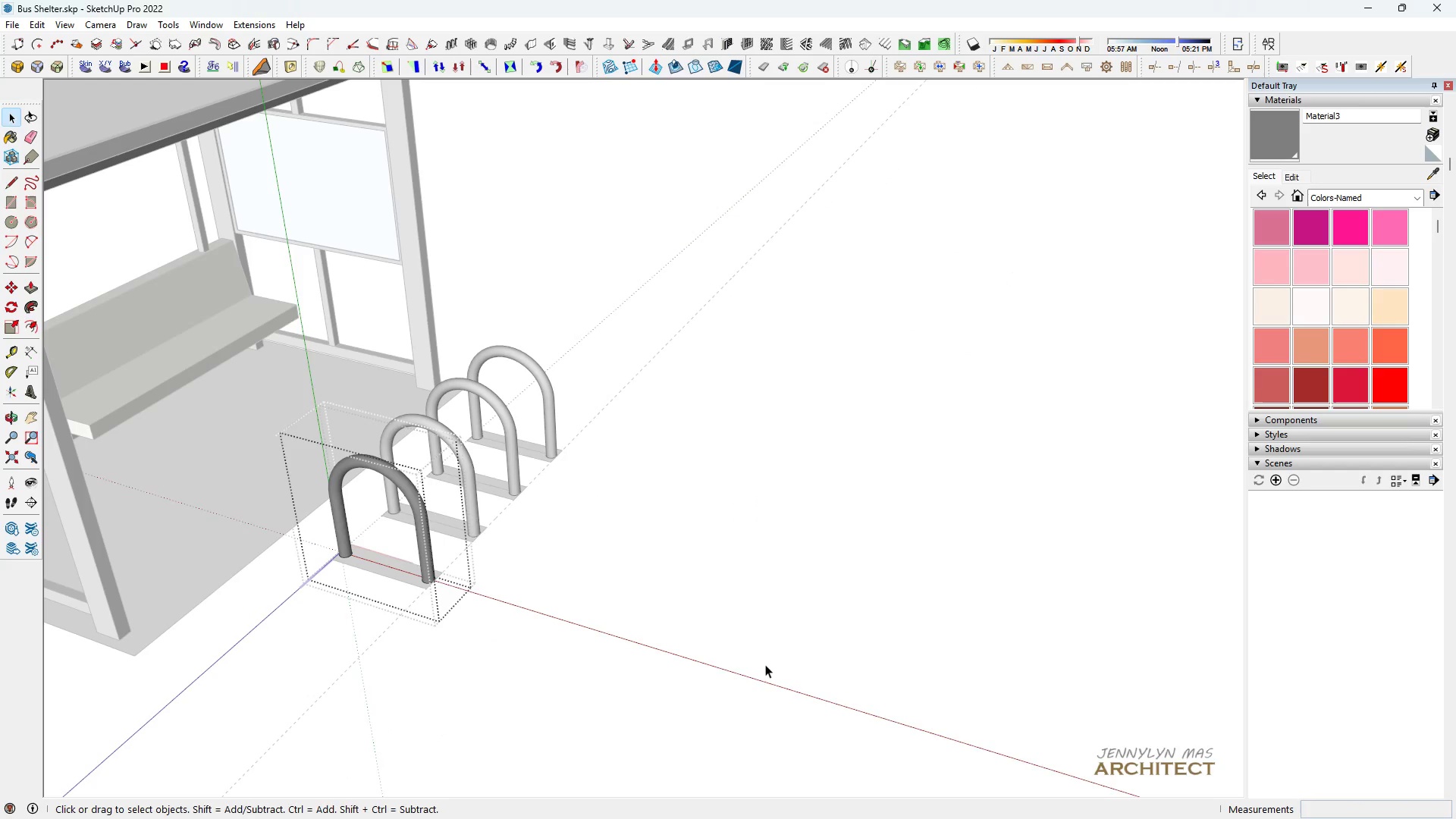 
double_click([764, 665])
 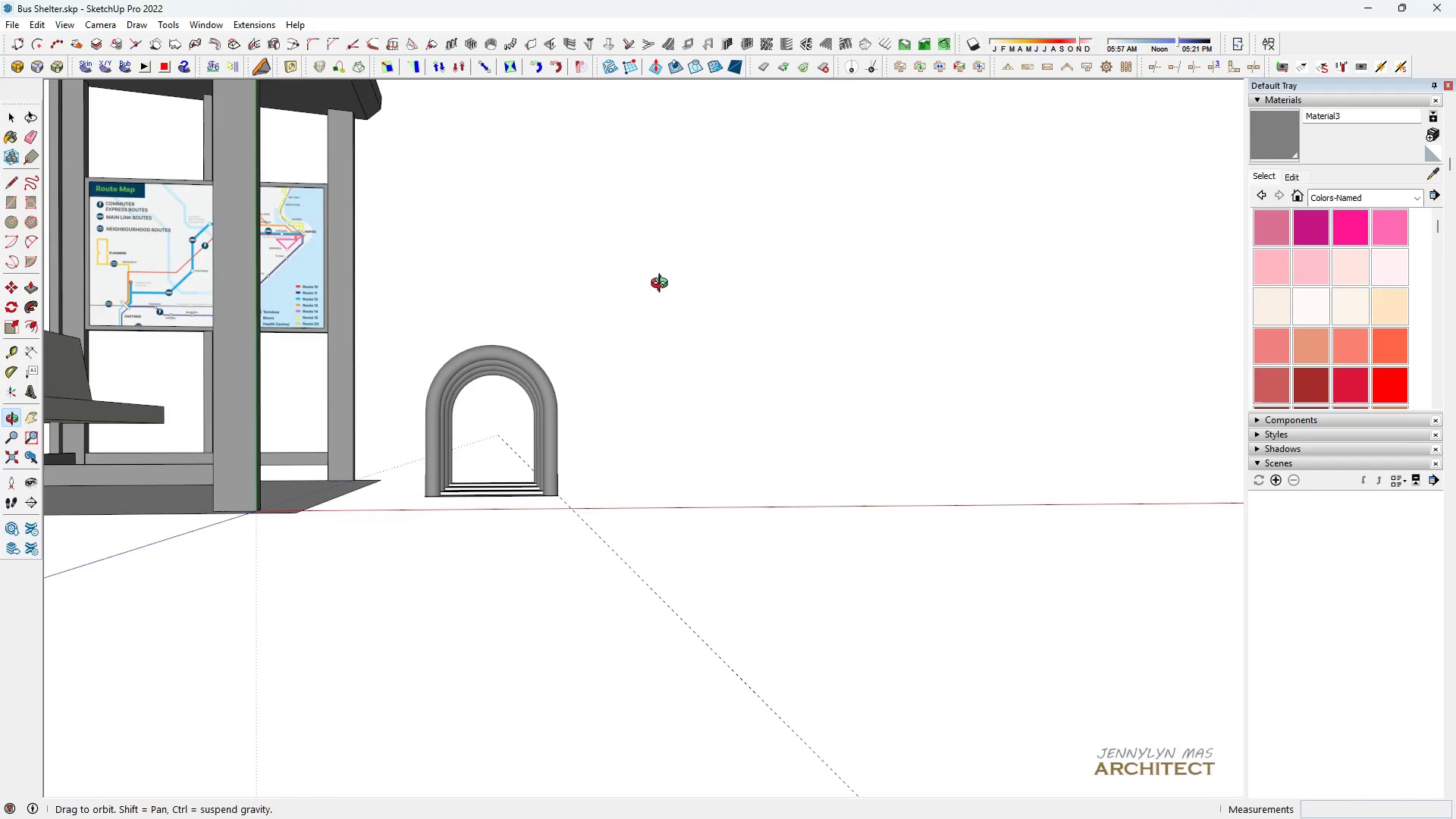 
scroll: coordinate [381, 466], scroll_direction: down, amount: 2.0
 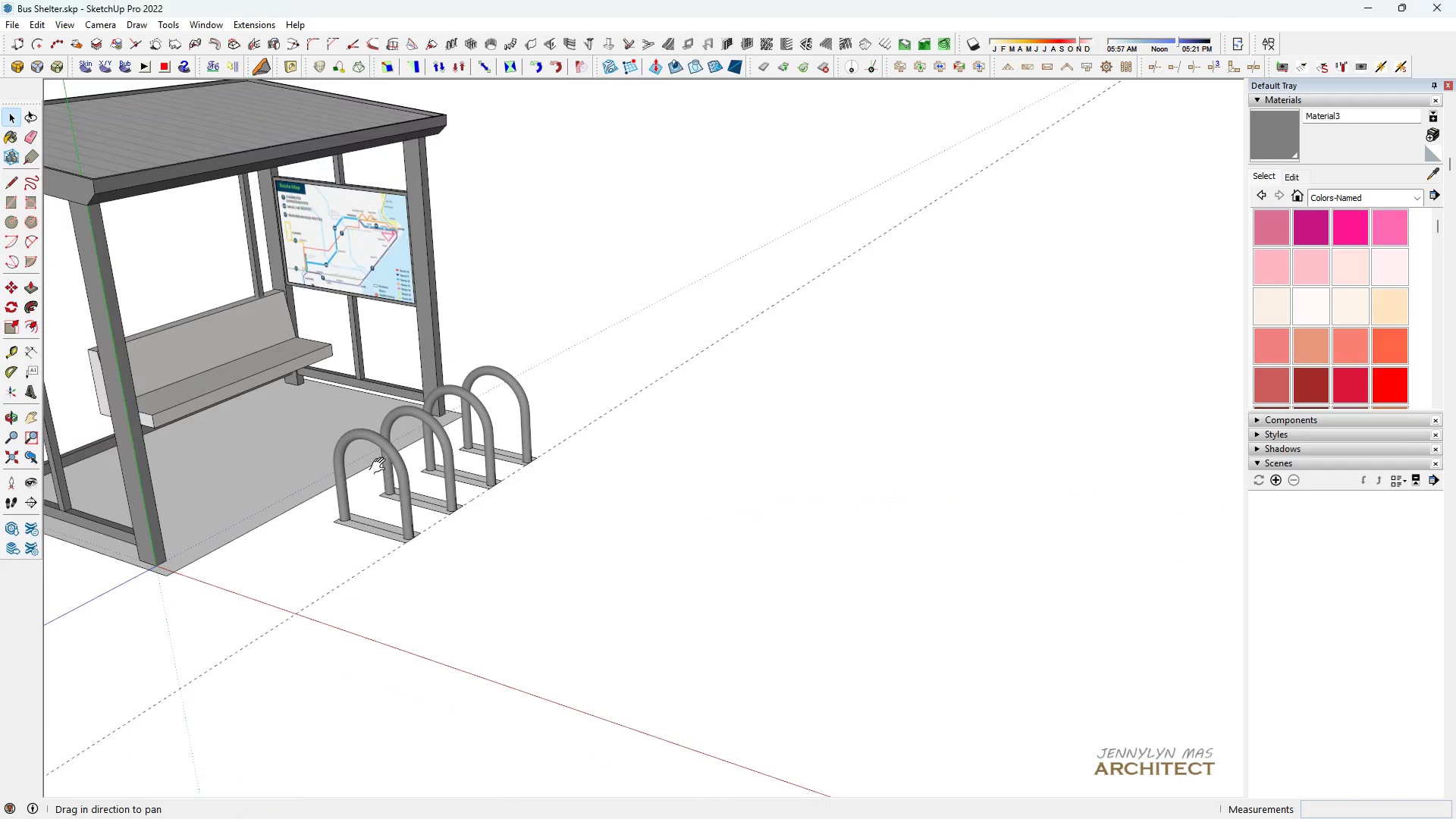 
key(H)
 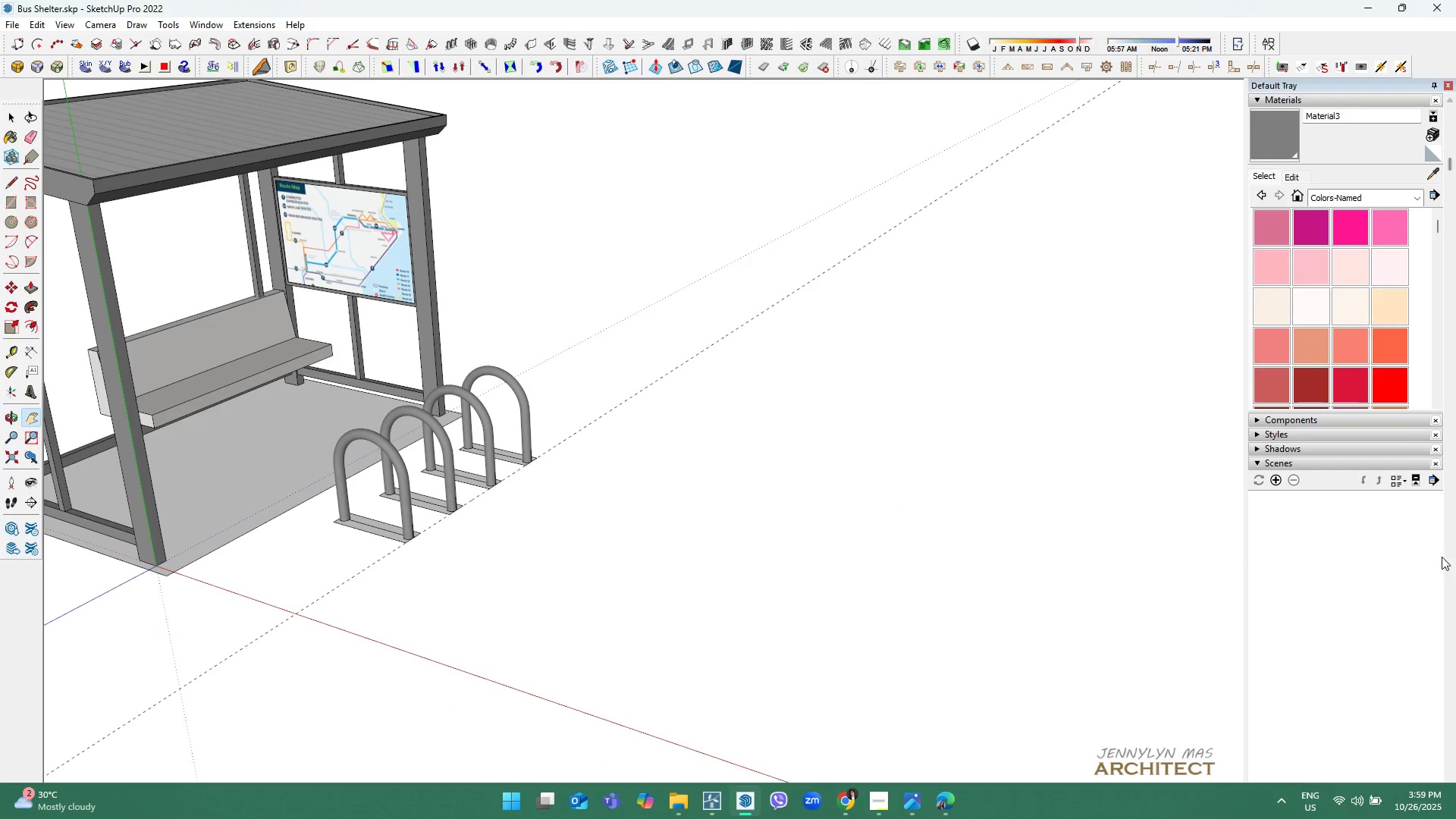 
type(hh )
 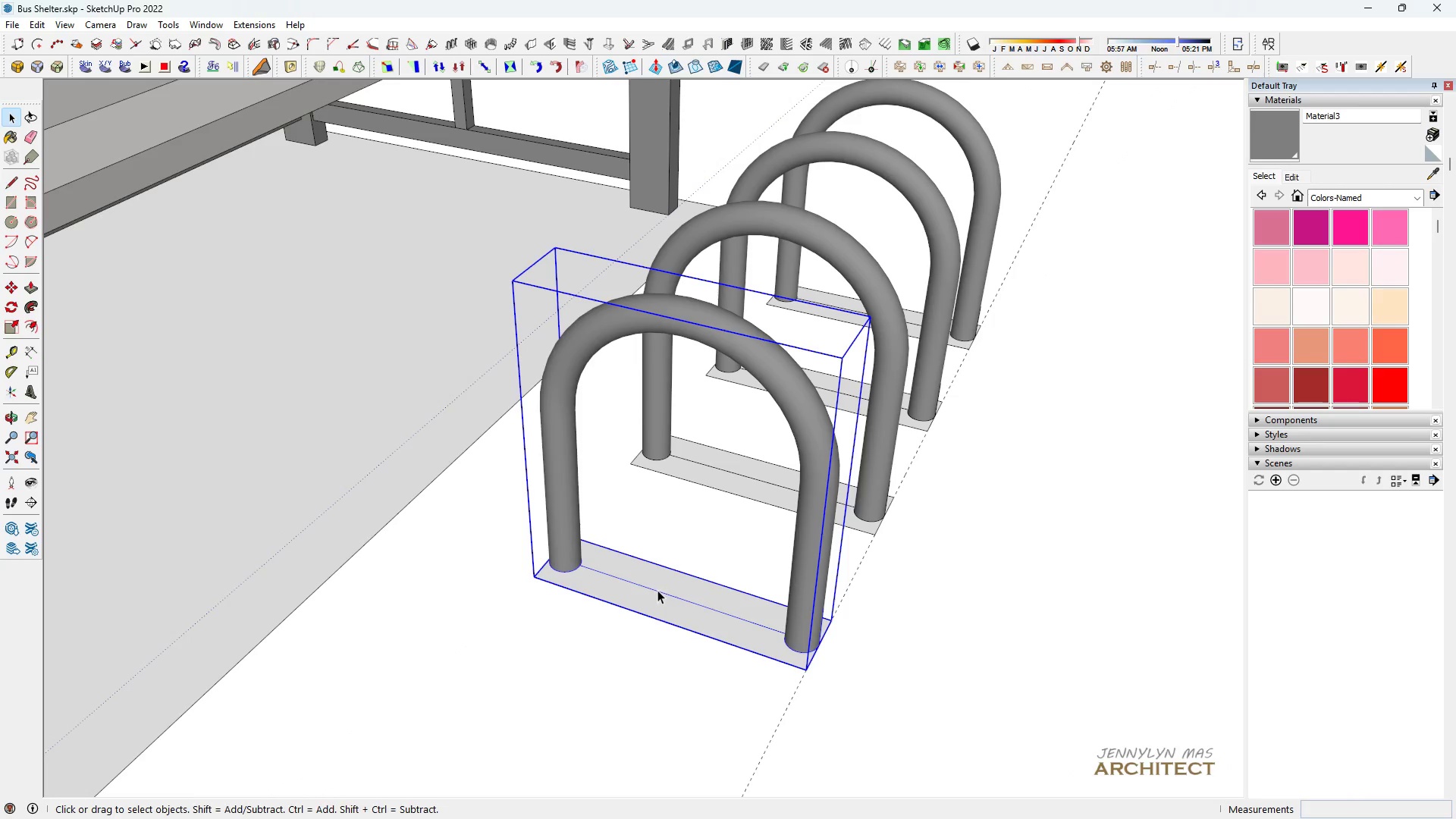 
left_click_drag(start_coordinate=[322, 508], to_coordinate=[527, 474])
 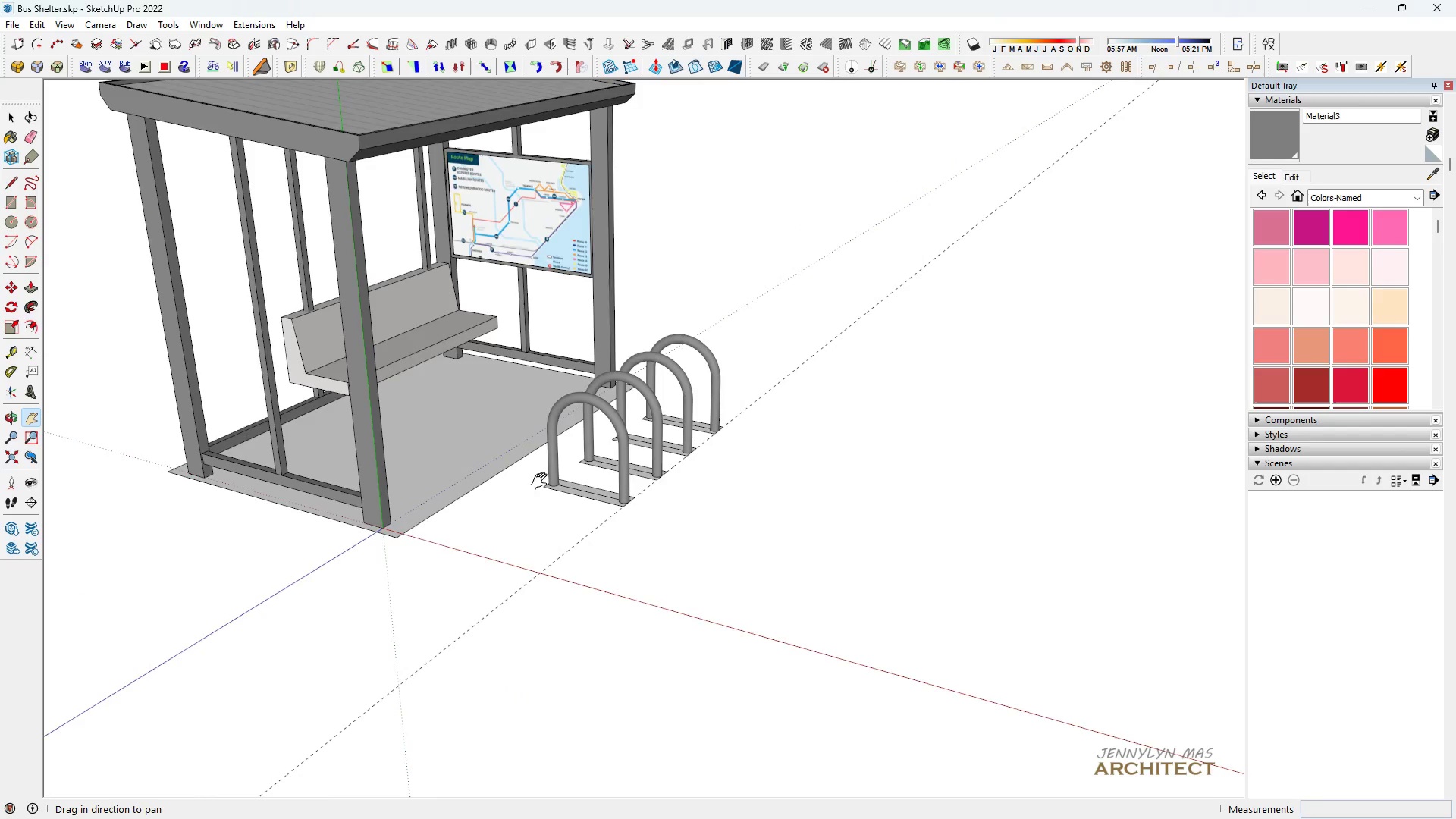 
scroll: coordinate [599, 473], scroll_direction: up, amount: 12.0
 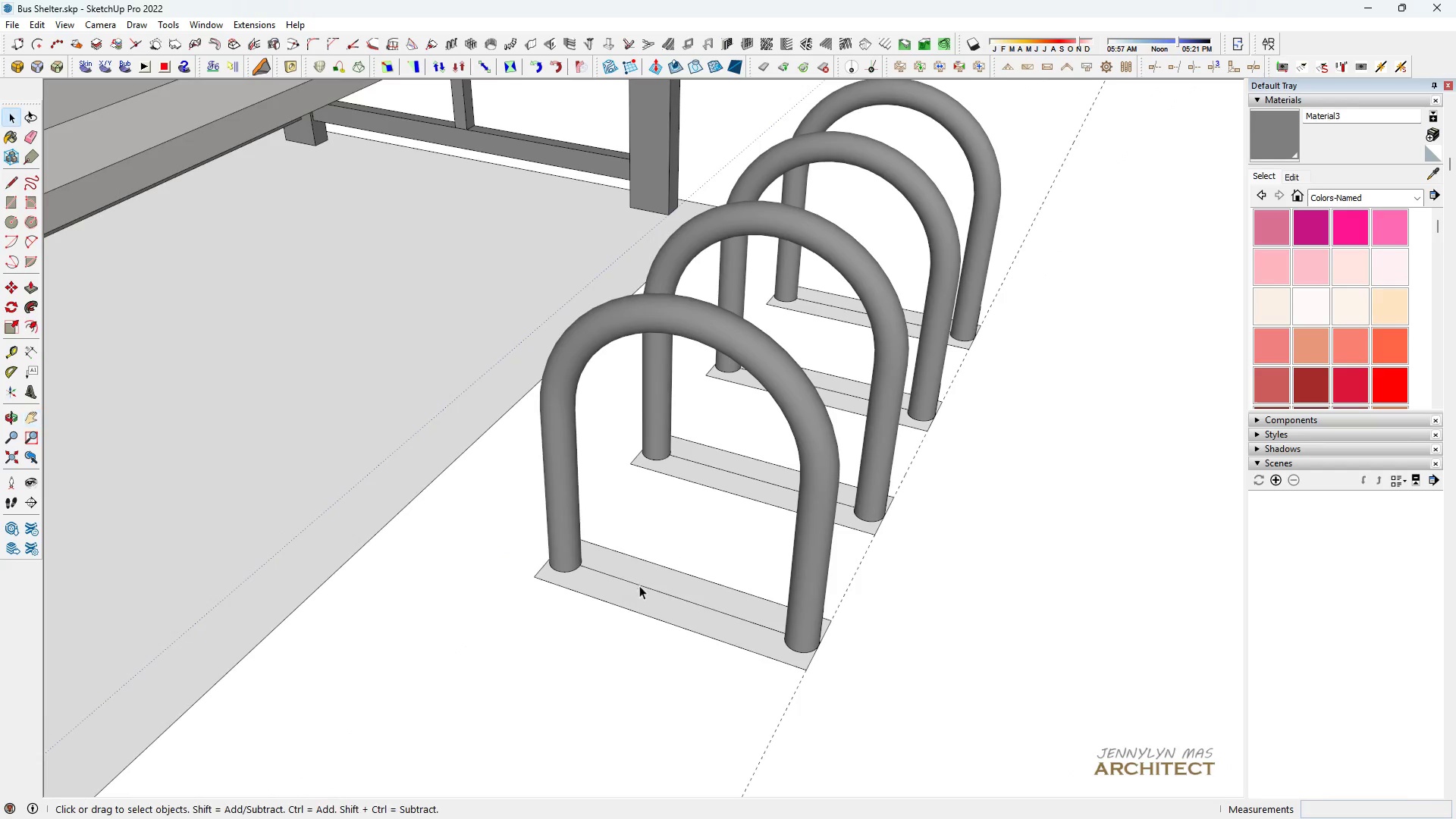 
left_click([653, 589])
 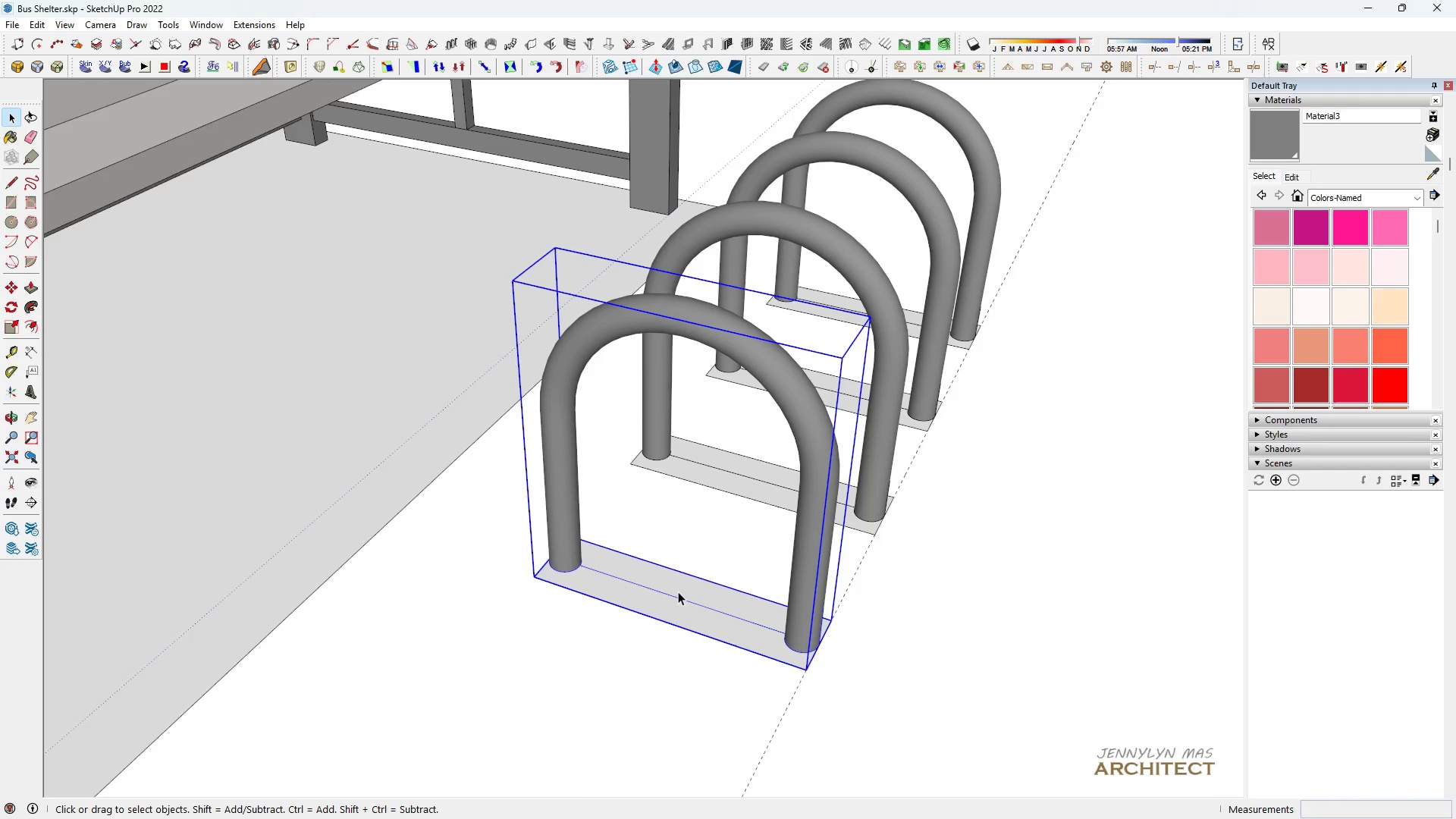 
double_click([678, 592])
 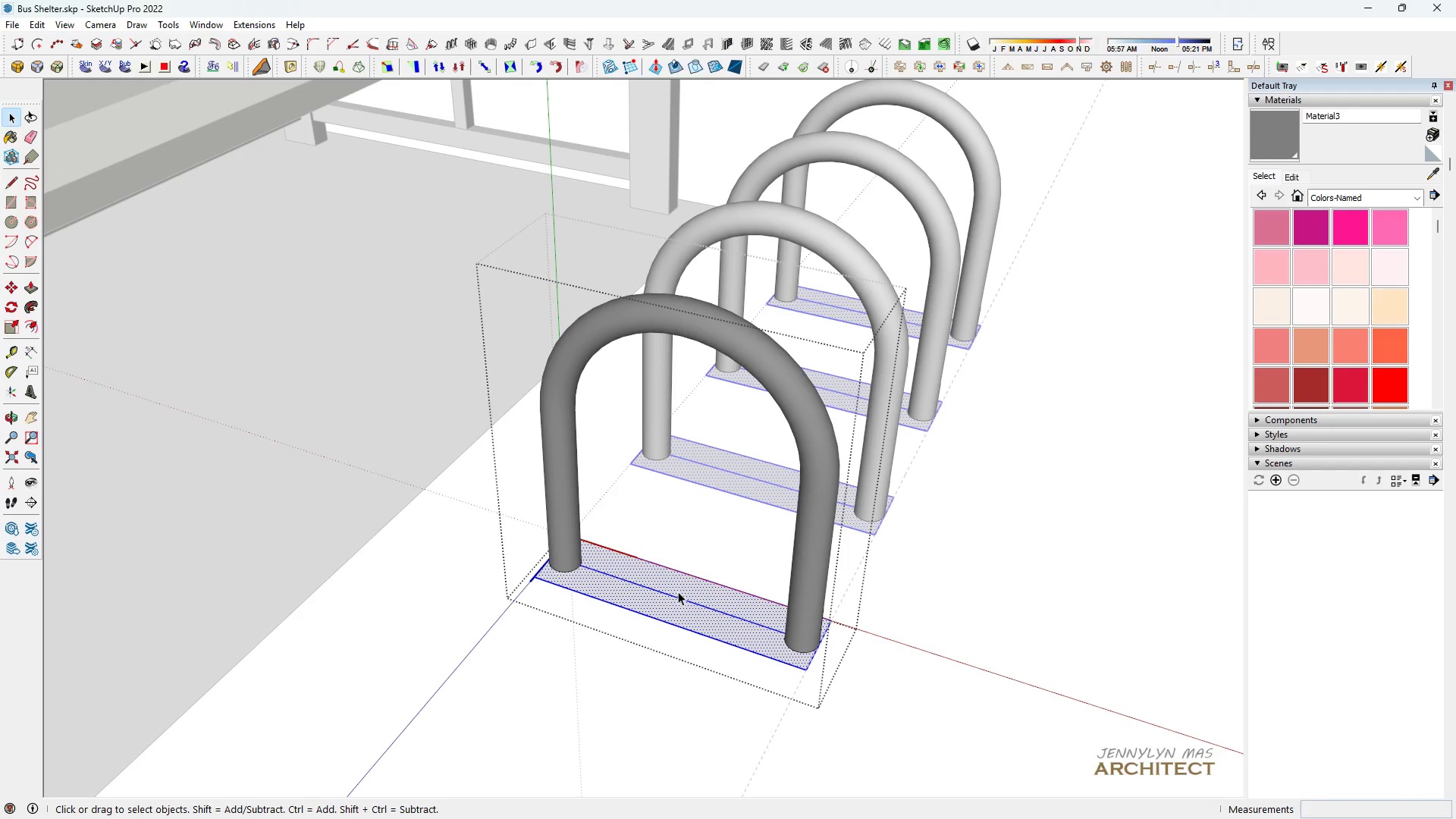 
triple_click([678, 592])
 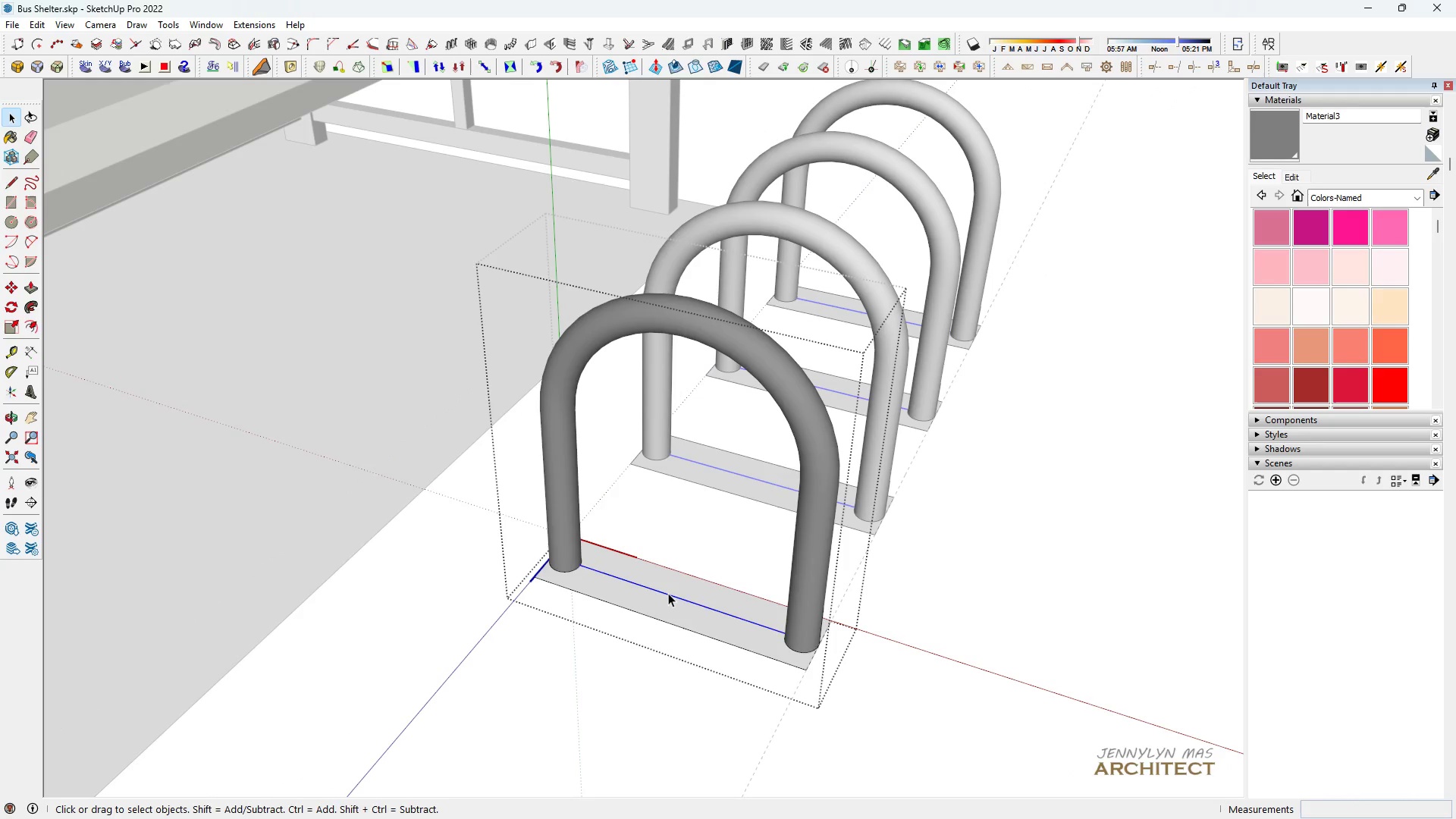 
double_click([668, 593])
 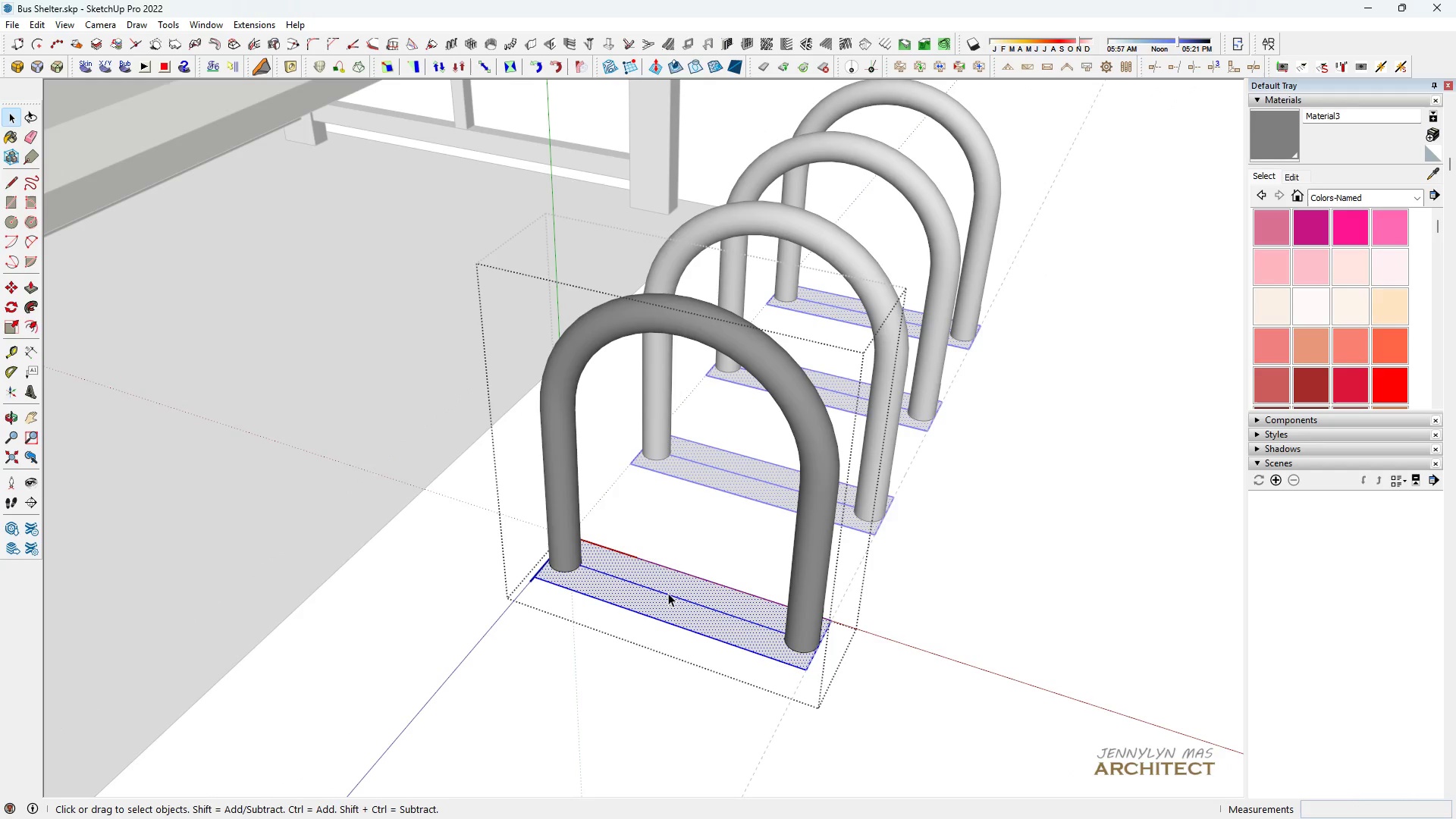 
triple_click([668, 593])
 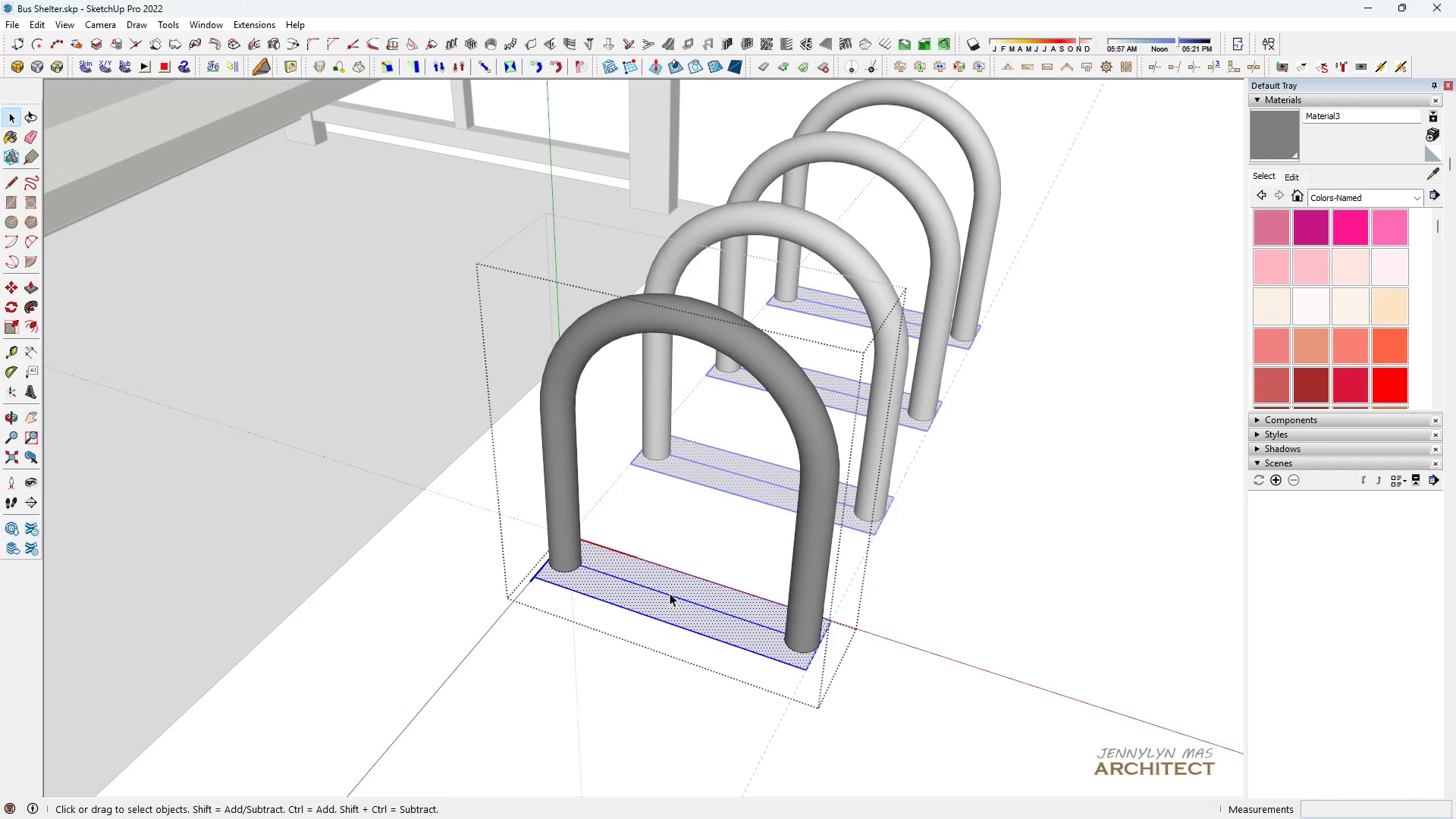 
triple_click([670, 593])
 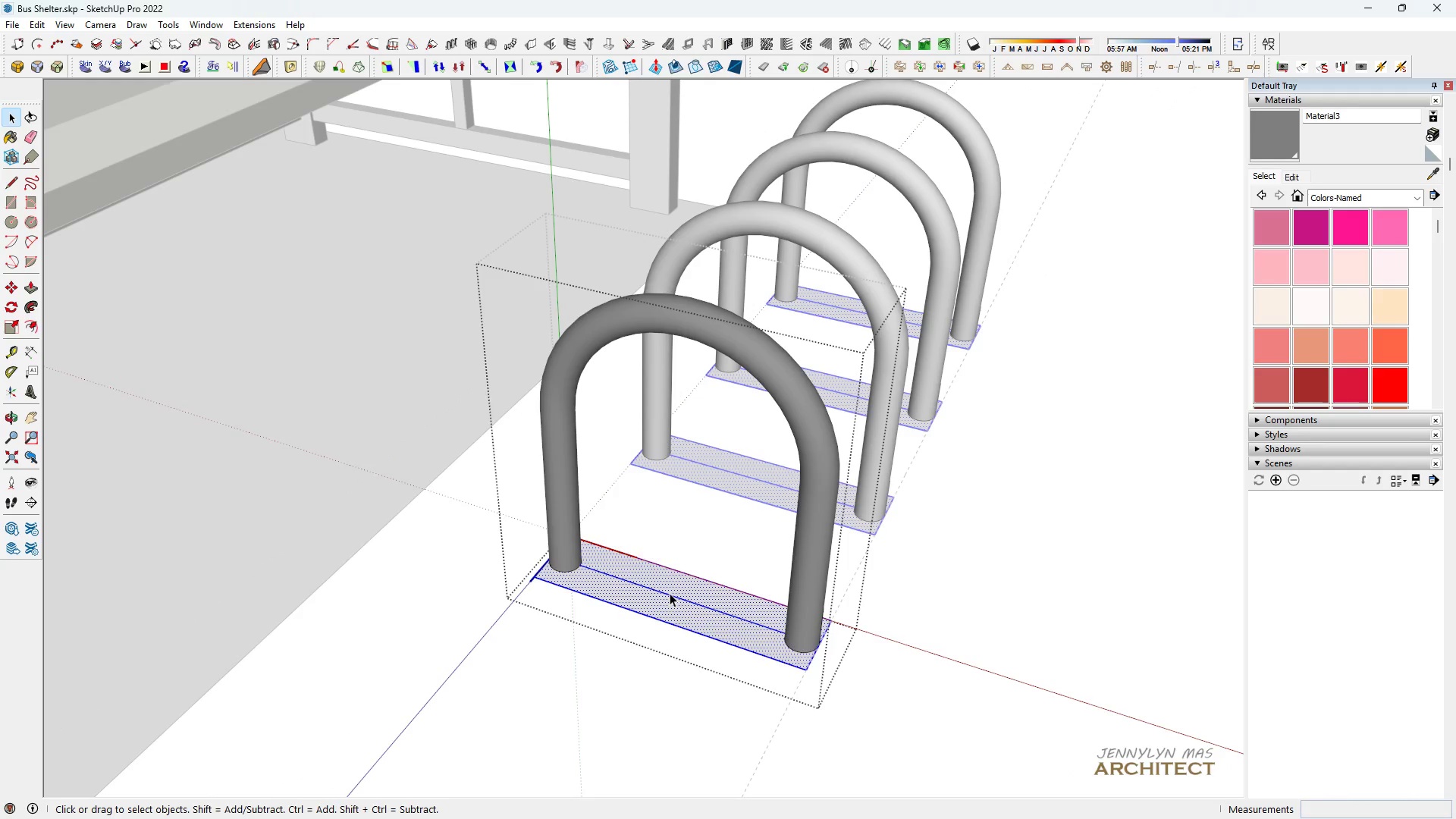 
key(Delete)
 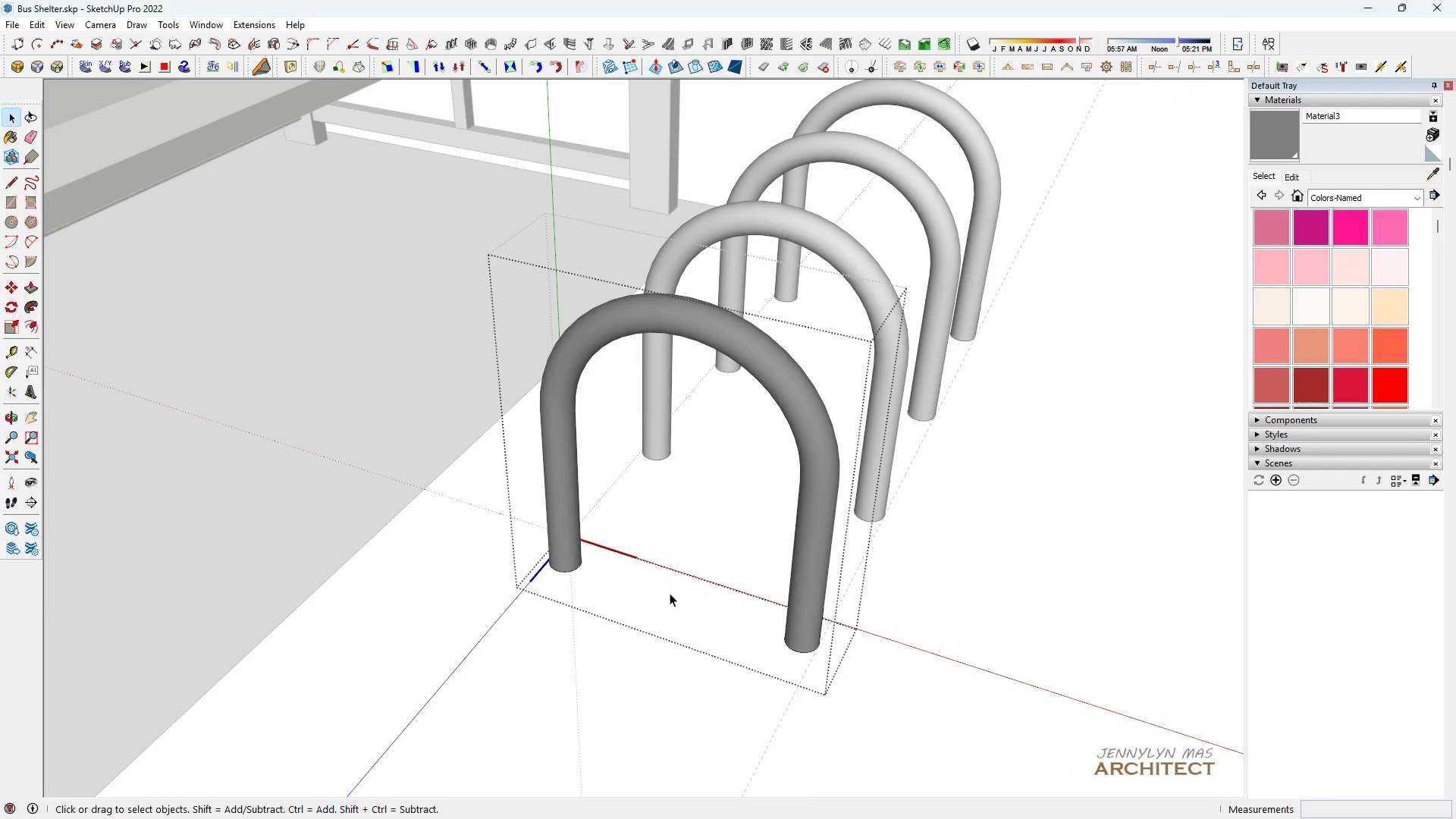 
scroll: coordinate [701, 566], scroll_direction: down, amount: 8.0
 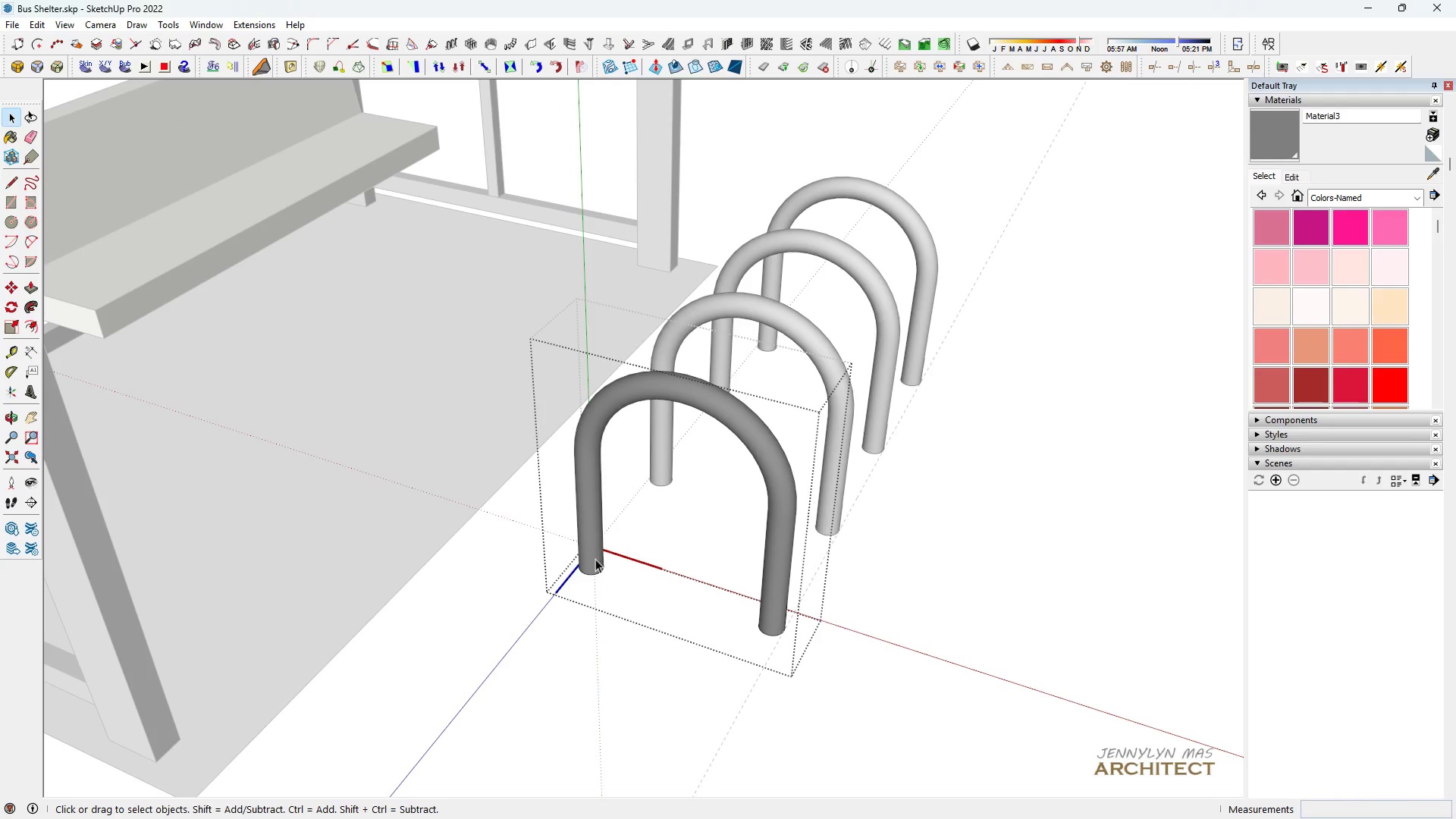 
key(Escape)
 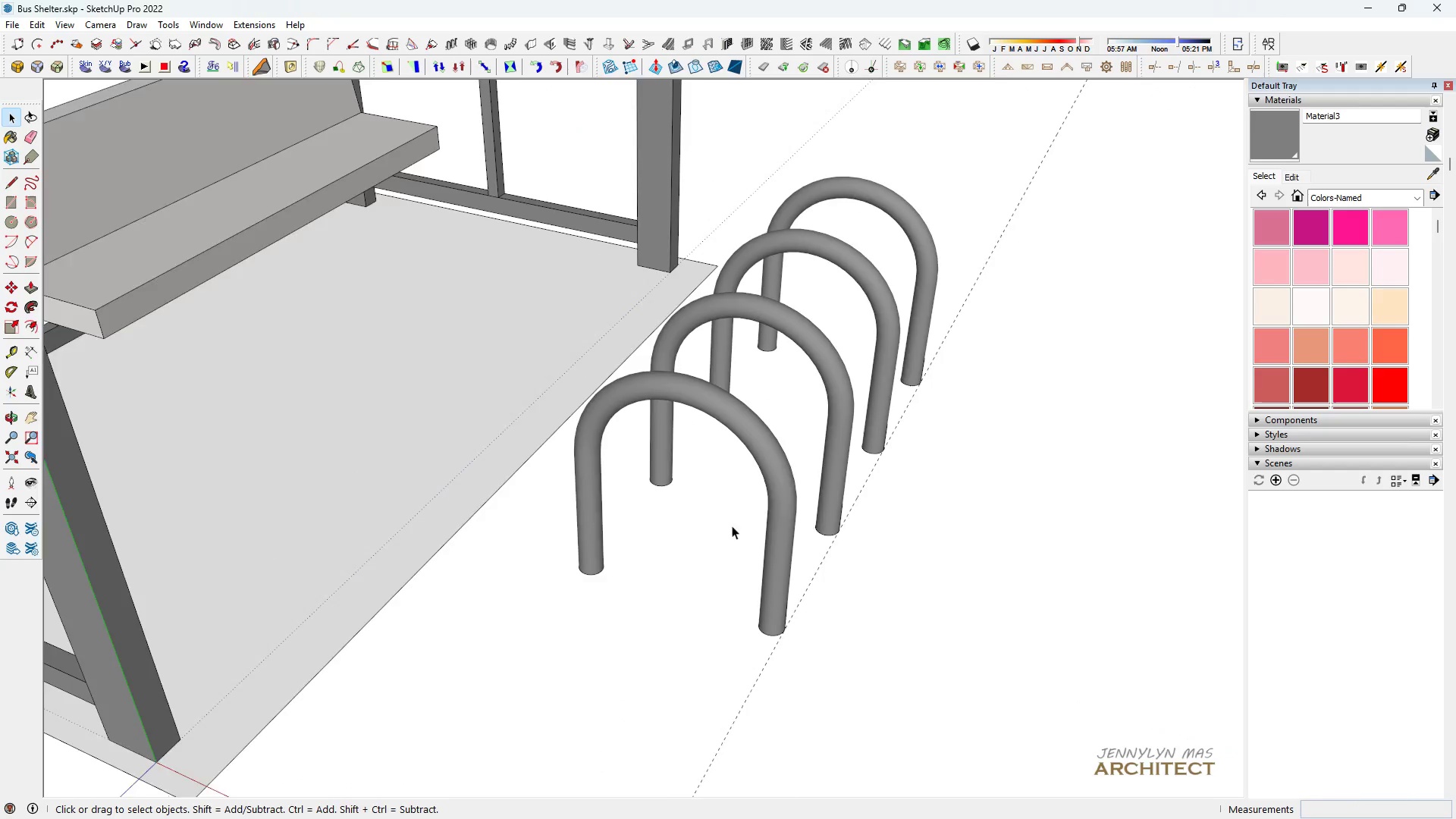 
scroll: coordinate [736, 537], scroll_direction: down, amount: 3.0
 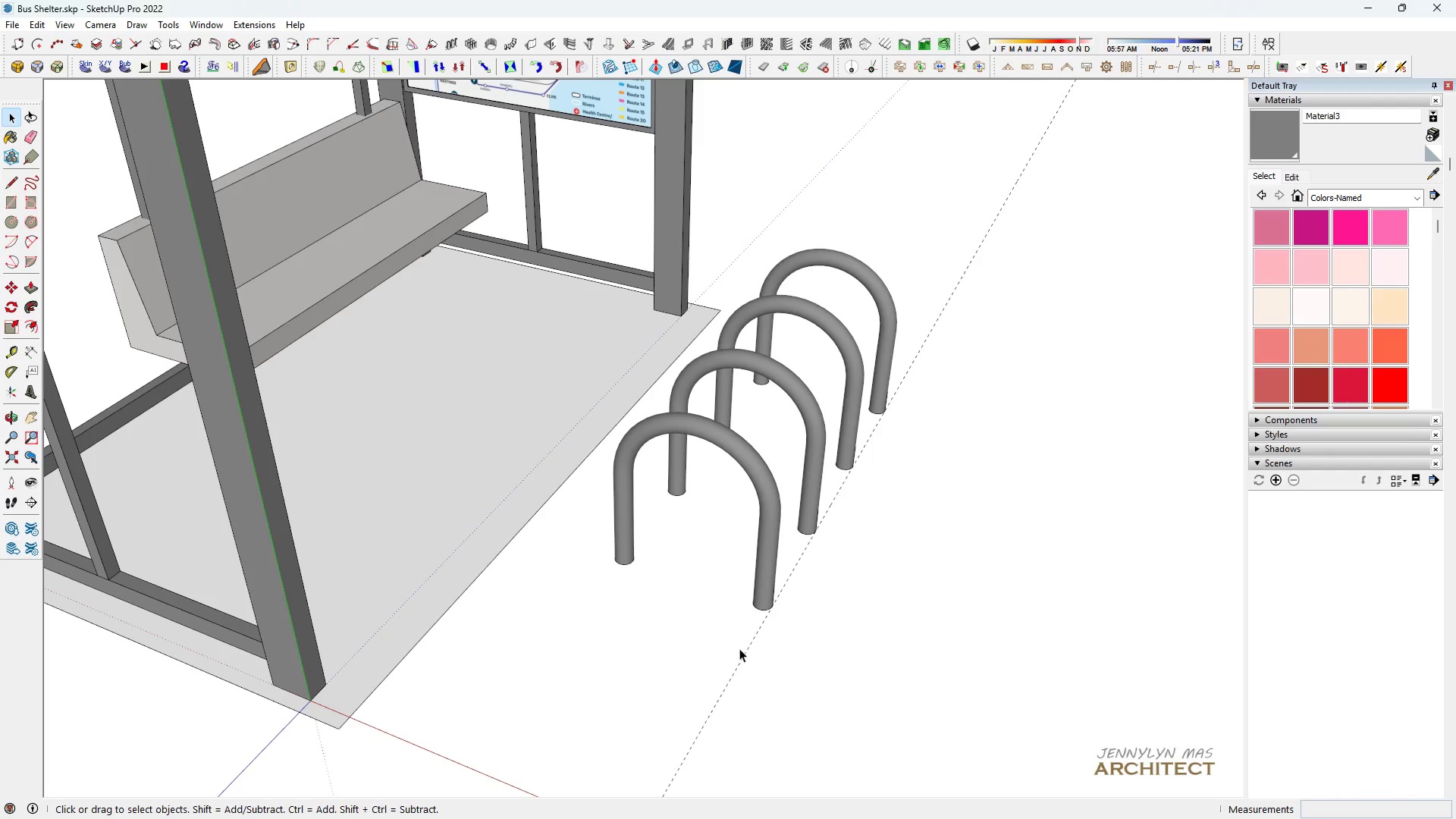 
key(E)
 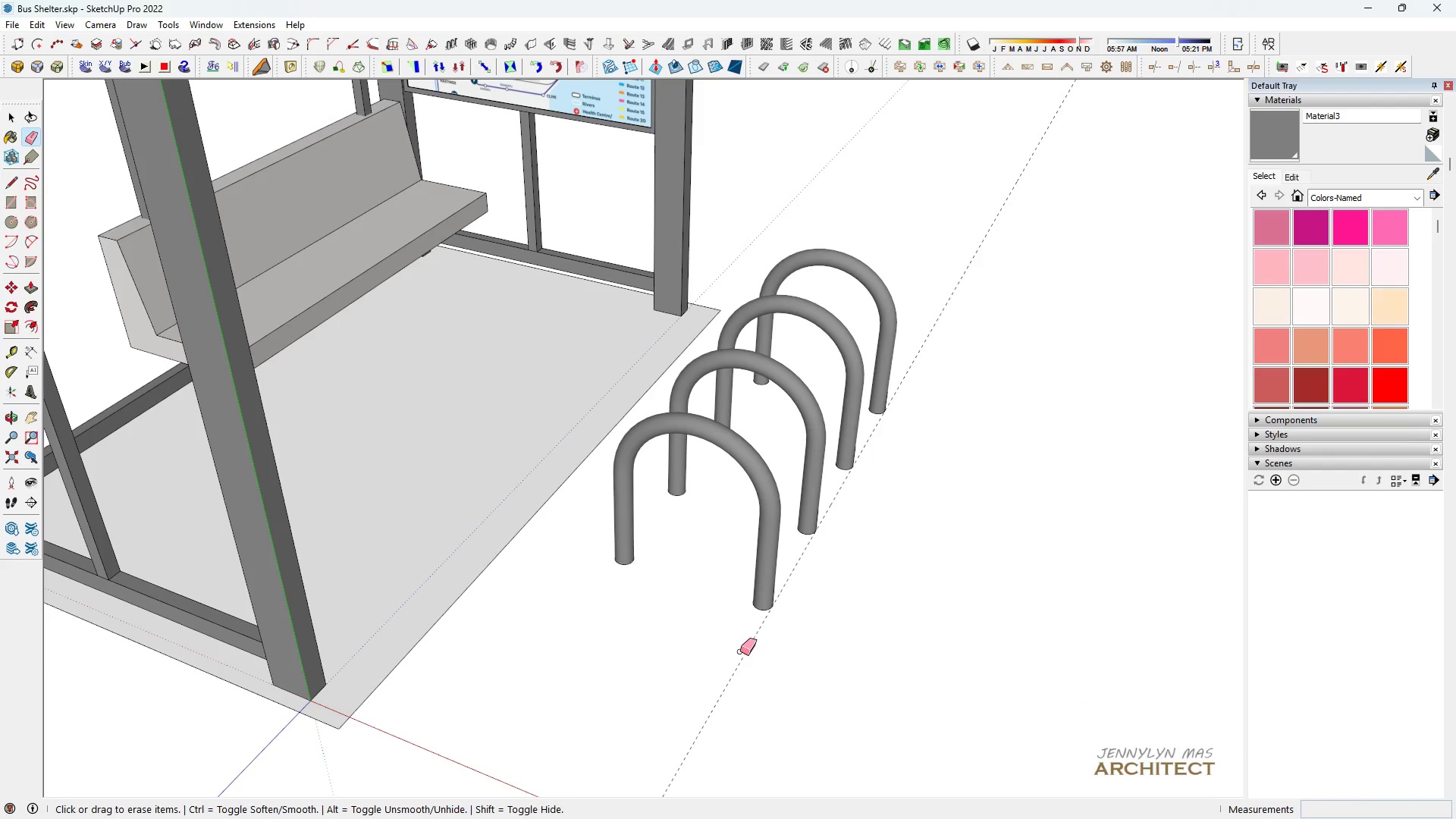 
left_click_drag(start_coordinate=[739, 650], to_coordinate=[762, 686])
 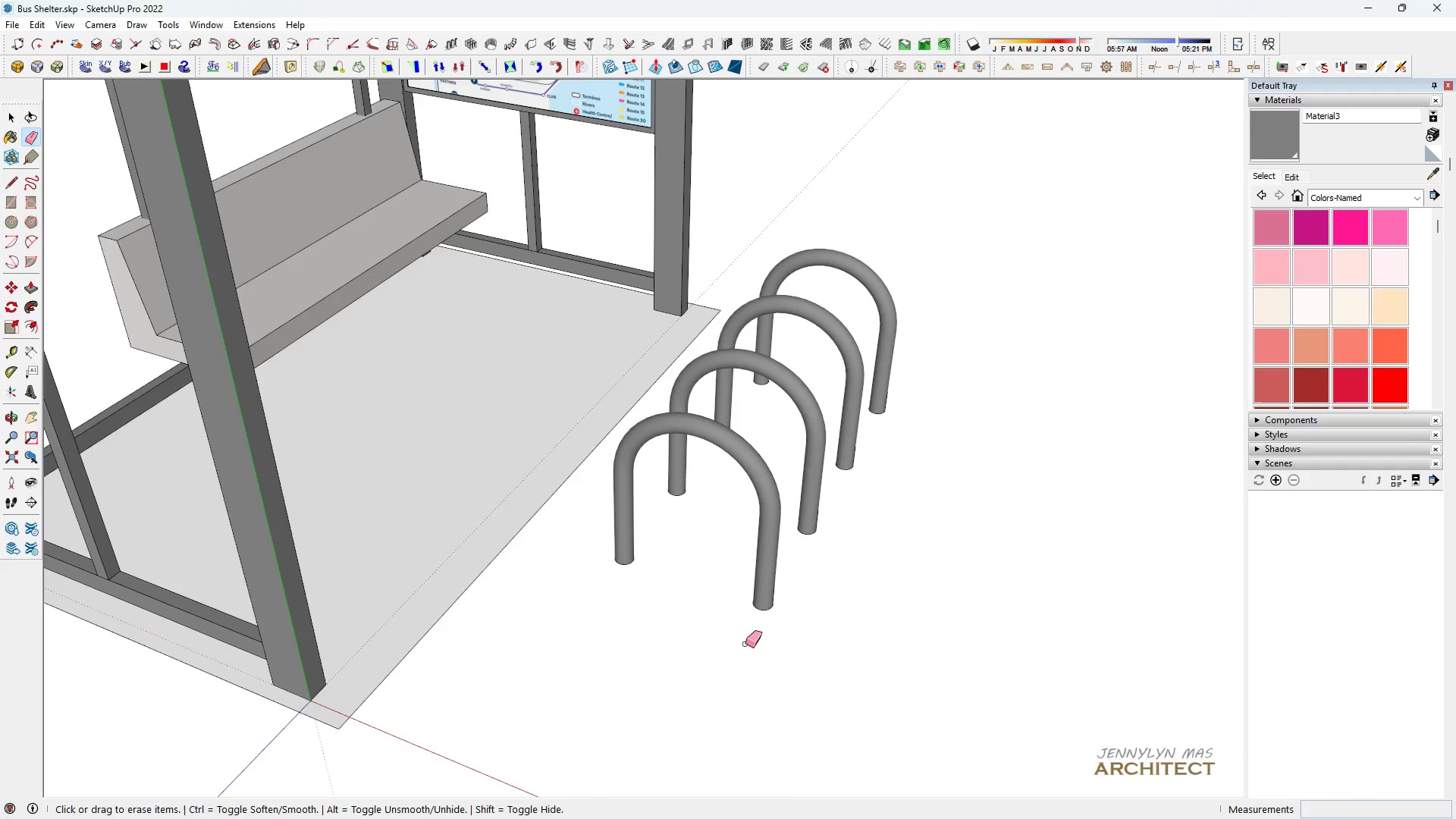 
key(Space)
 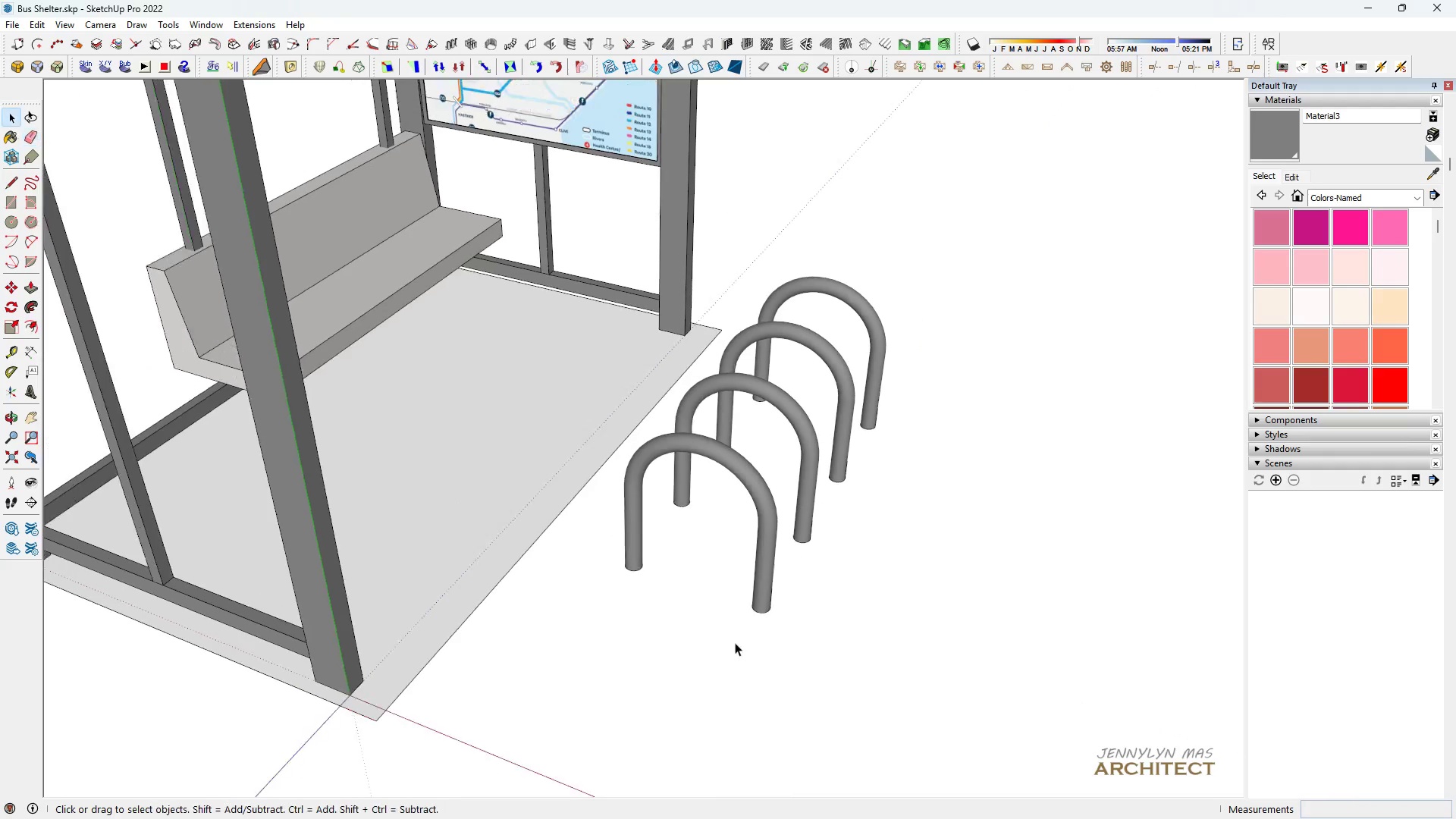 
scroll: coordinate [494, 489], scroll_direction: down, amount: 5.0
 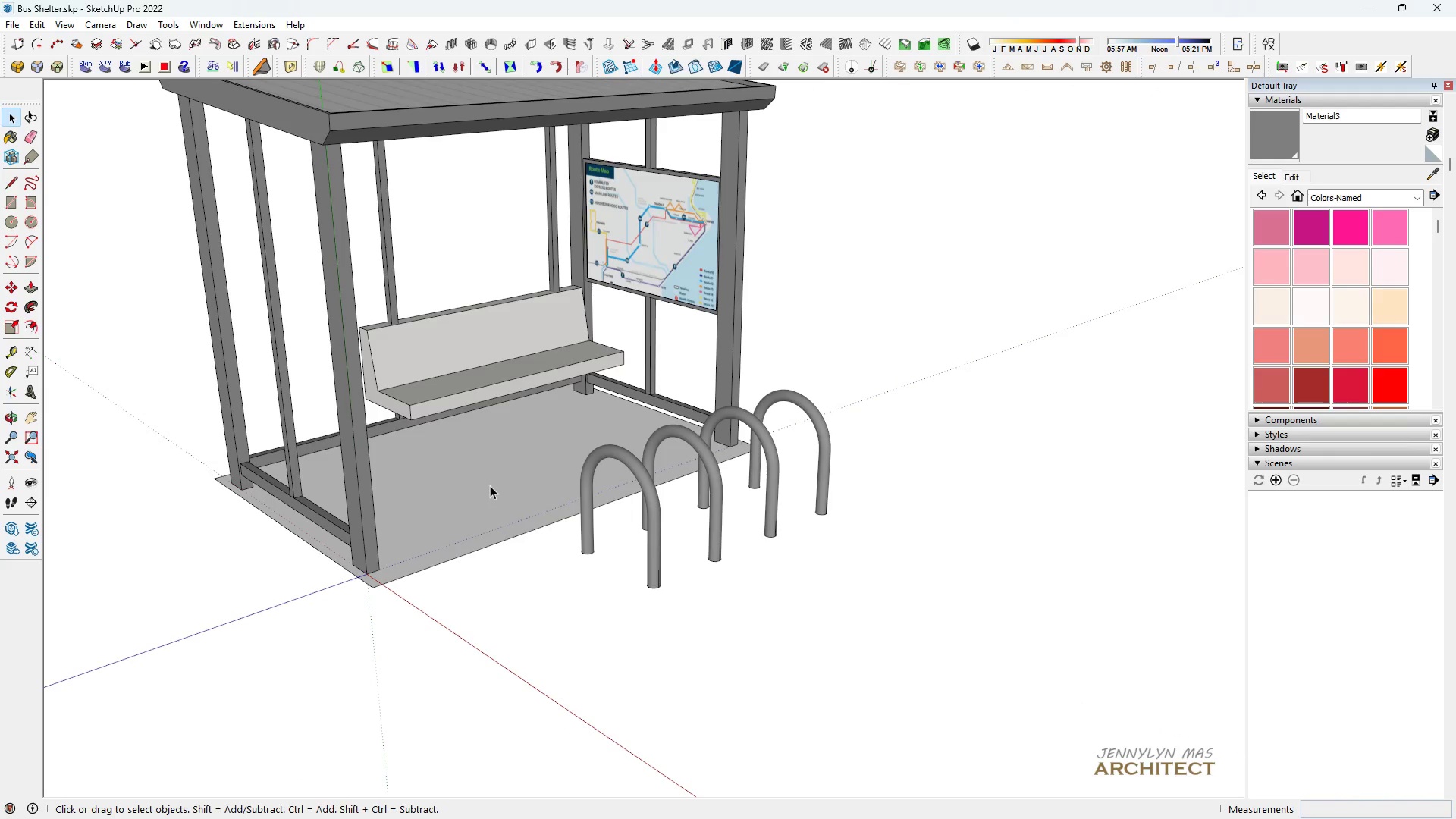 
left_click([490, 485])
 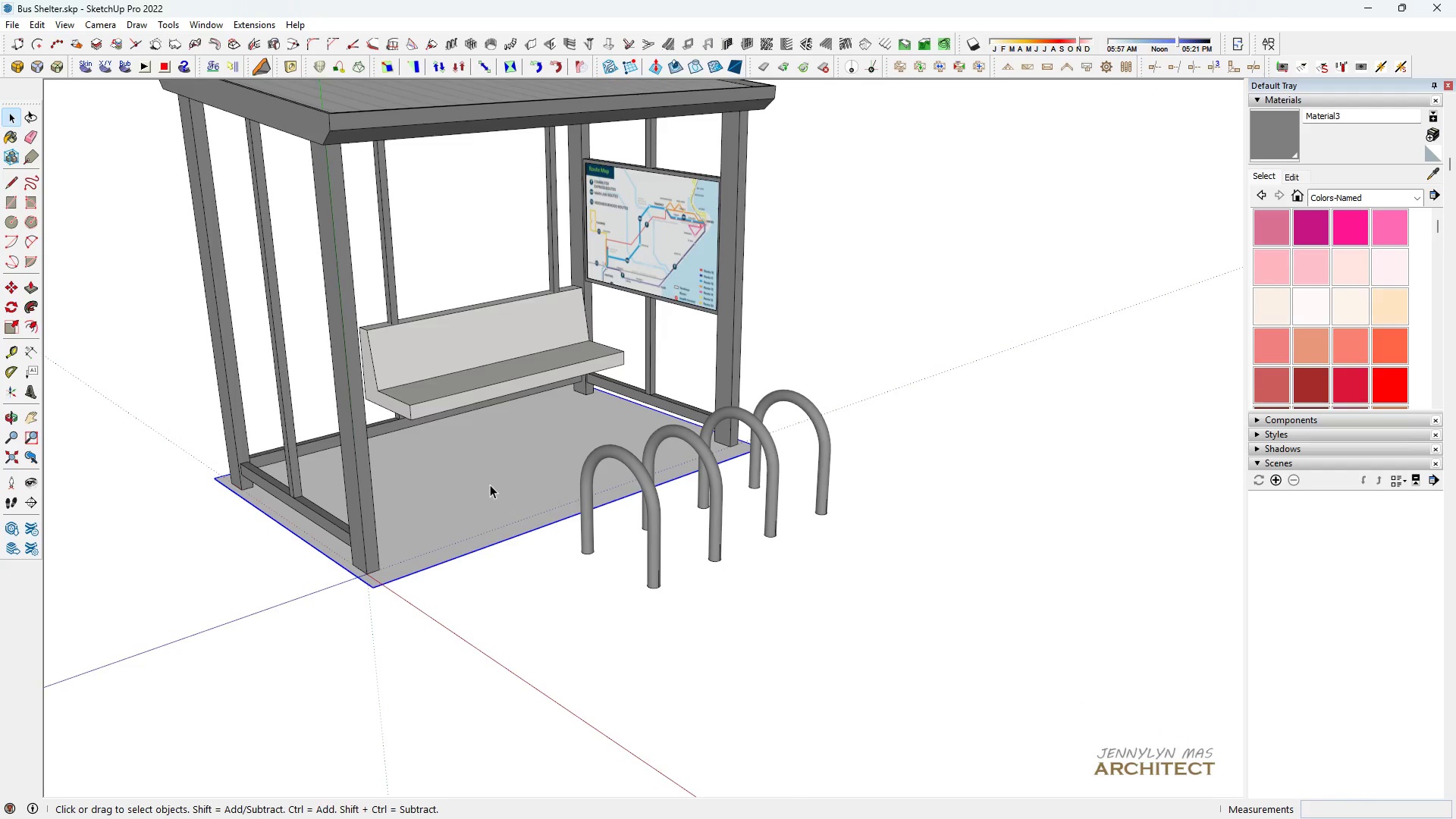 
scroll: coordinate [489, 485], scroll_direction: up, amount: 4.0
 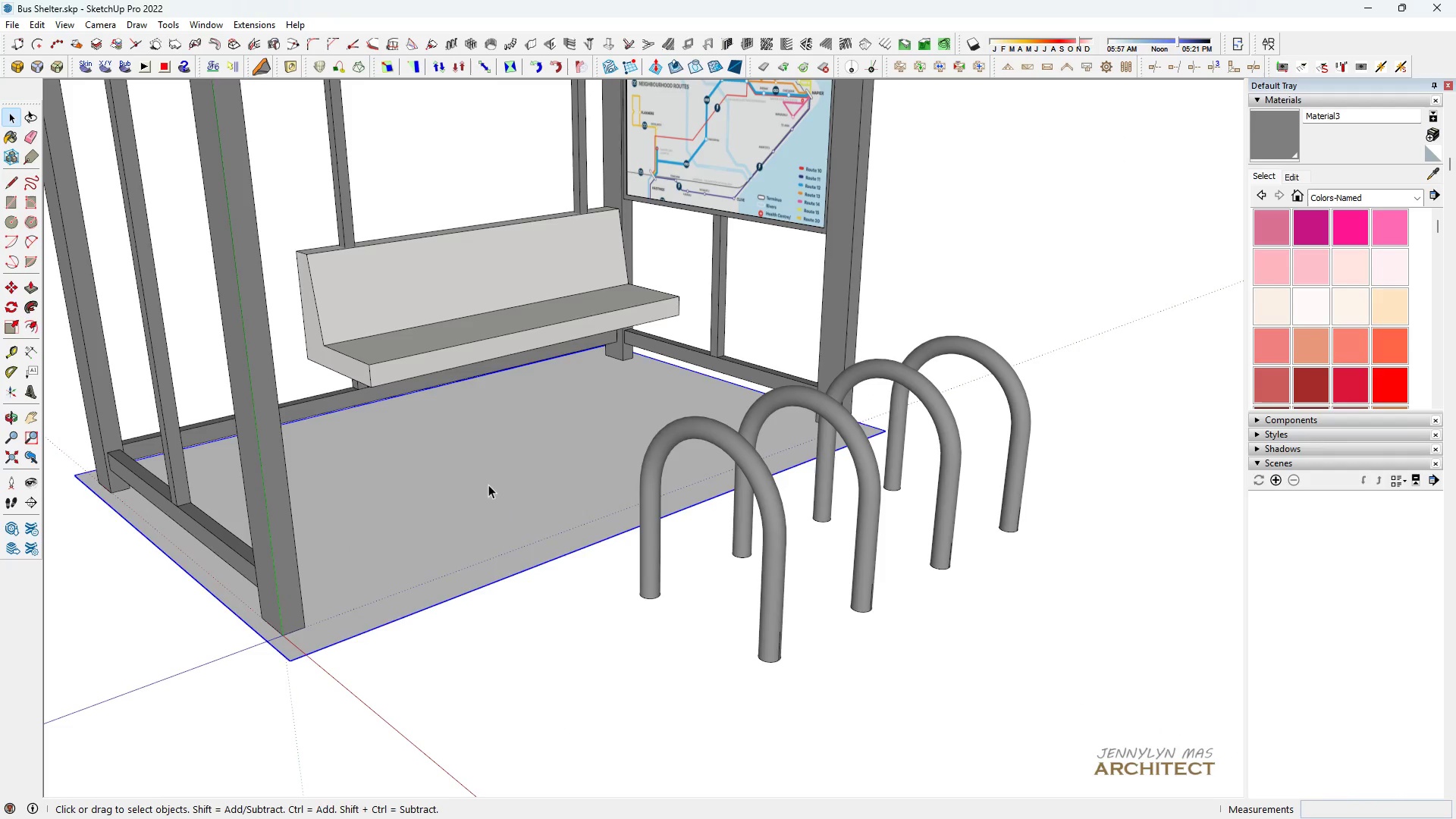 
key(Delete)
 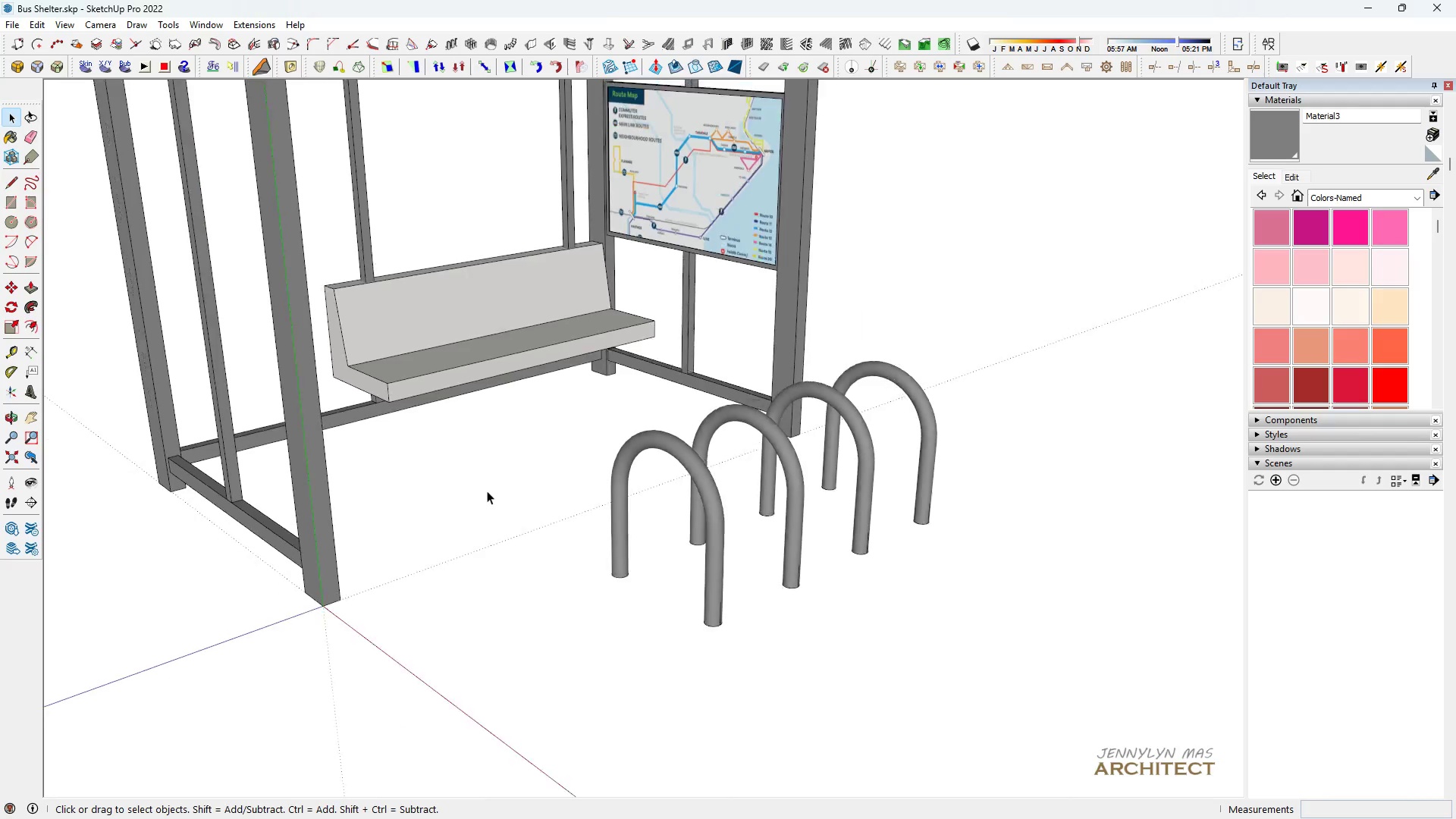 
scroll: coordinate [487, 497], scroll_direction: down, amount: 4.0
 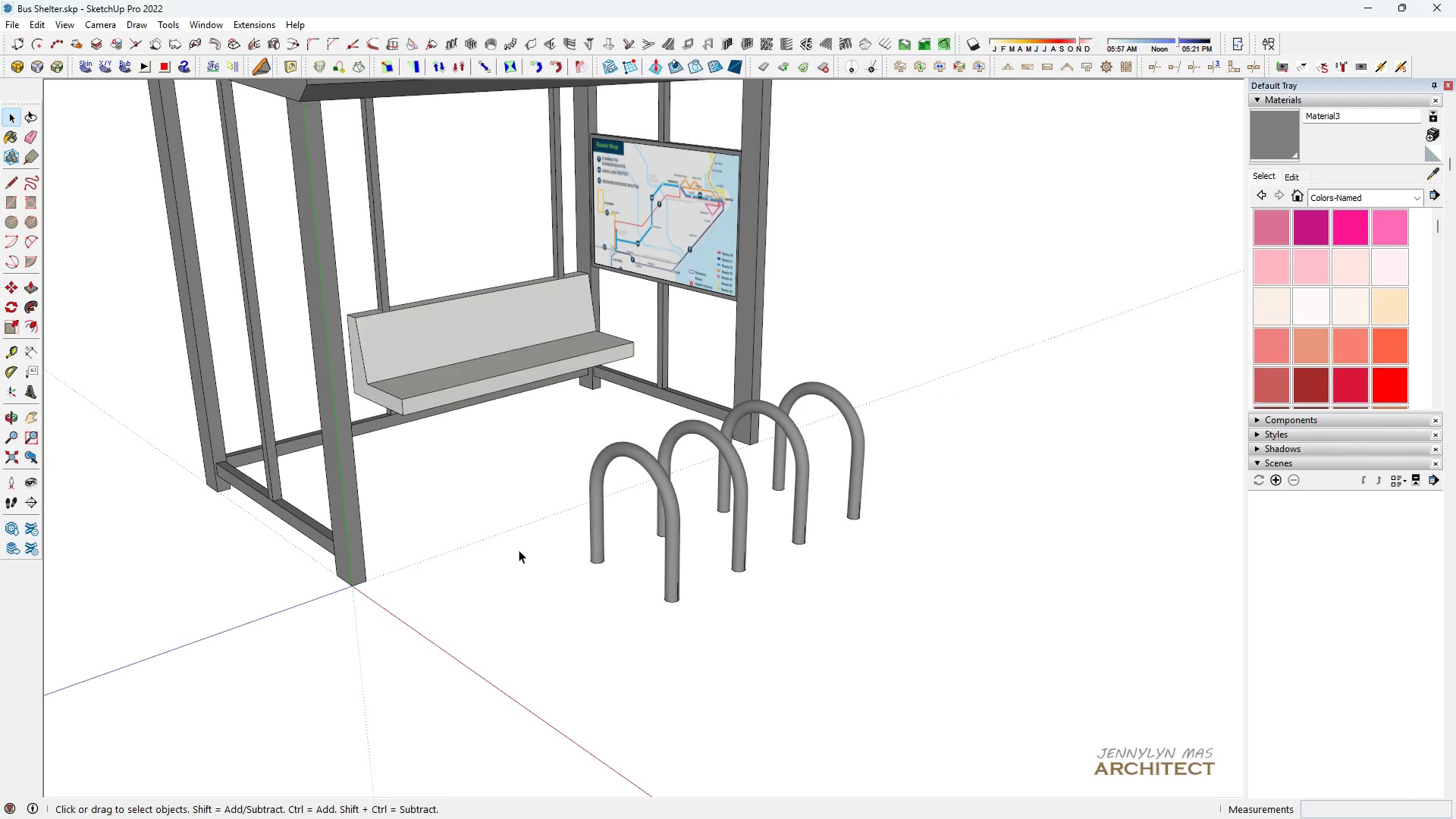 
double_click([519, 550])
 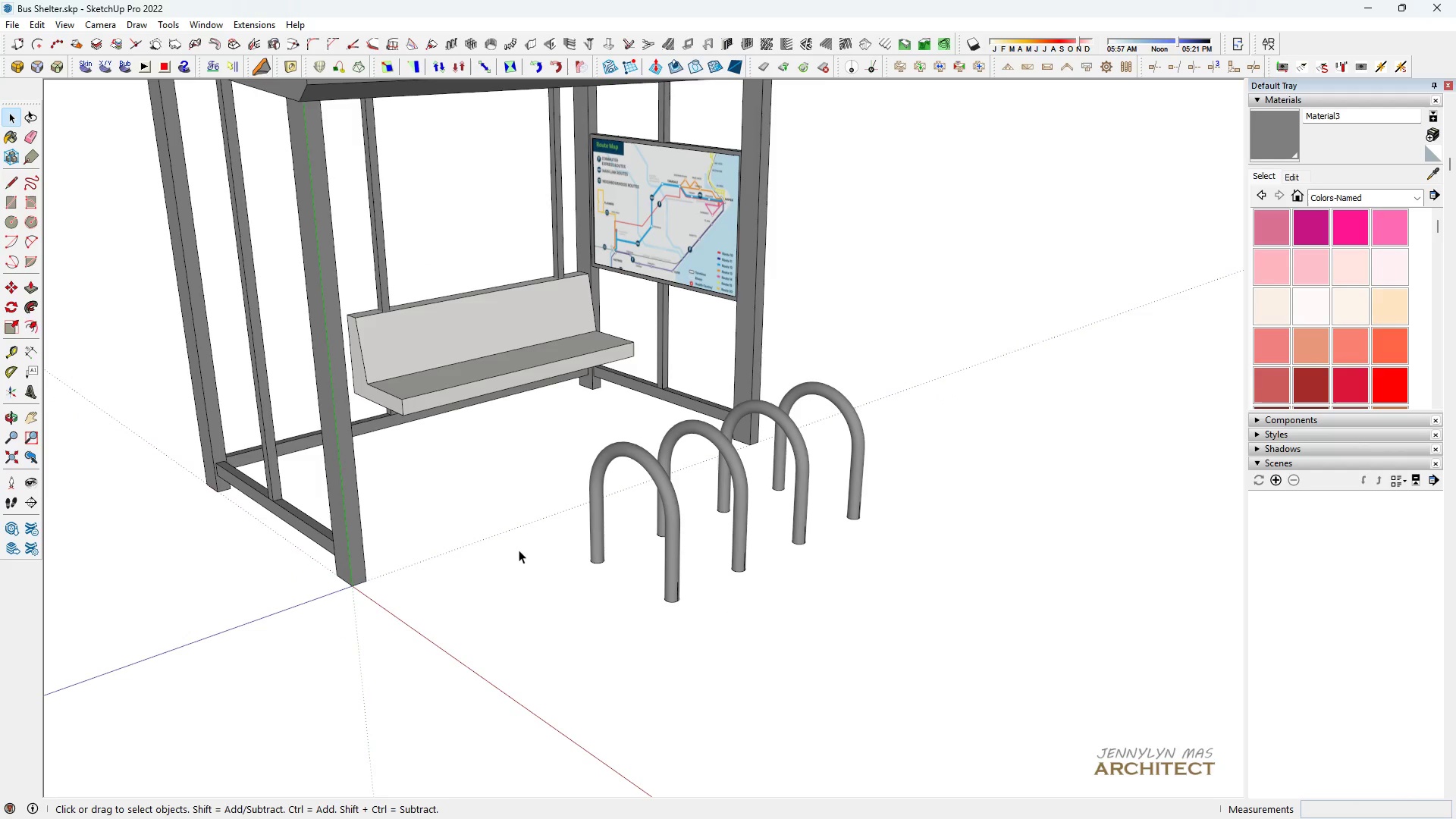 
triple_click([519, 550])
 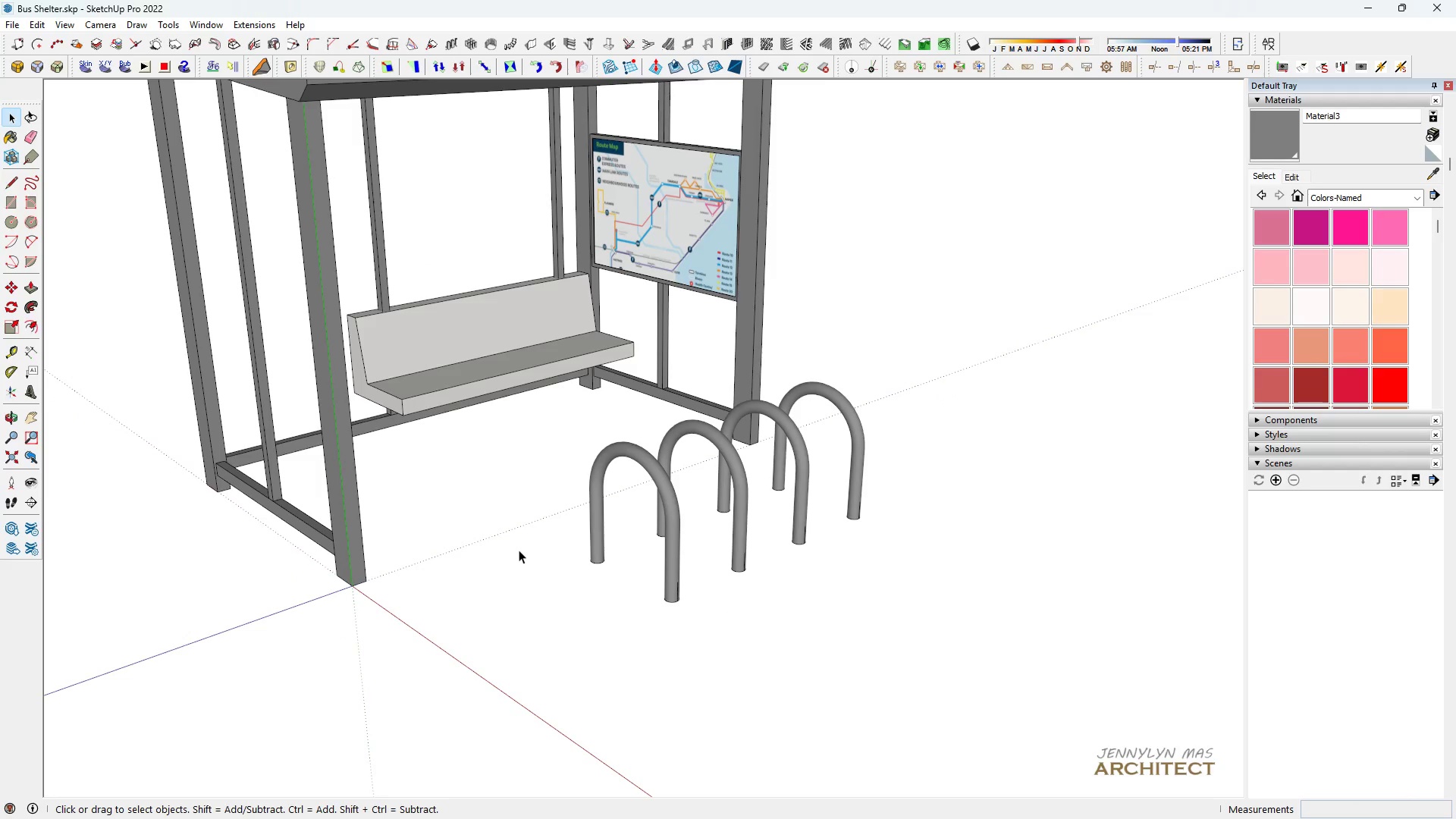 
triple_click([519, 550])
 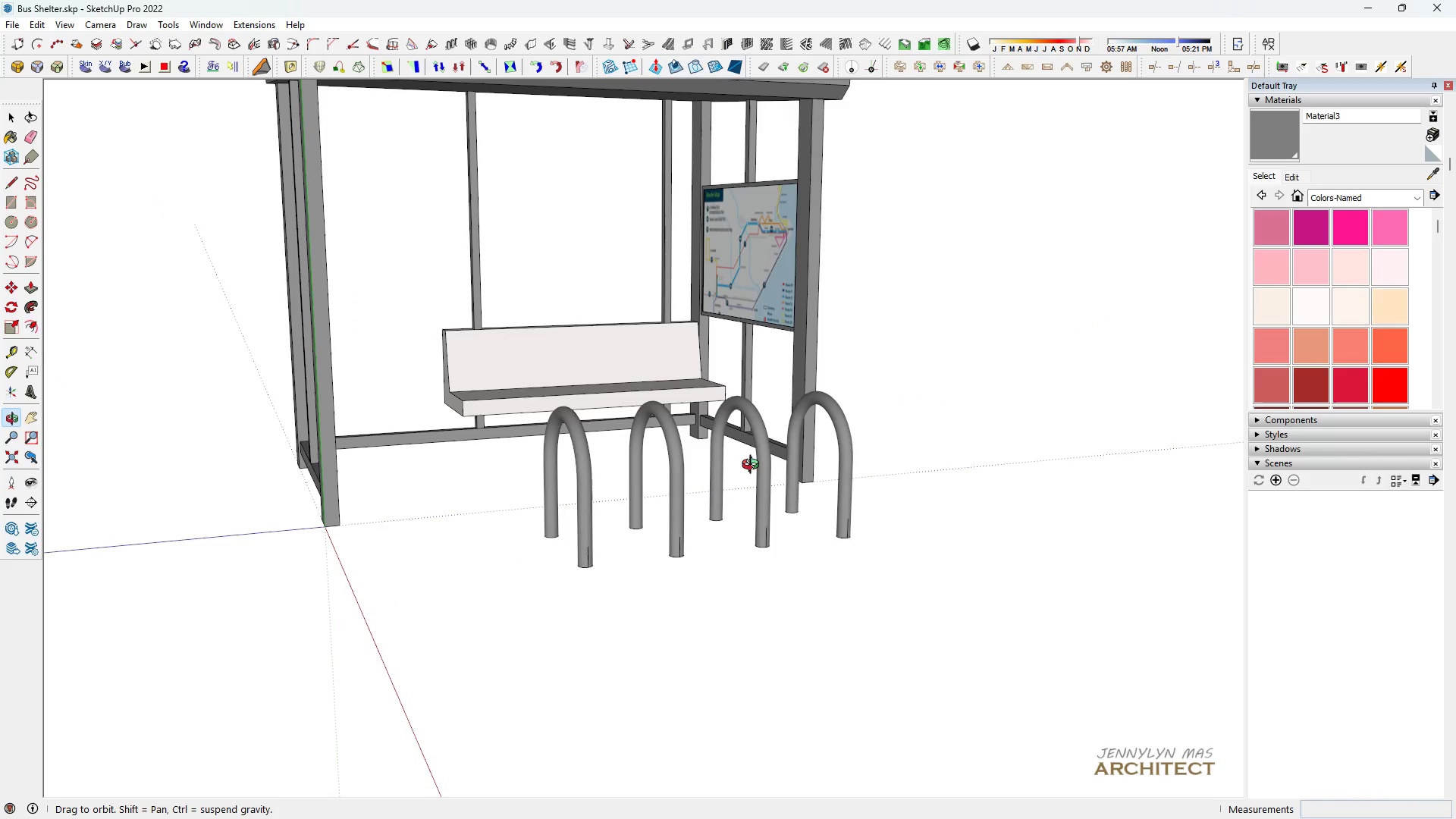 
scroll: coordinate [749, 460], scroll_direction: down, amount: 4.0
 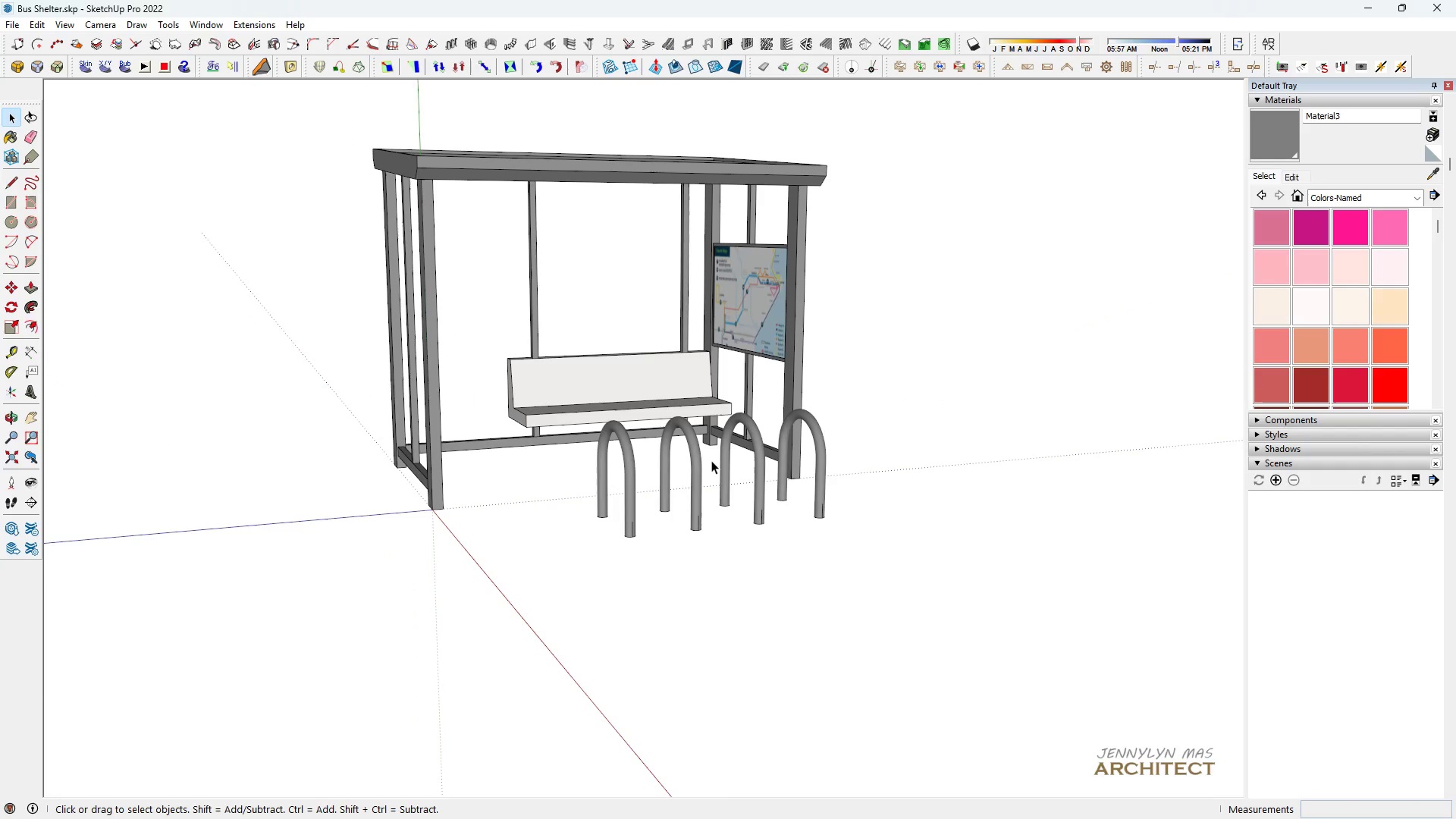 
type(jjjjhh)
 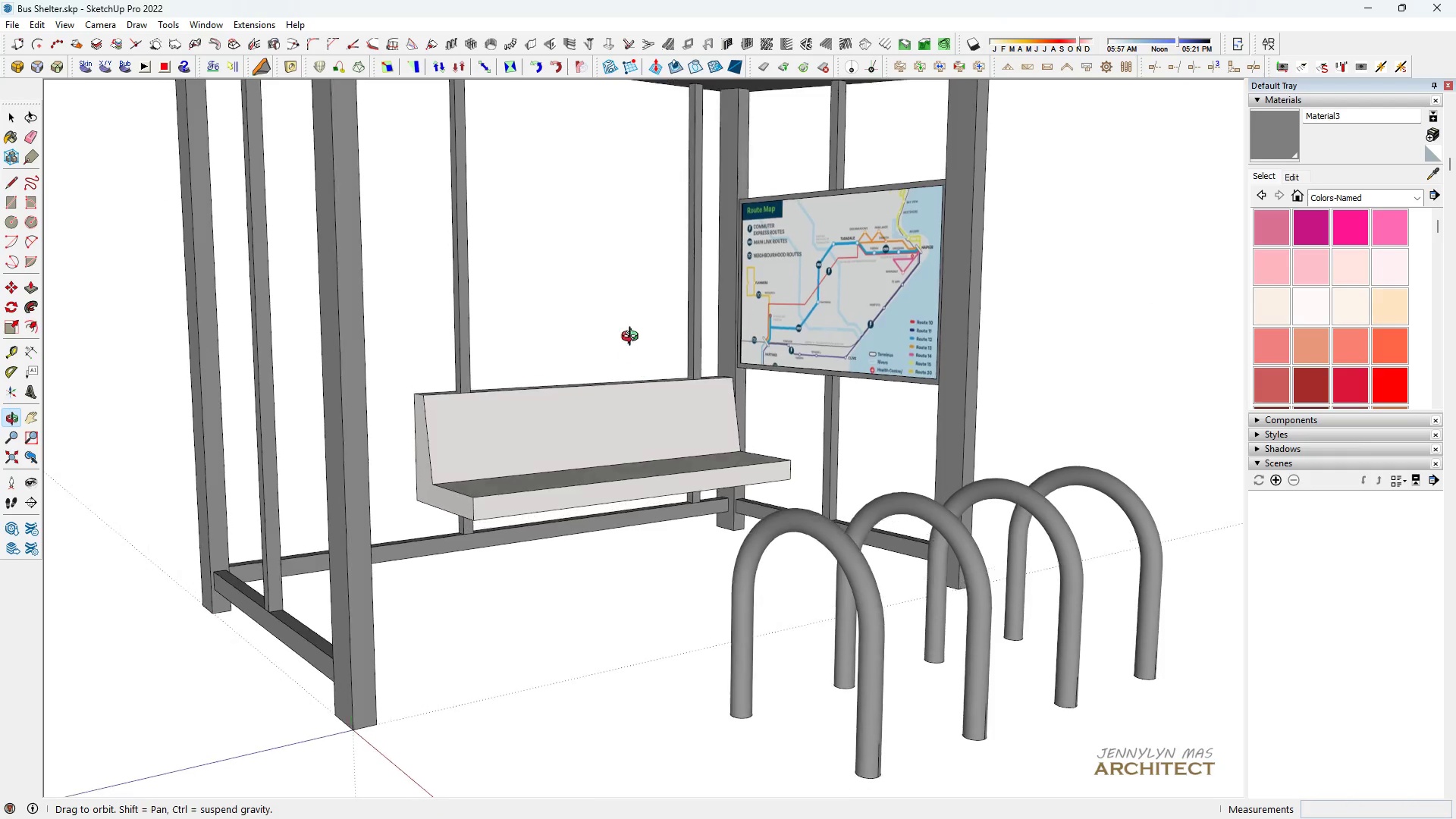 
scroll: coordinate [799, 465], scroll_direction: down, amount: 3.0
 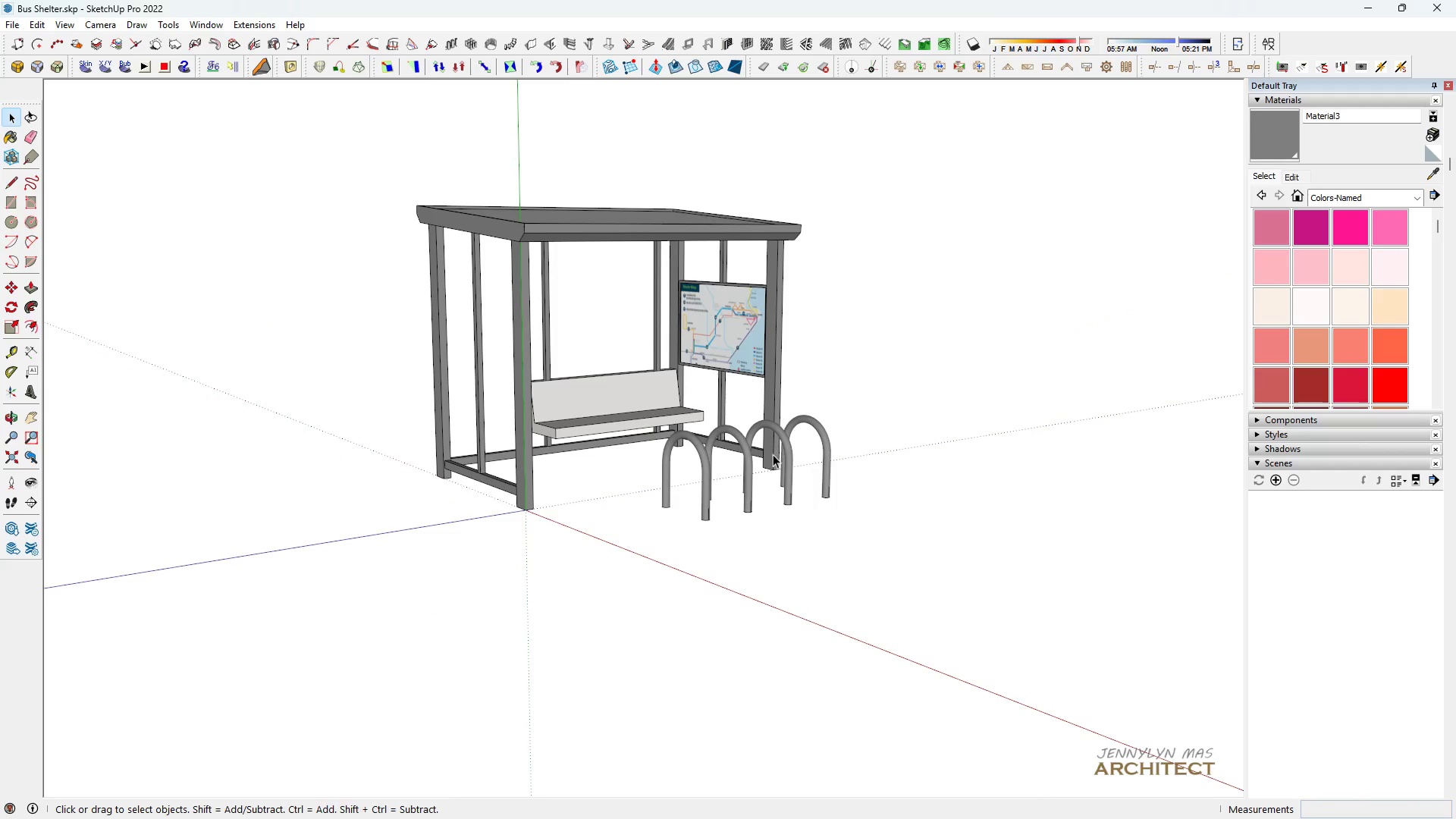 
left_click_drag(start_coordinate=[773, 454], to_coordinate=[836, 538])
 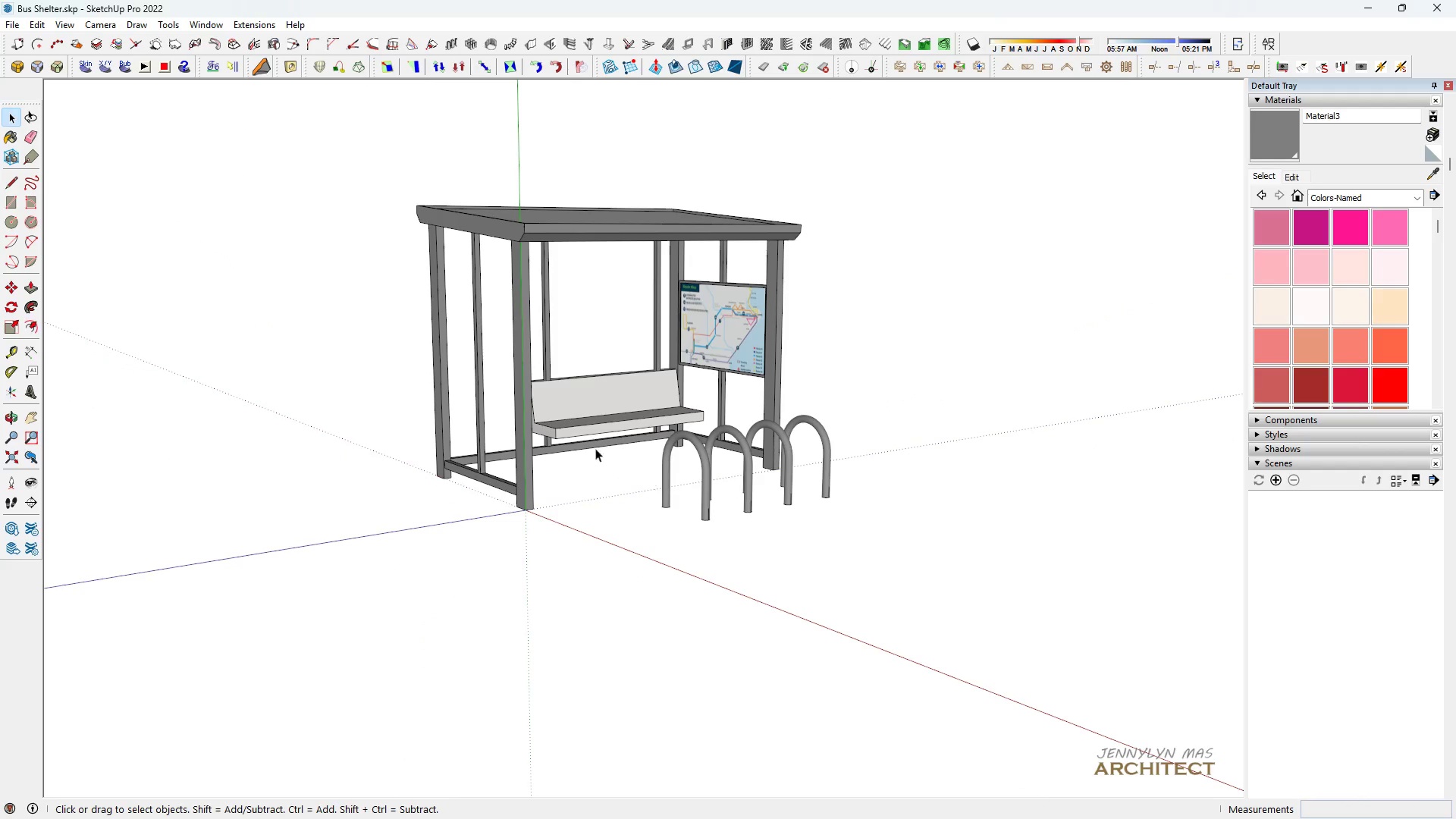 
scroll: coordinate [603, 422], scroll_direction: up, amount: 3.0
 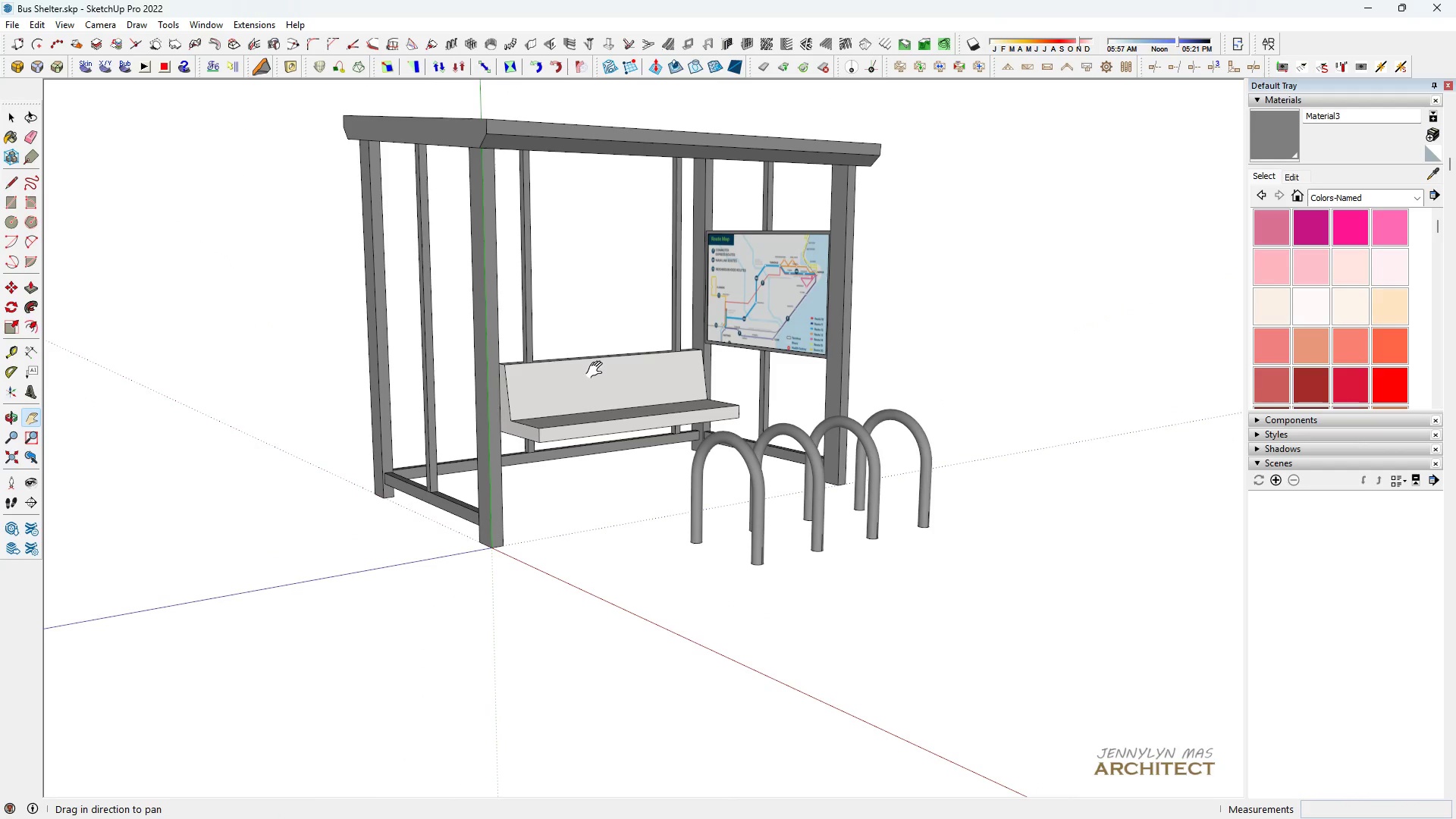 
left_click_drag(start_coordinate=[617, 407], to_coordinate=[619, 441])
 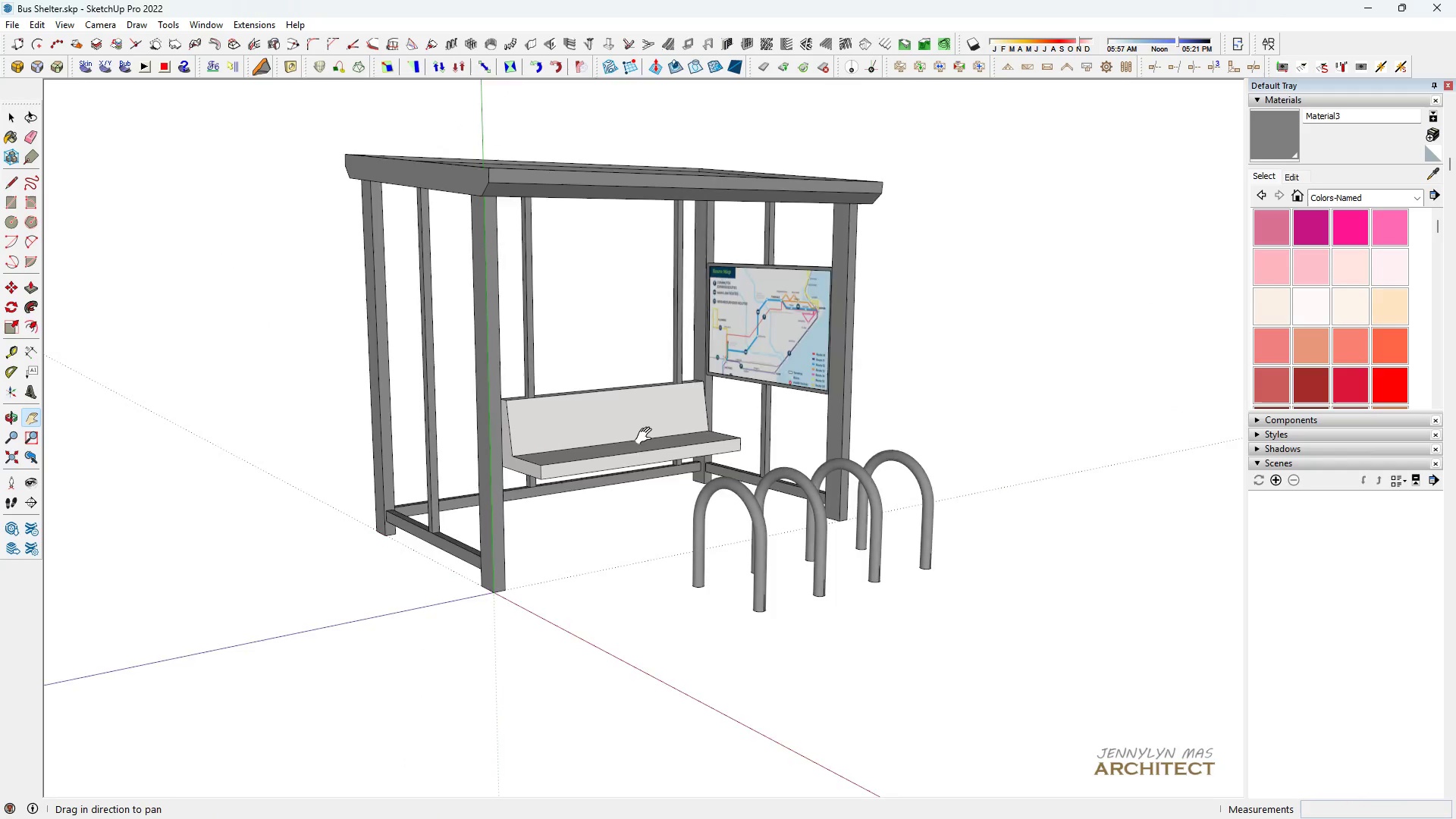 
scroll: coordinate [648, 423], scroll_direction: up, amount: 4.0
 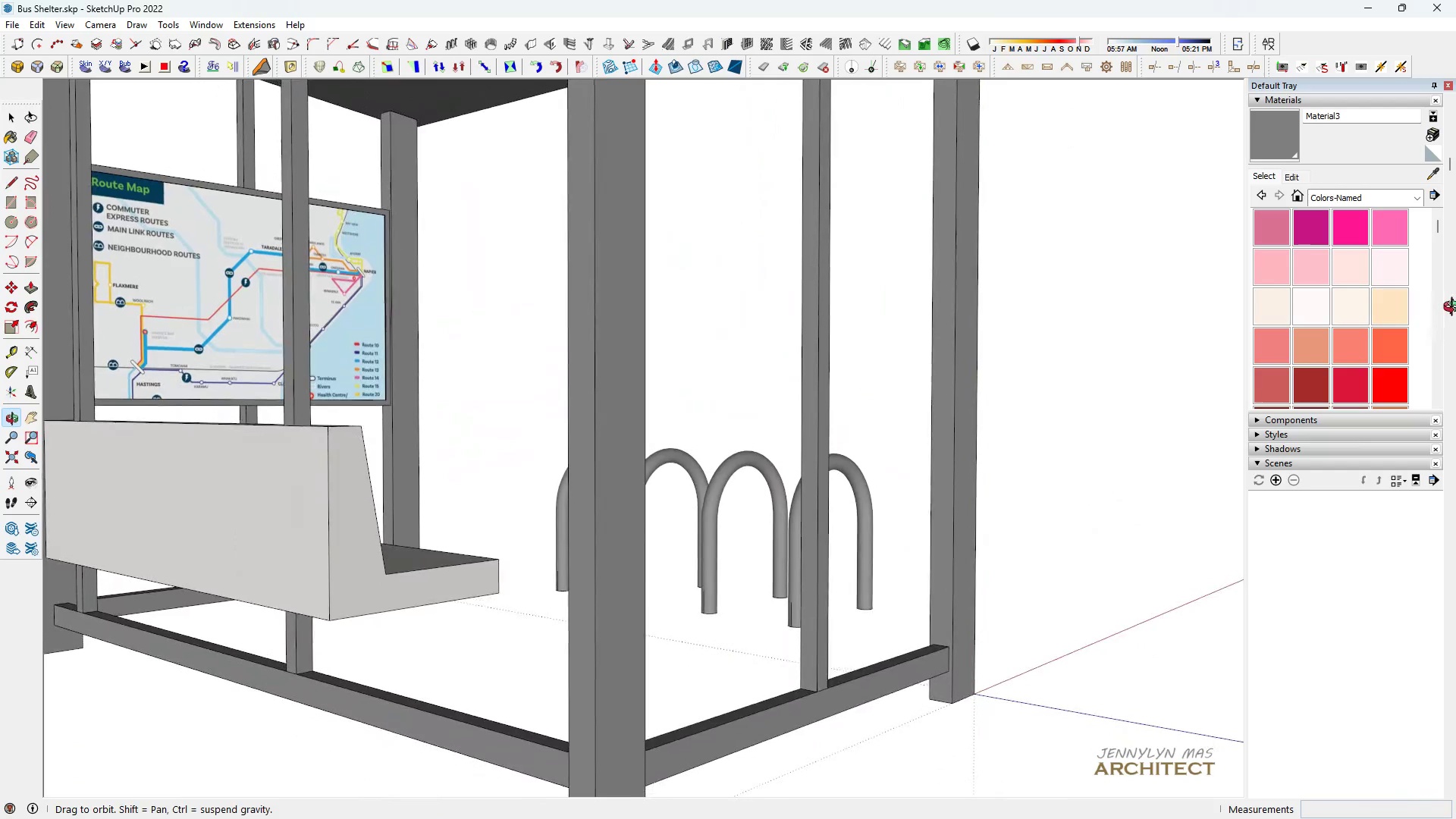 
scroll: coordinate [768, 466], scroll_direction: down, amount: 7.0
 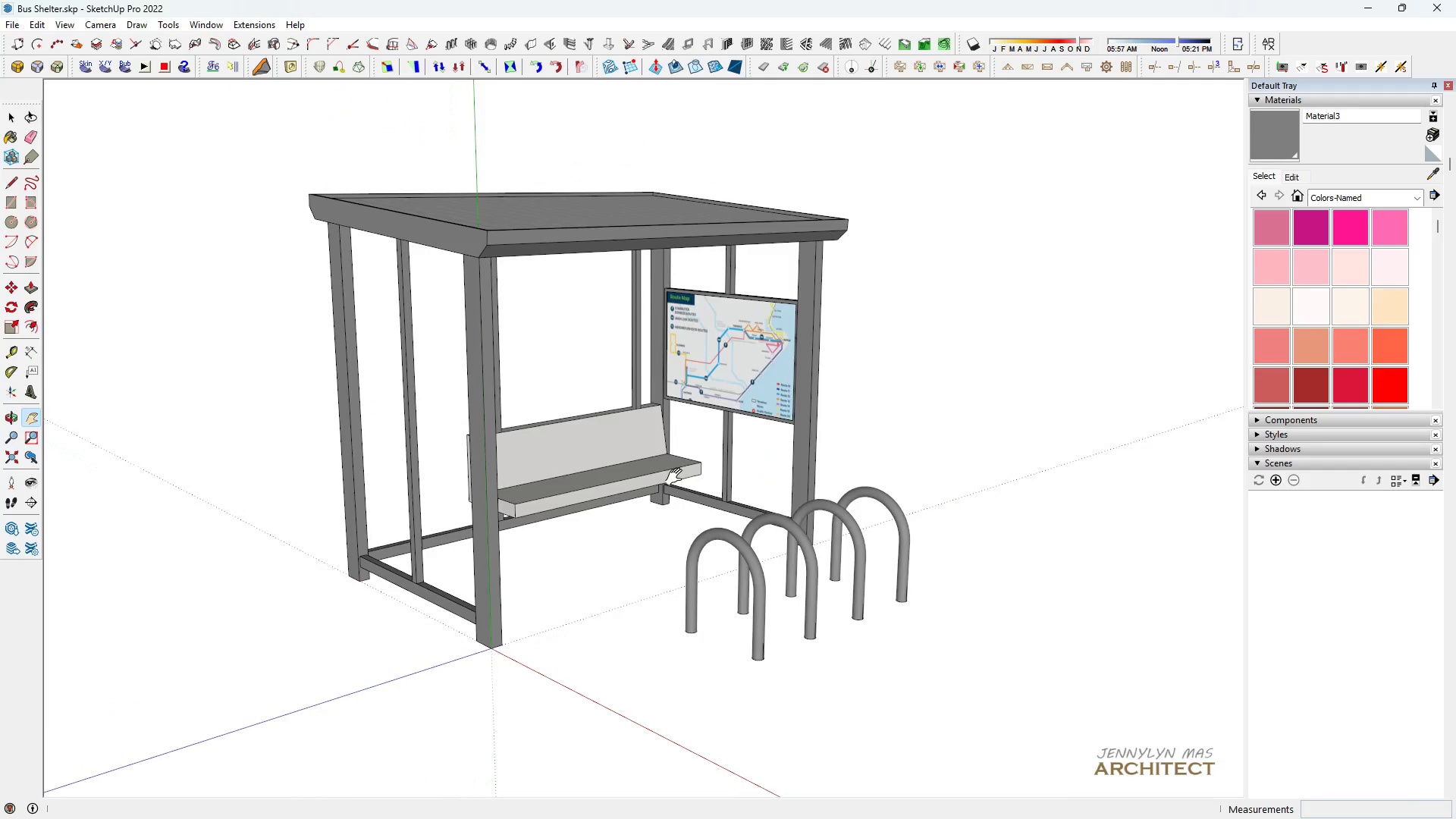 
left_click_drag(start_coordinate=[679, 477], to_coordinate=[704, 485])
 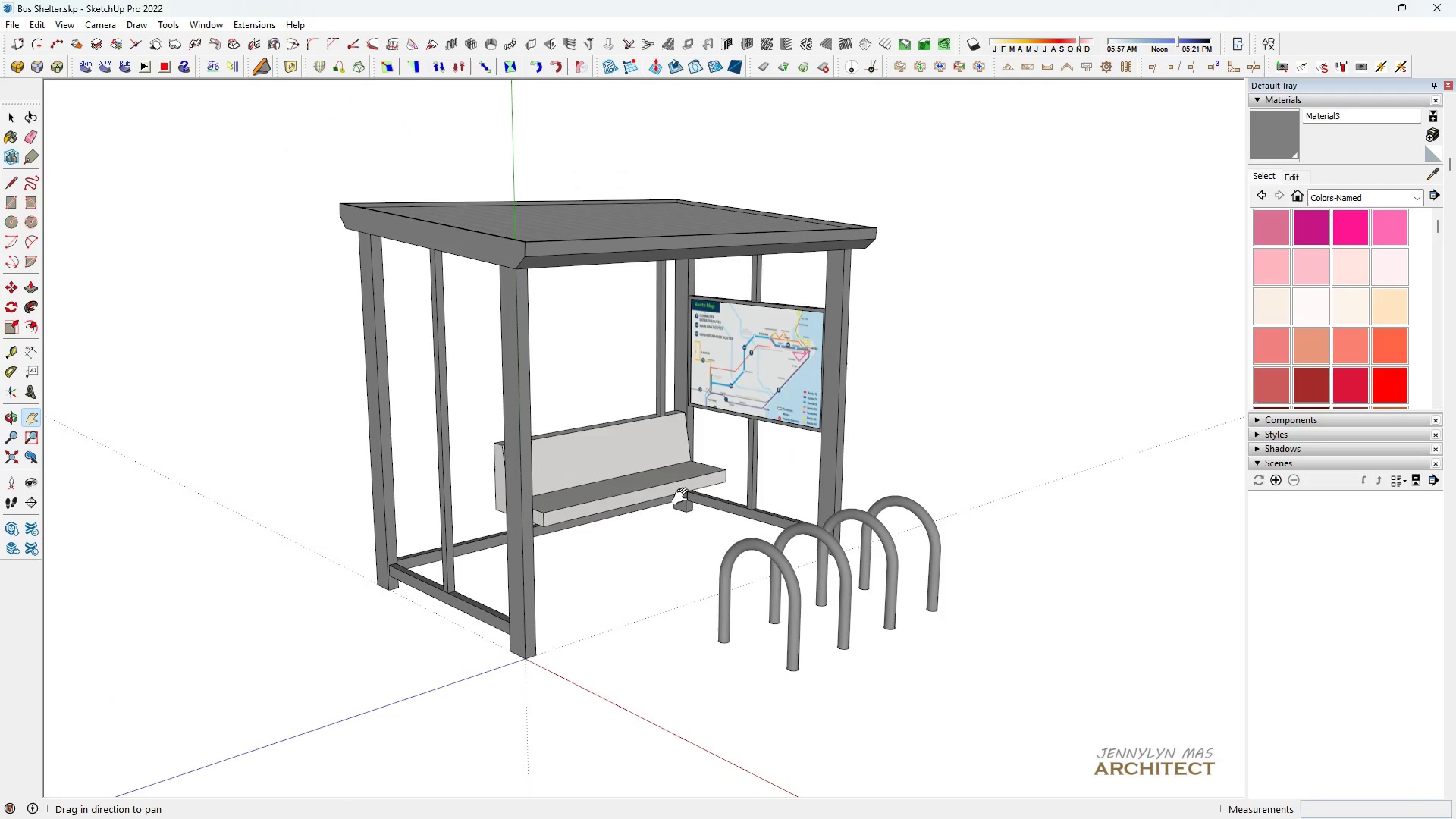 
key(Control+S)
 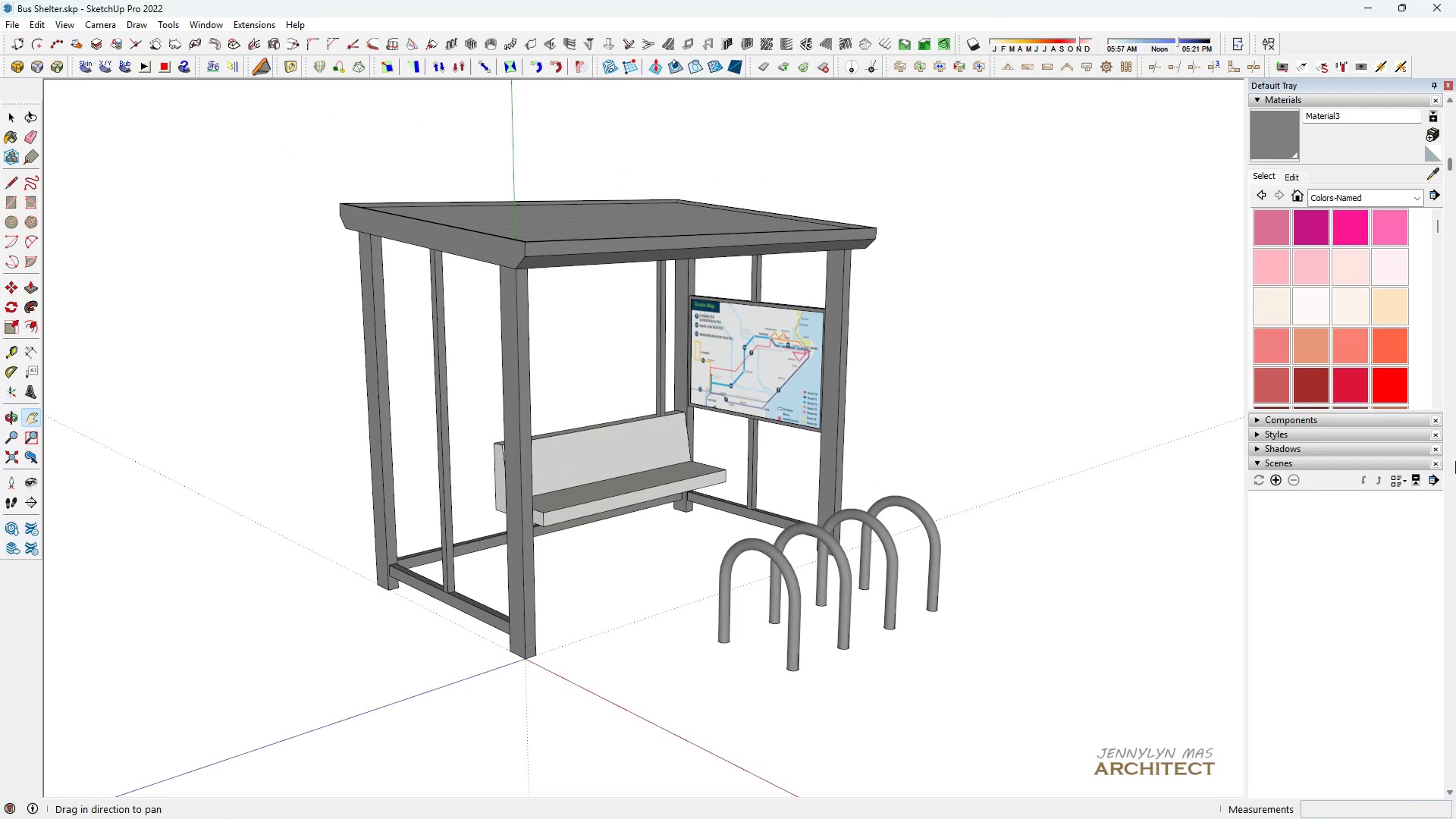 
wait(9.41)
 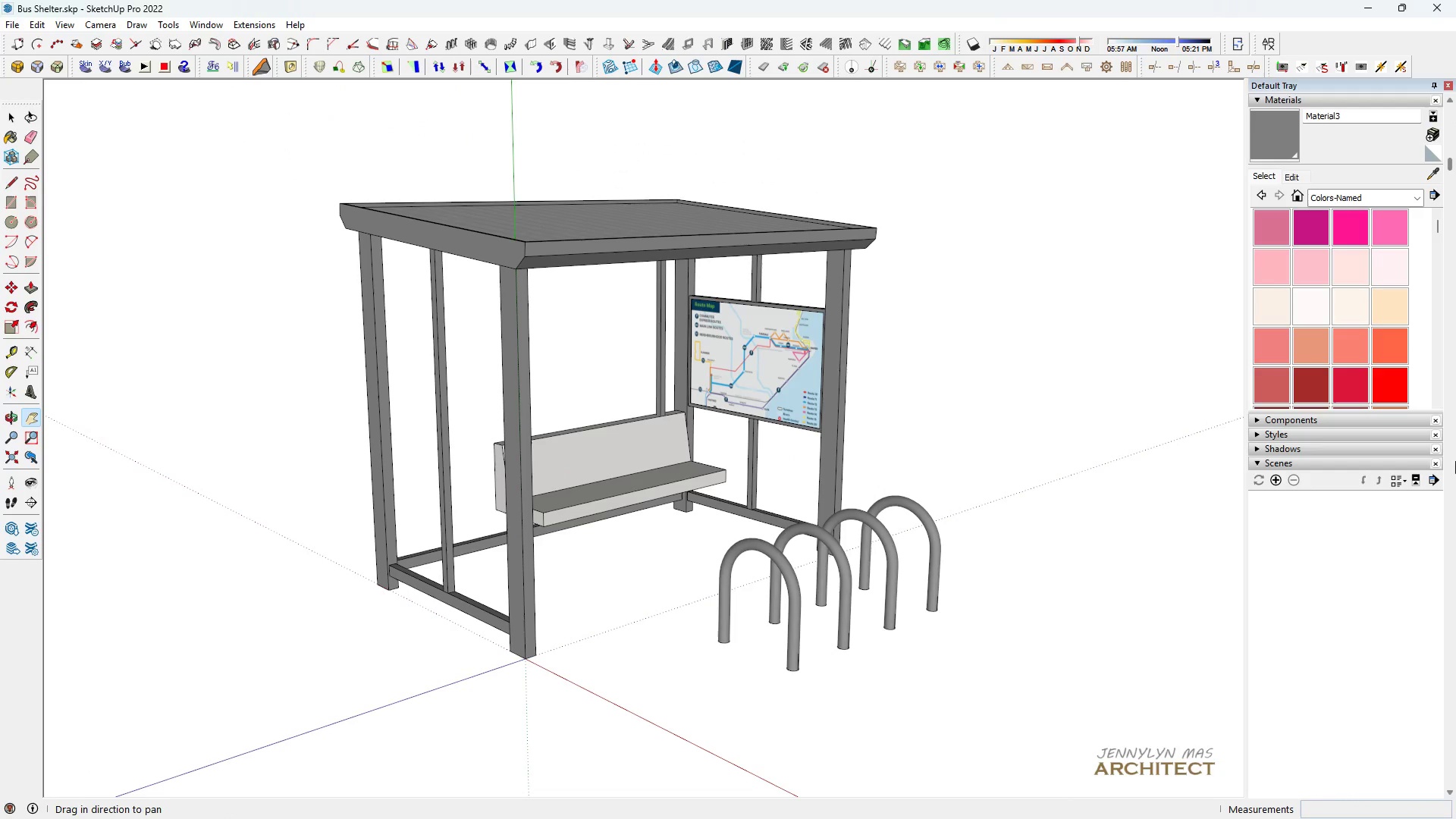 
left_click([1301, 179])
 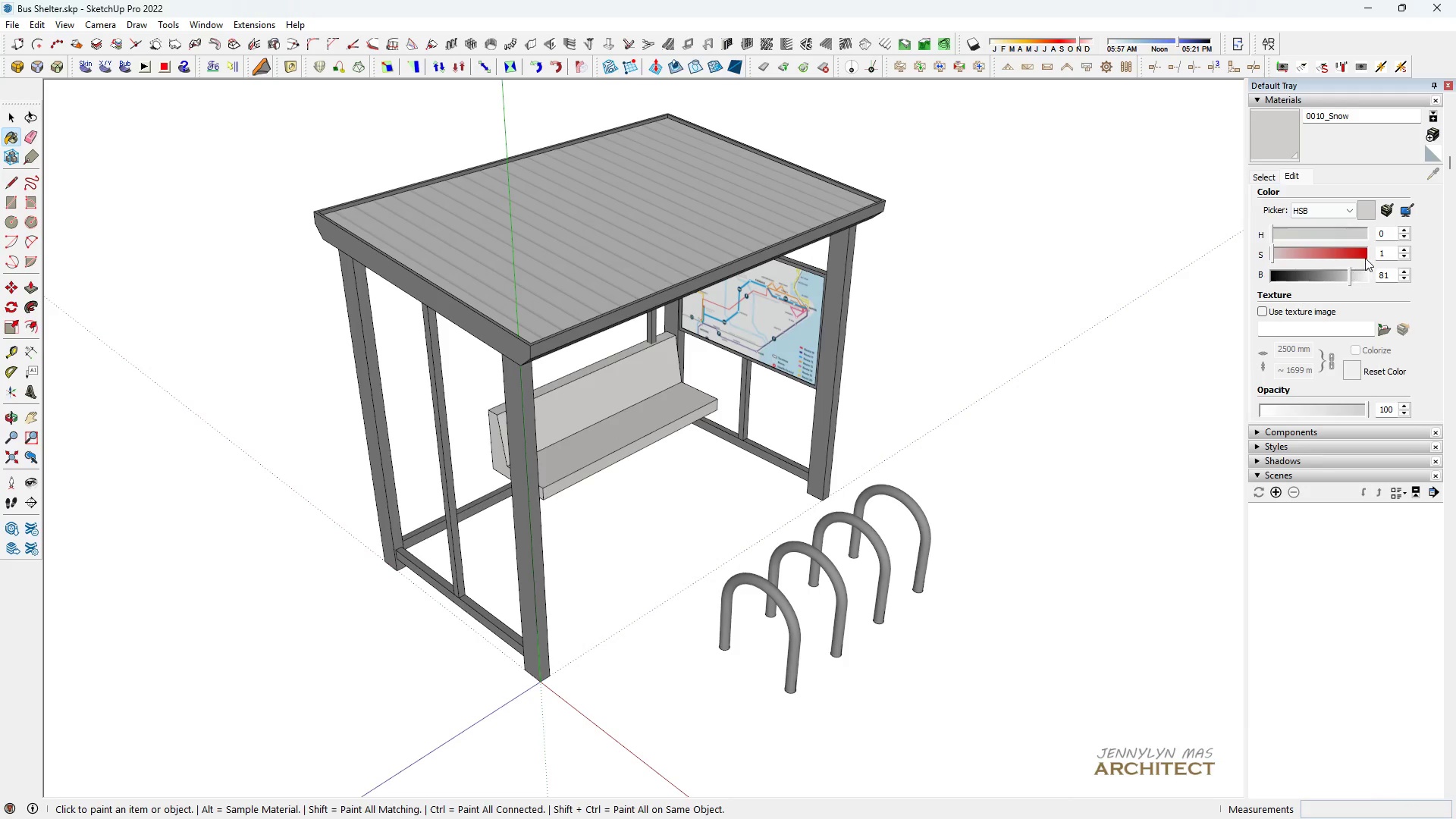 
left_click_drag(start_coordinate=[1390, 258], to_coordinate=[1363, 258])
 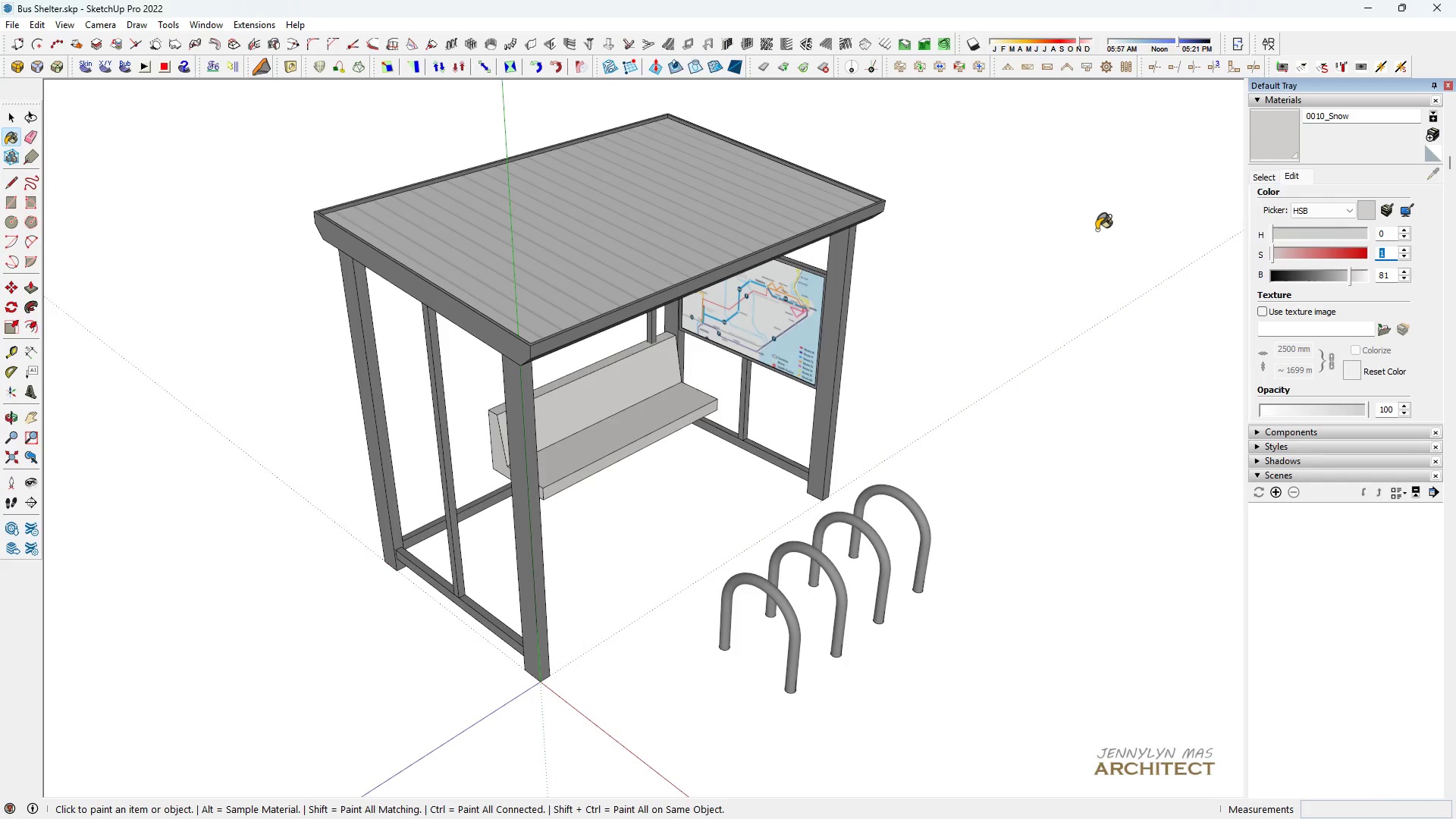 
key(0)
 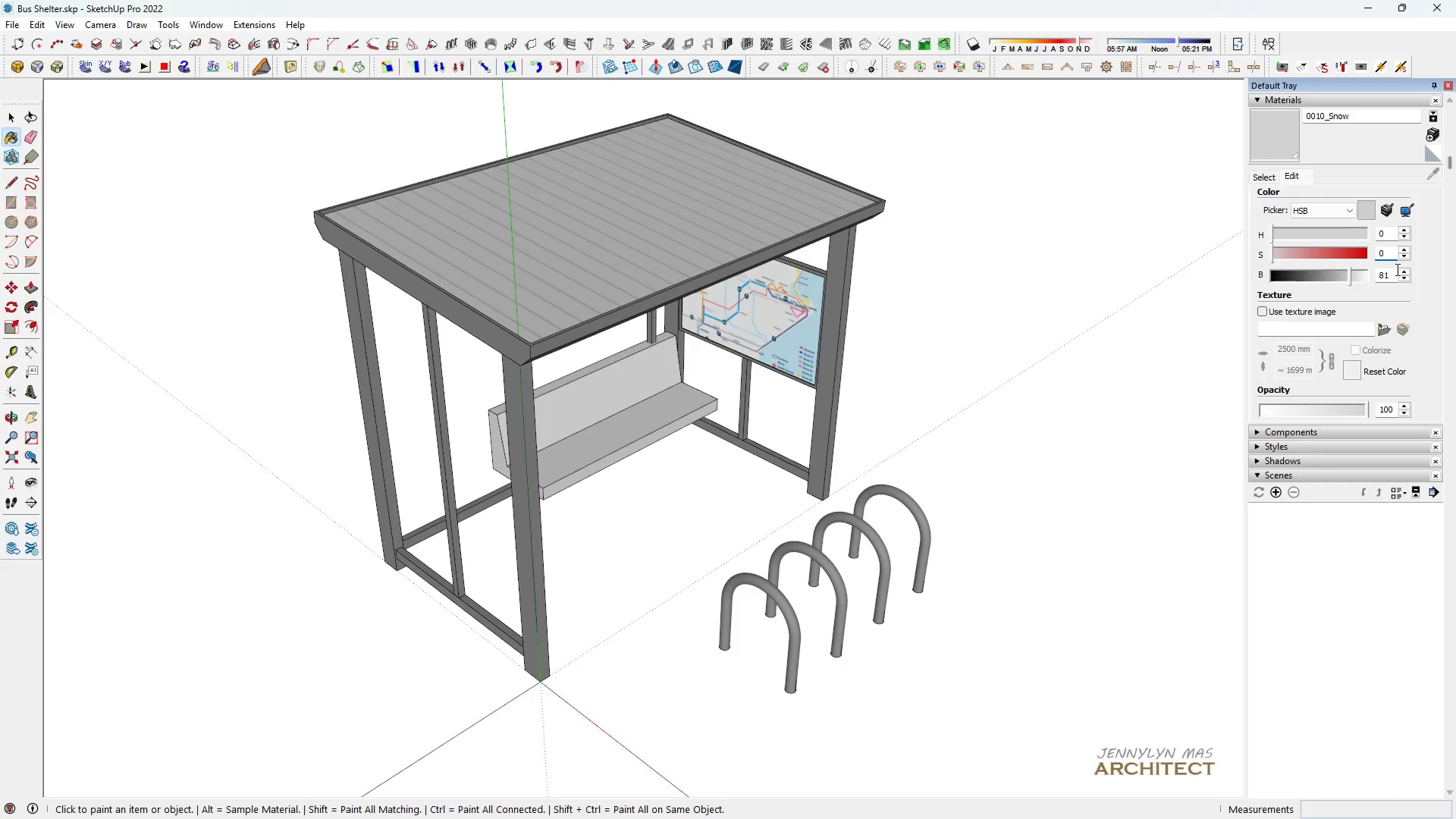 
left_click_drag(start_coordinate=[1398, 274], to_coordinate=[1373, 278])
 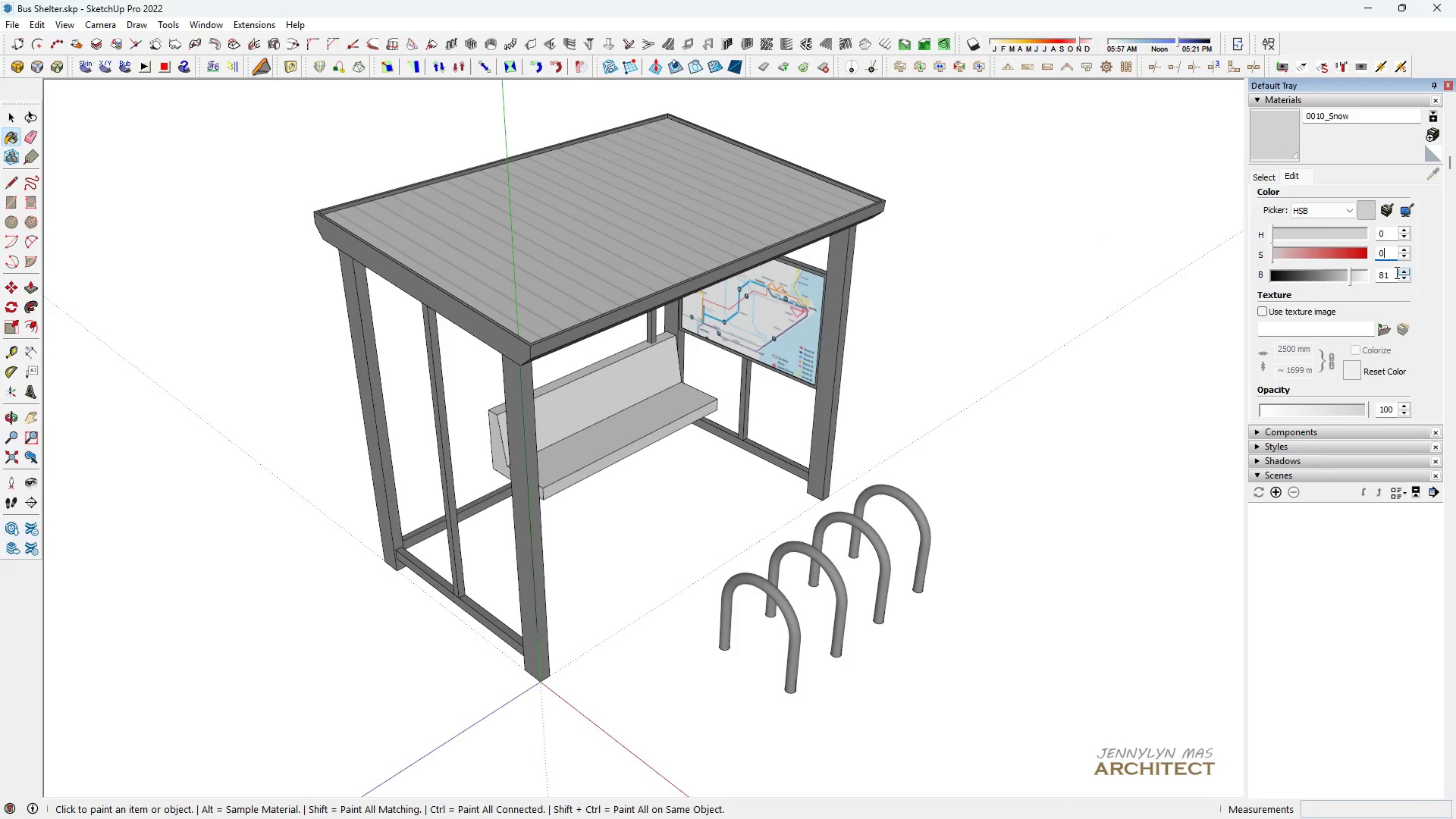 
left_click_drag(start_coordinate=[1391, 273], to_coordinate=[1339, 282])
 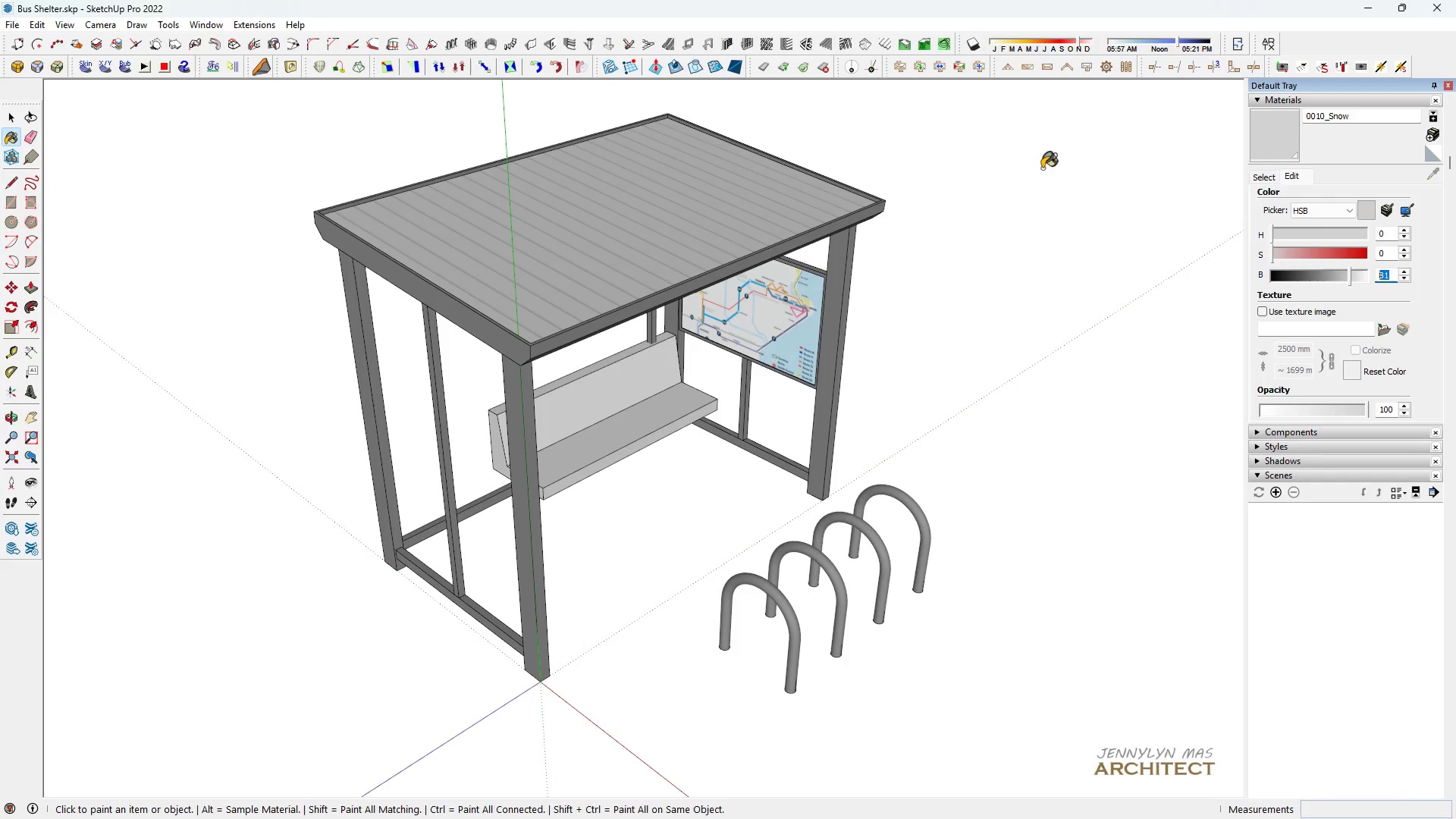 
type(80)
 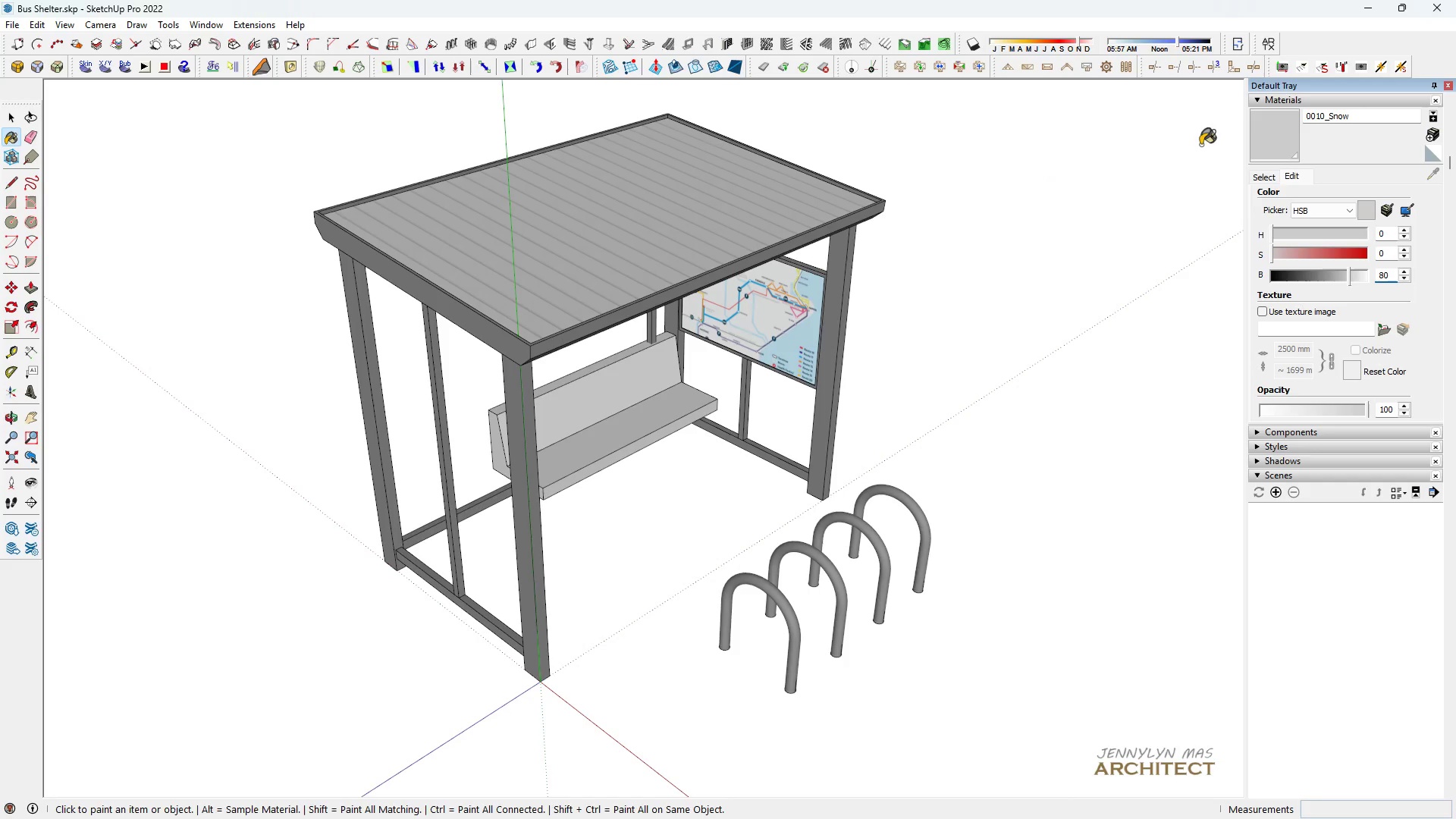 
left_click([1263, 175])
 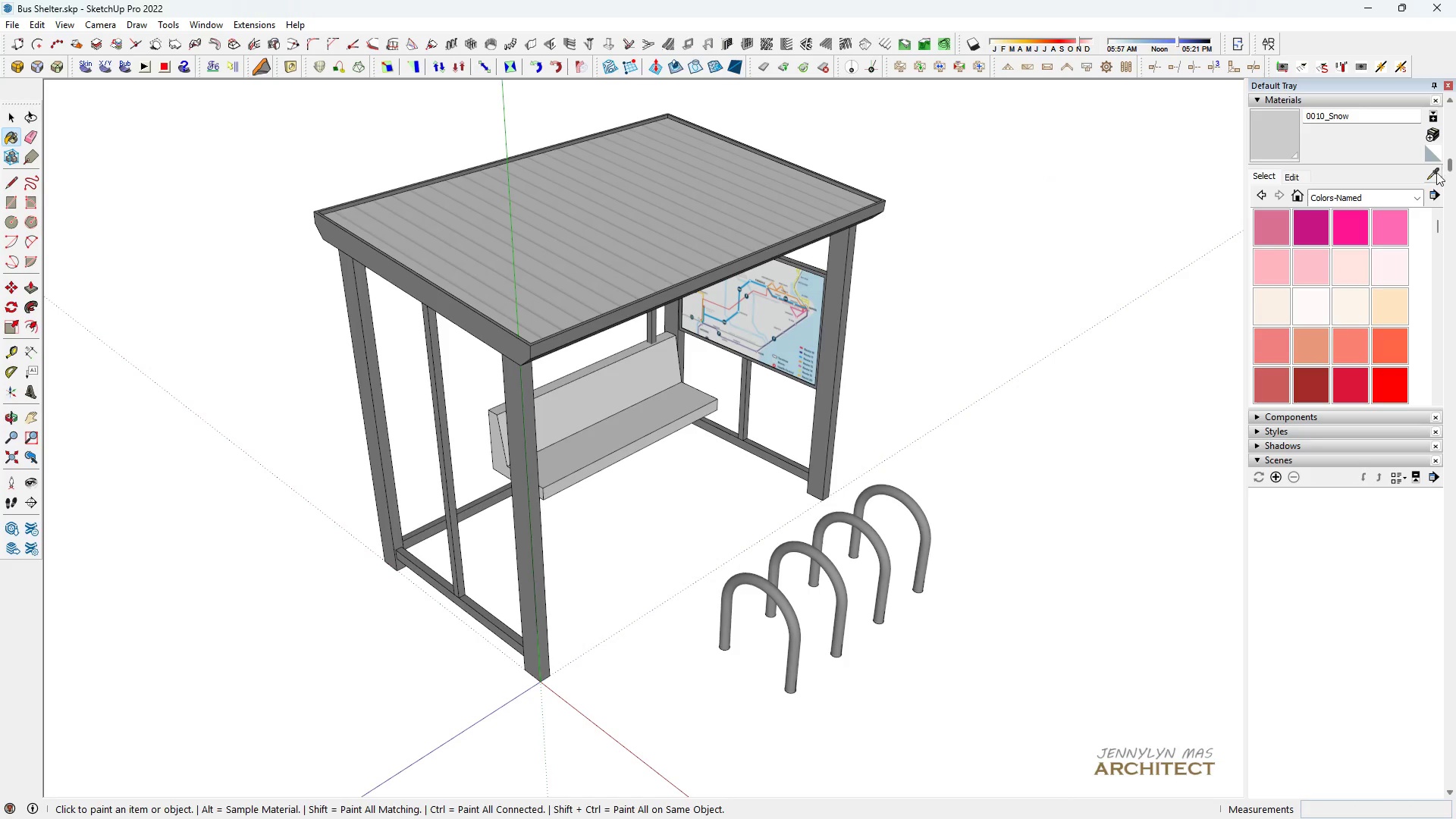 
left_click([1431, 170])
 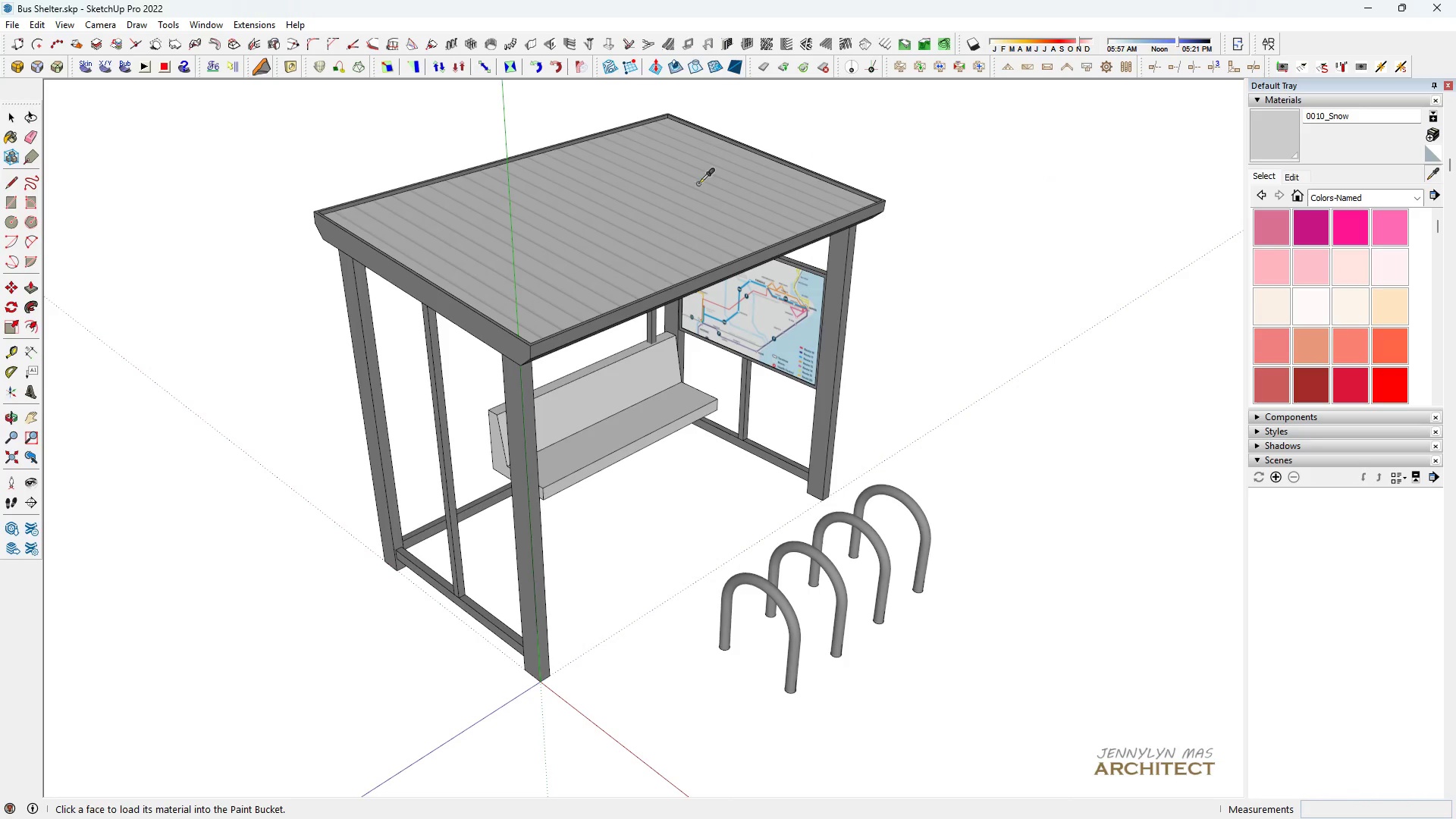 
left_click([666, 193])
 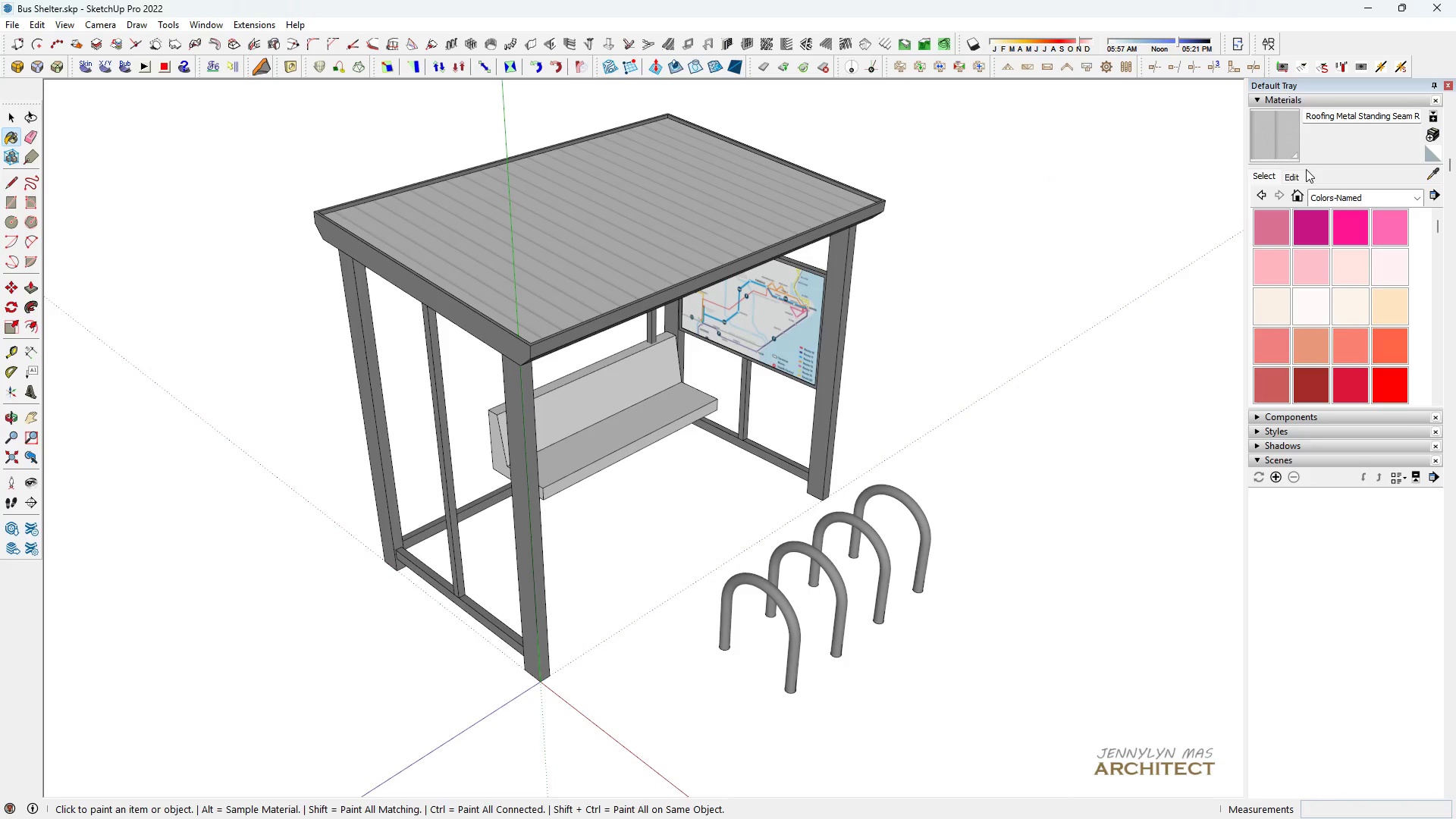 
left_click([1301, 174])
 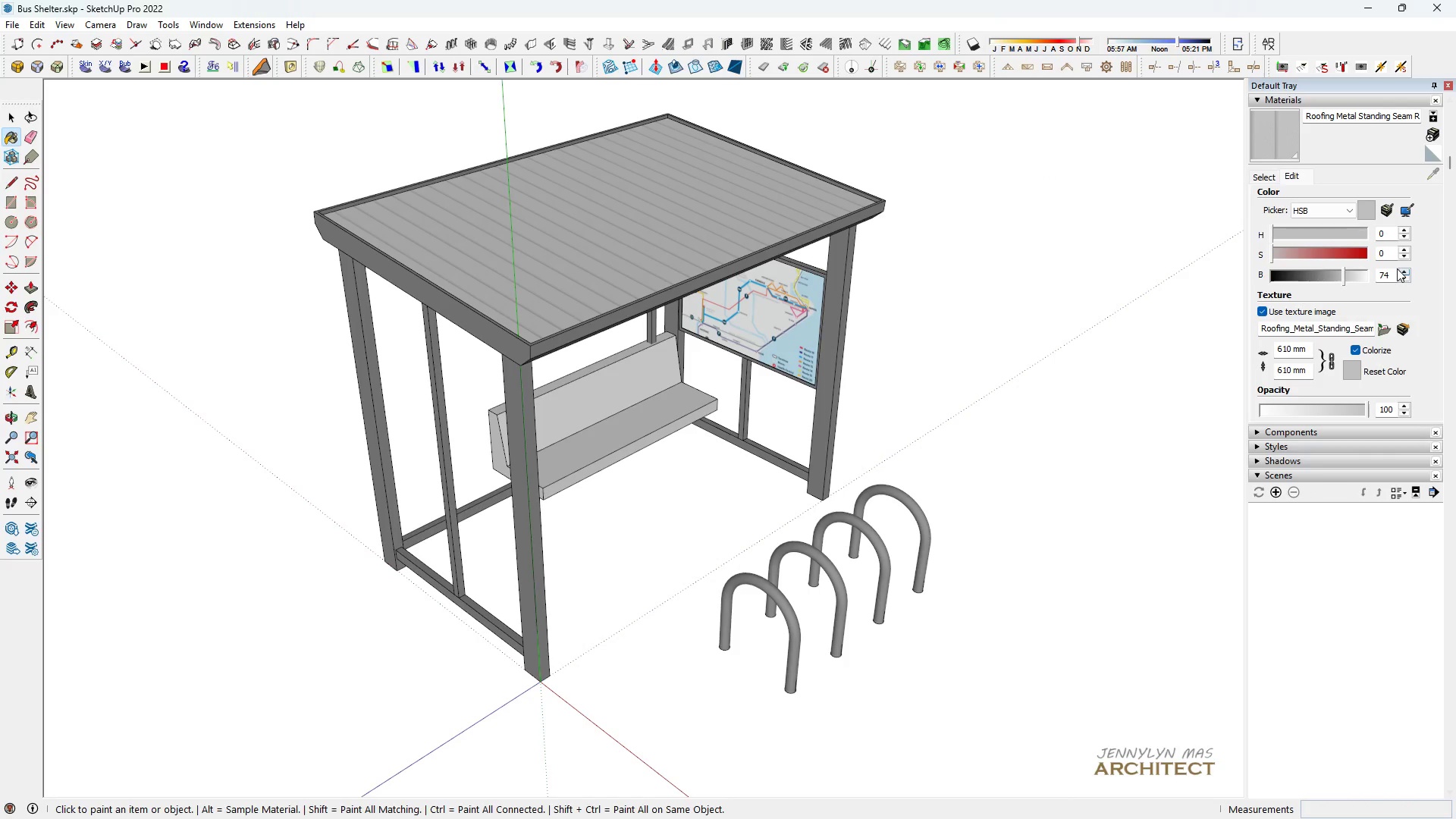 
left_click_drag(start_coordinate=[1395, 278], to_coordinate=[1323, 280])
 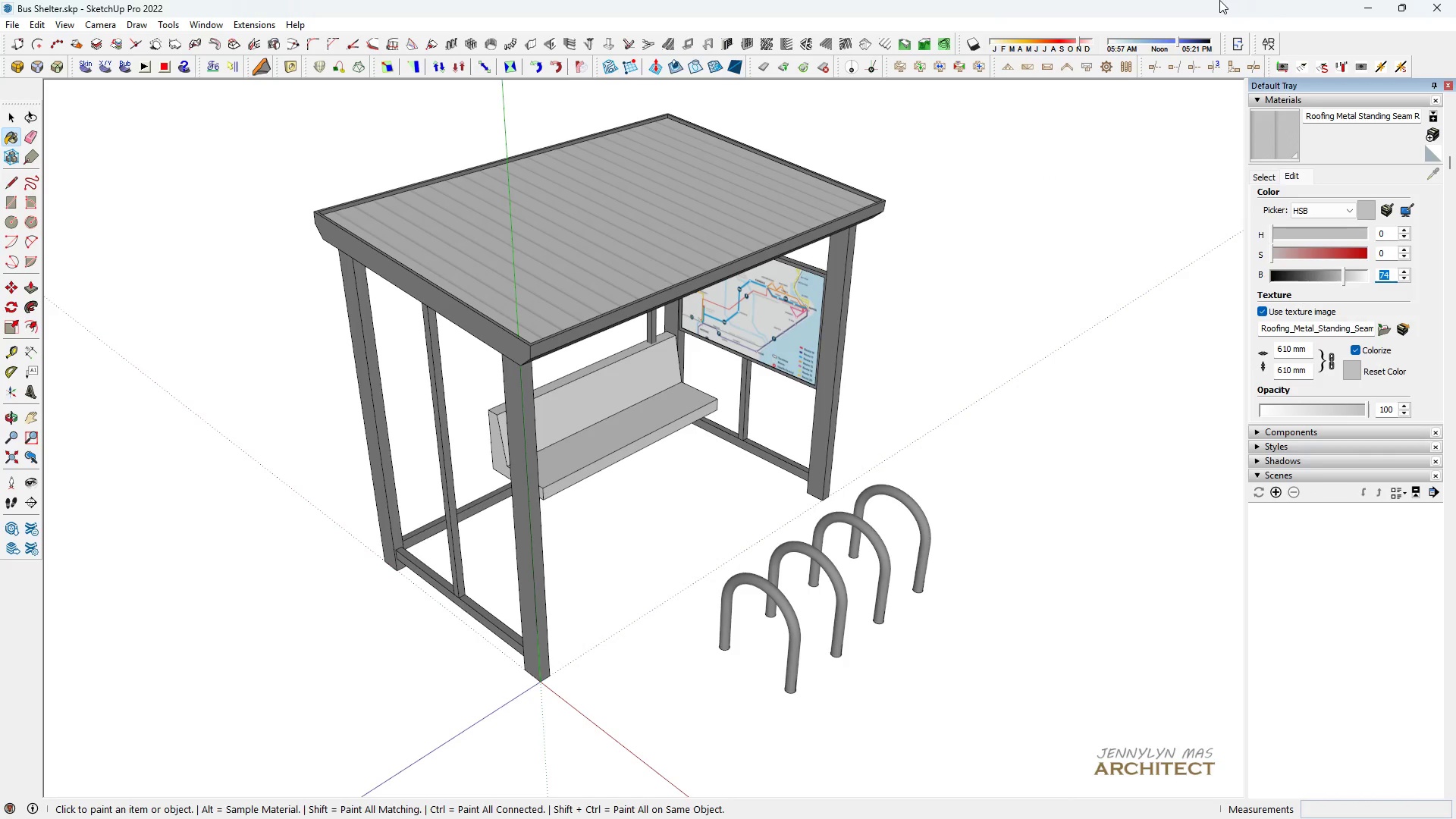 
type(80)
 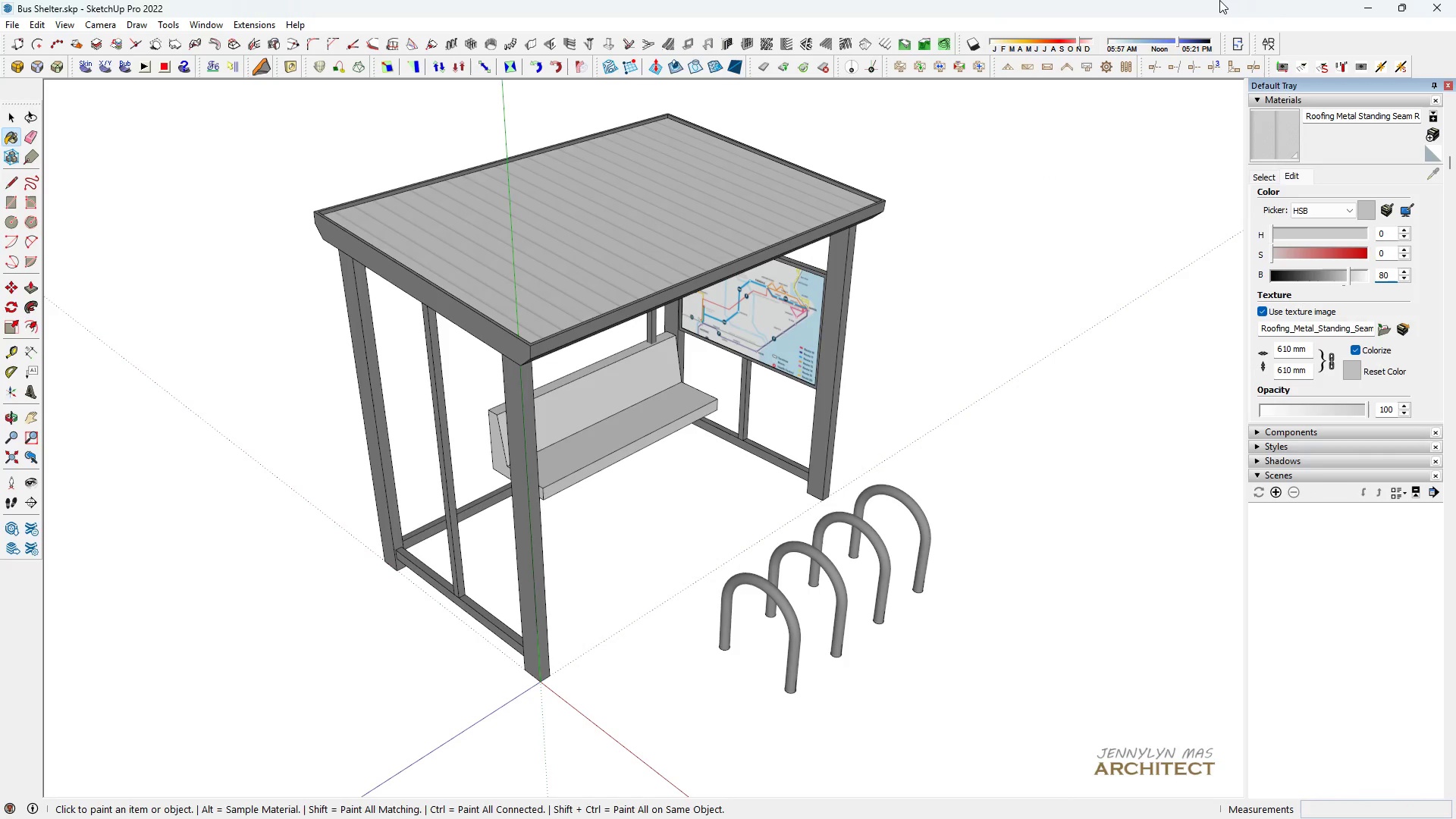 
key(Enter)
 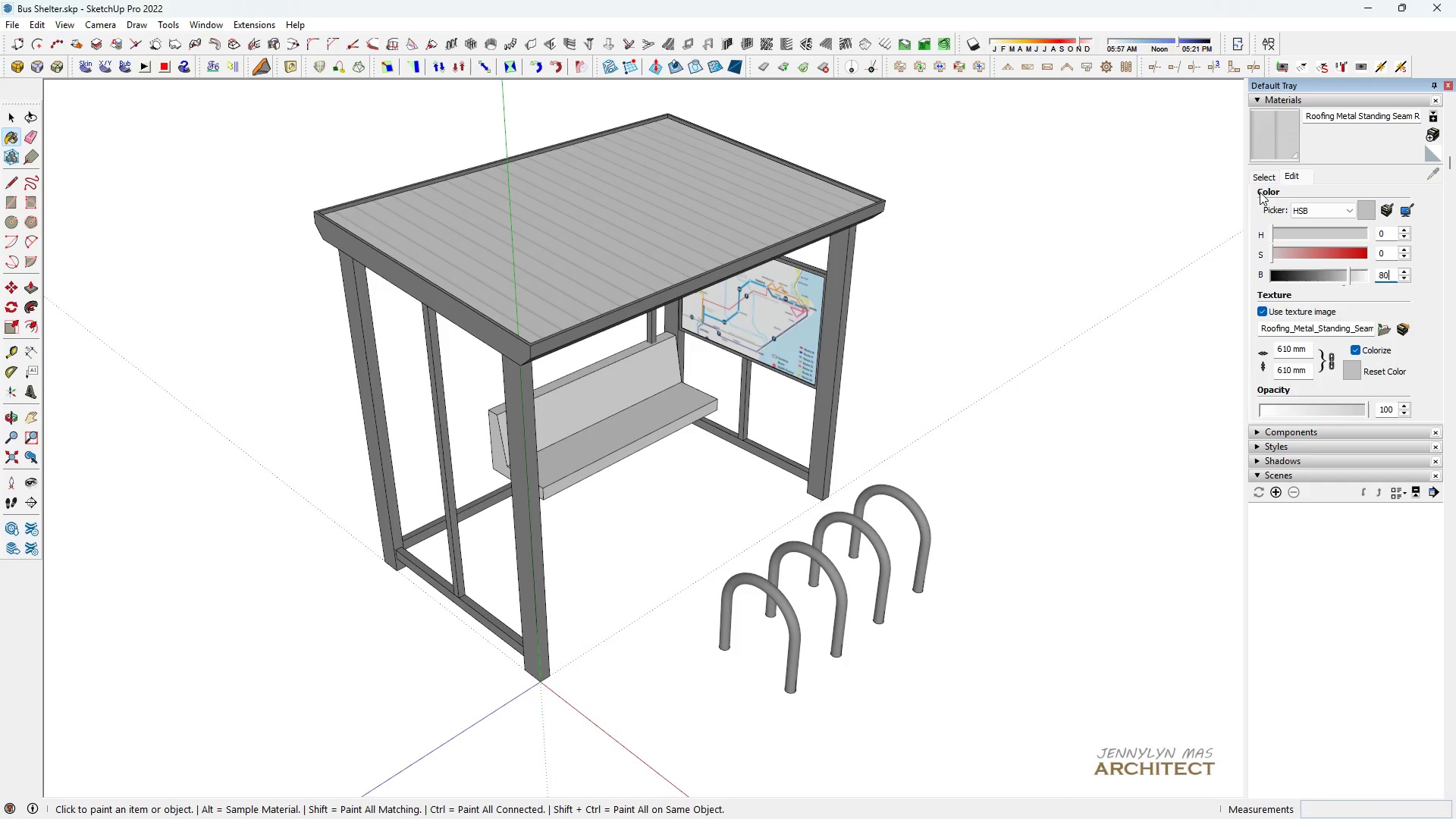 
left_click([1263, 170])
 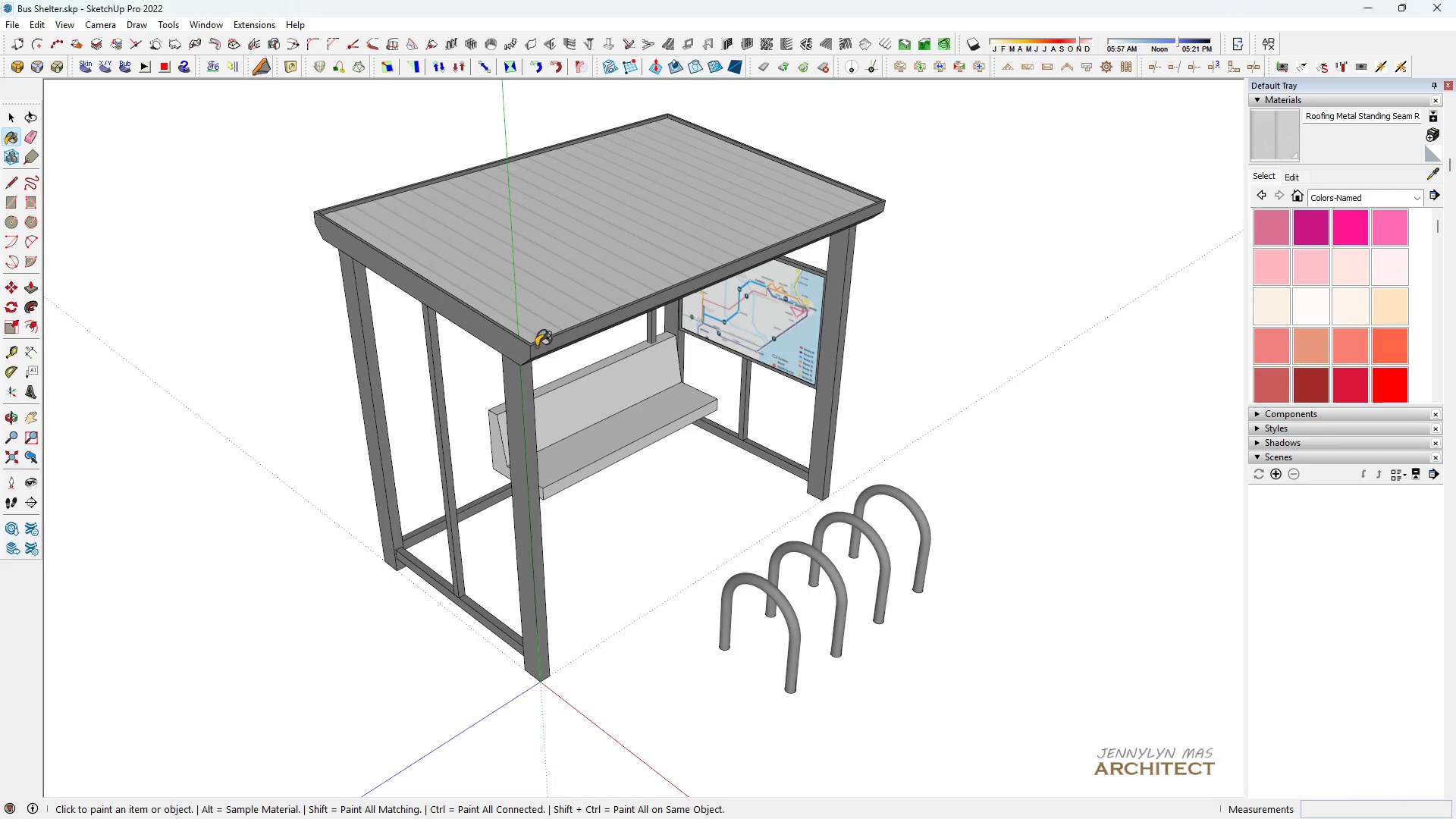 
scroll: coordinate [580, 328], scroll_direction: down, amount: 4.0
 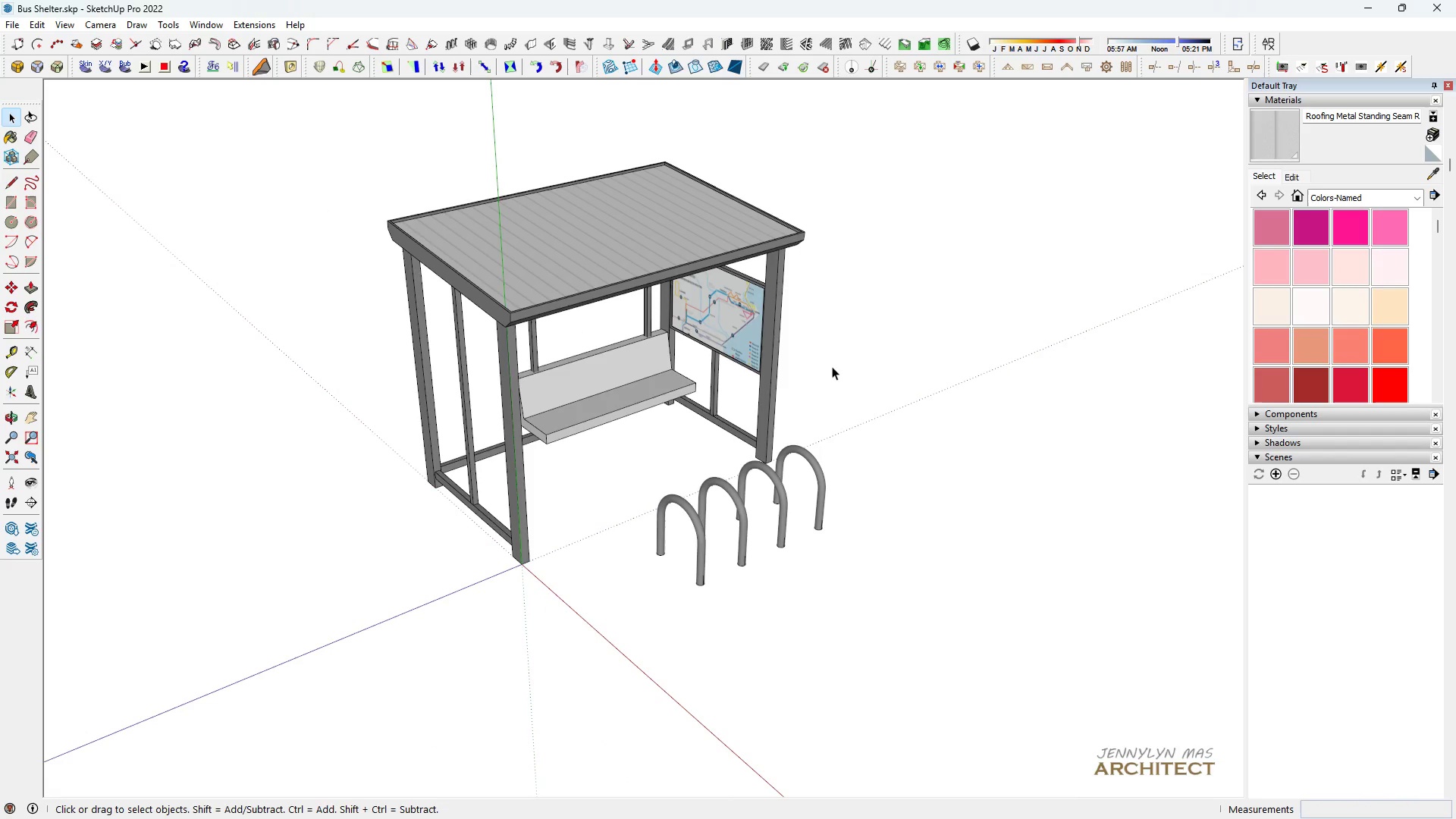 
key(Space)
 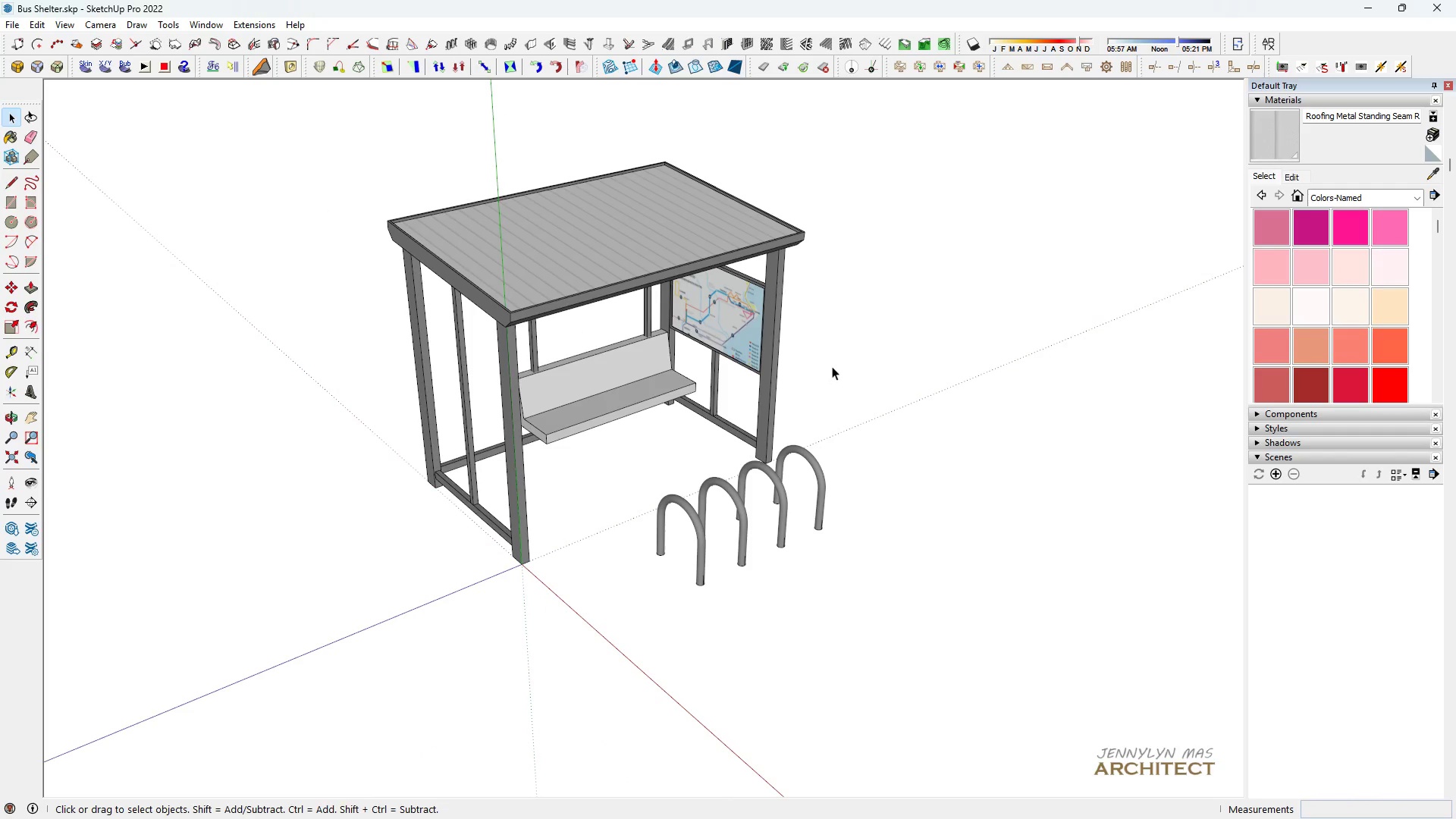 
double_click([832, 366])
 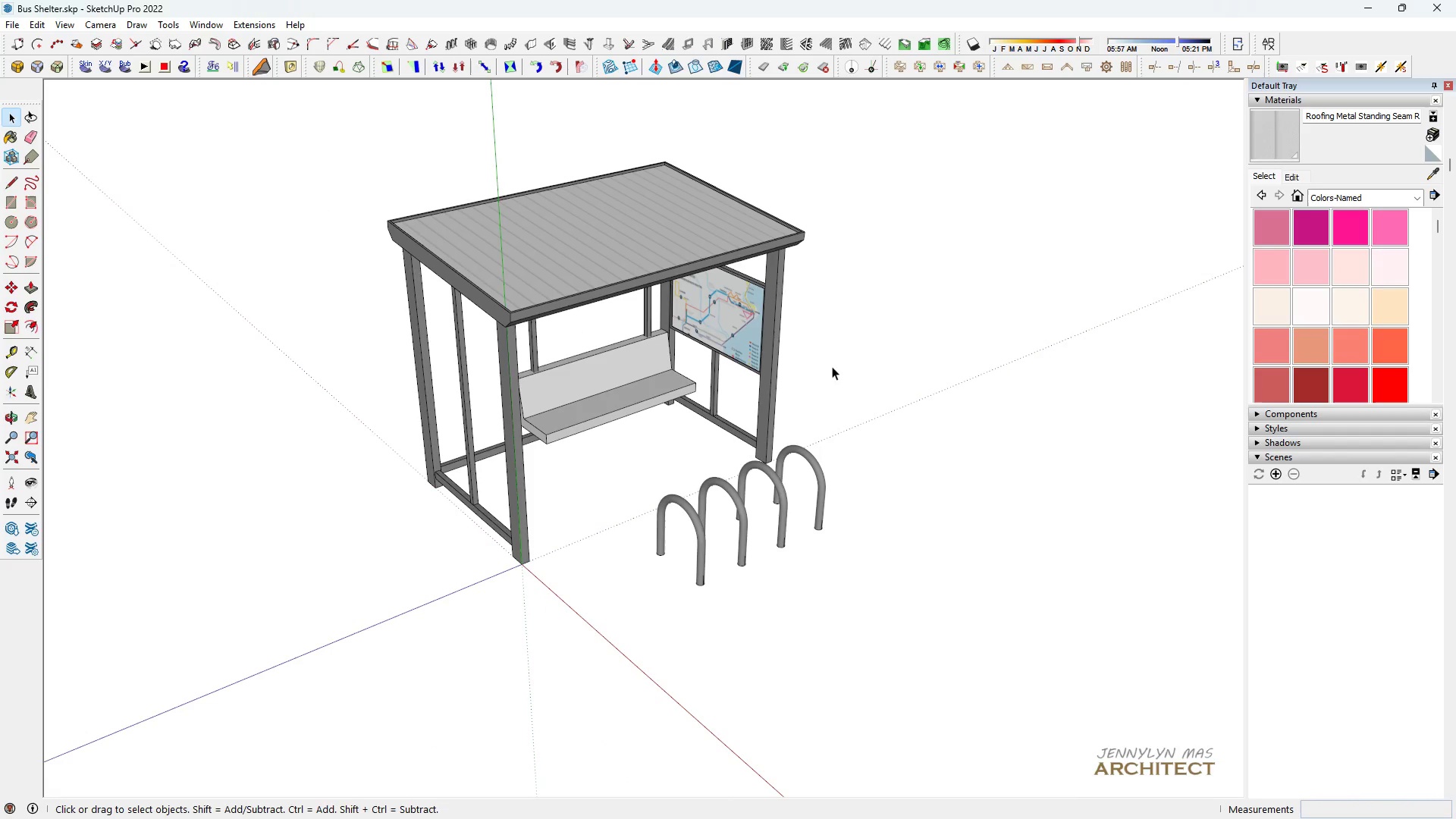 
triple_click([832, 366])
 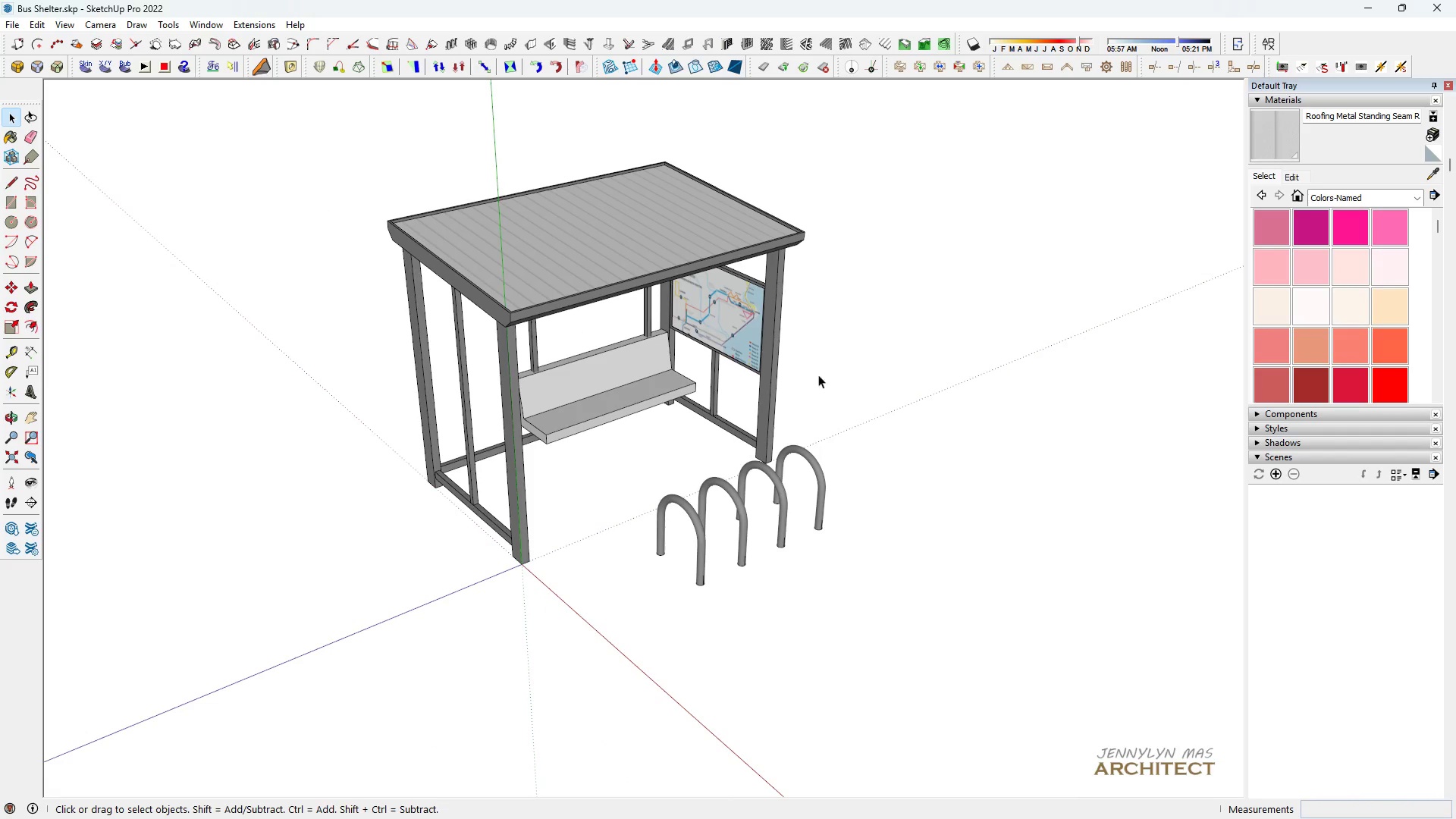 
key(H)
 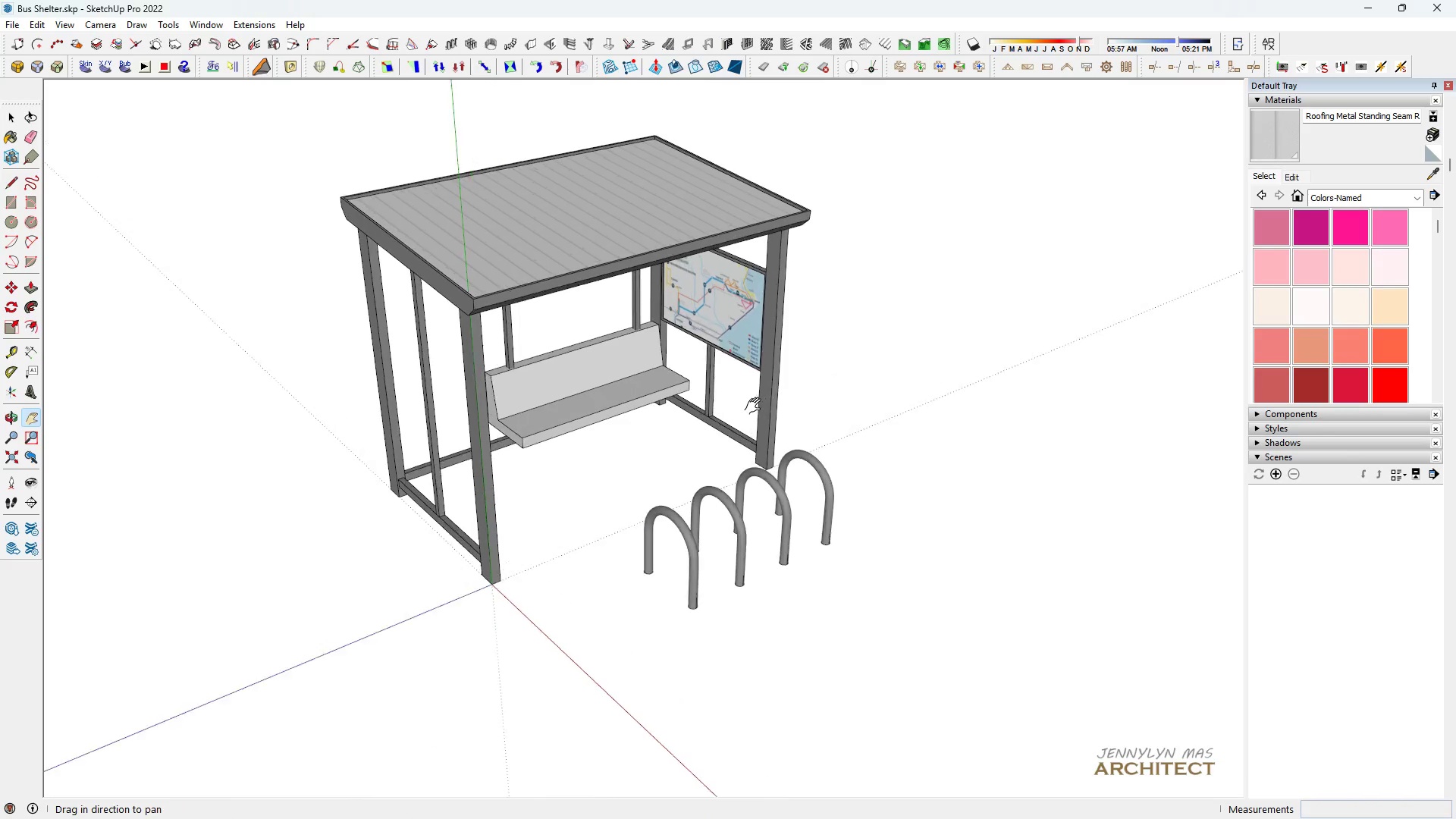 
scroll: coordinate [565, 441], scroll_direction: up, amount: 9.0
 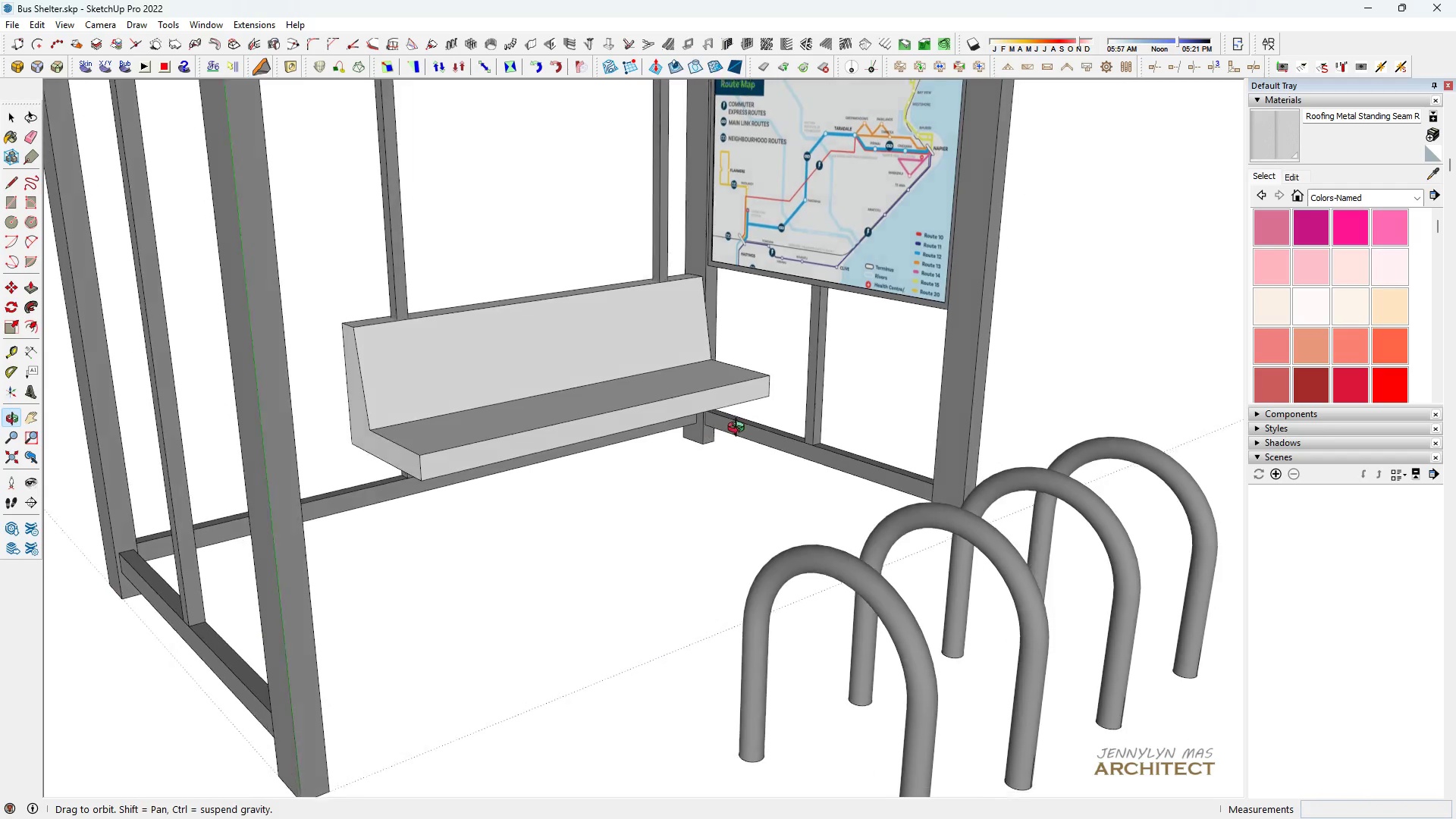 
type(hhhh)
 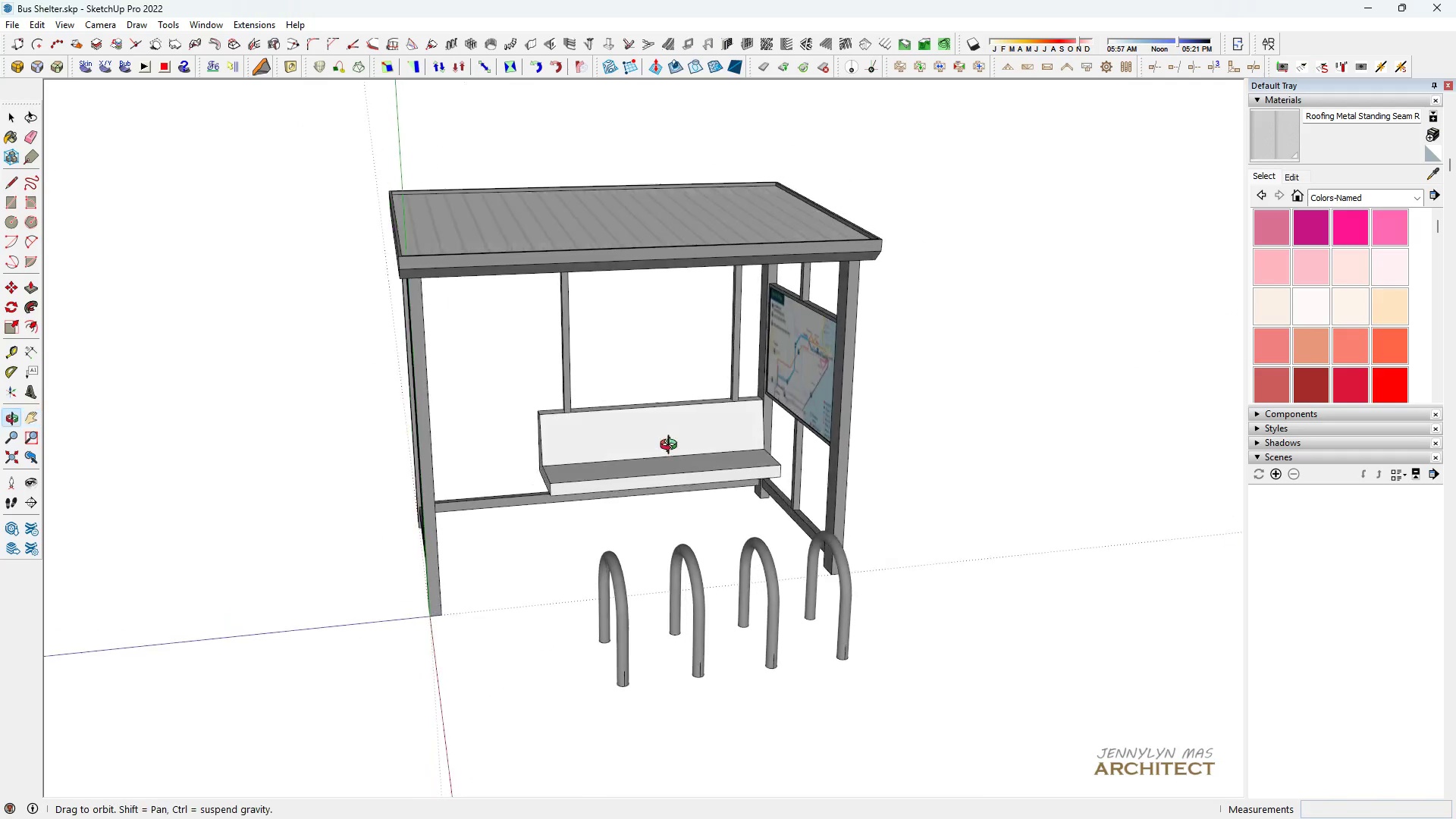 
scroll: coordinate [423, 452], scroll_direction: down, amount: 9.0
 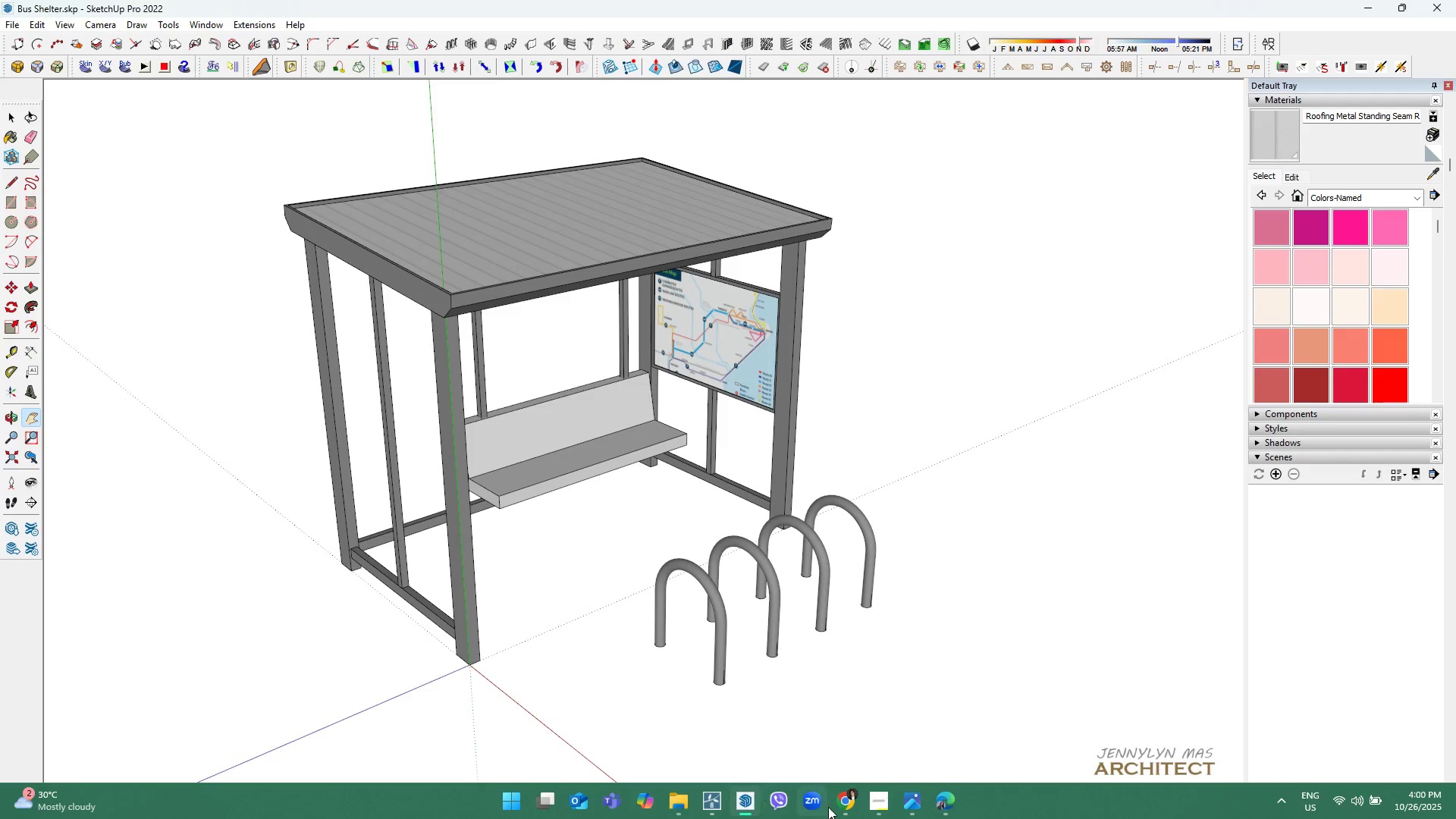 
left_click([915, 798])
 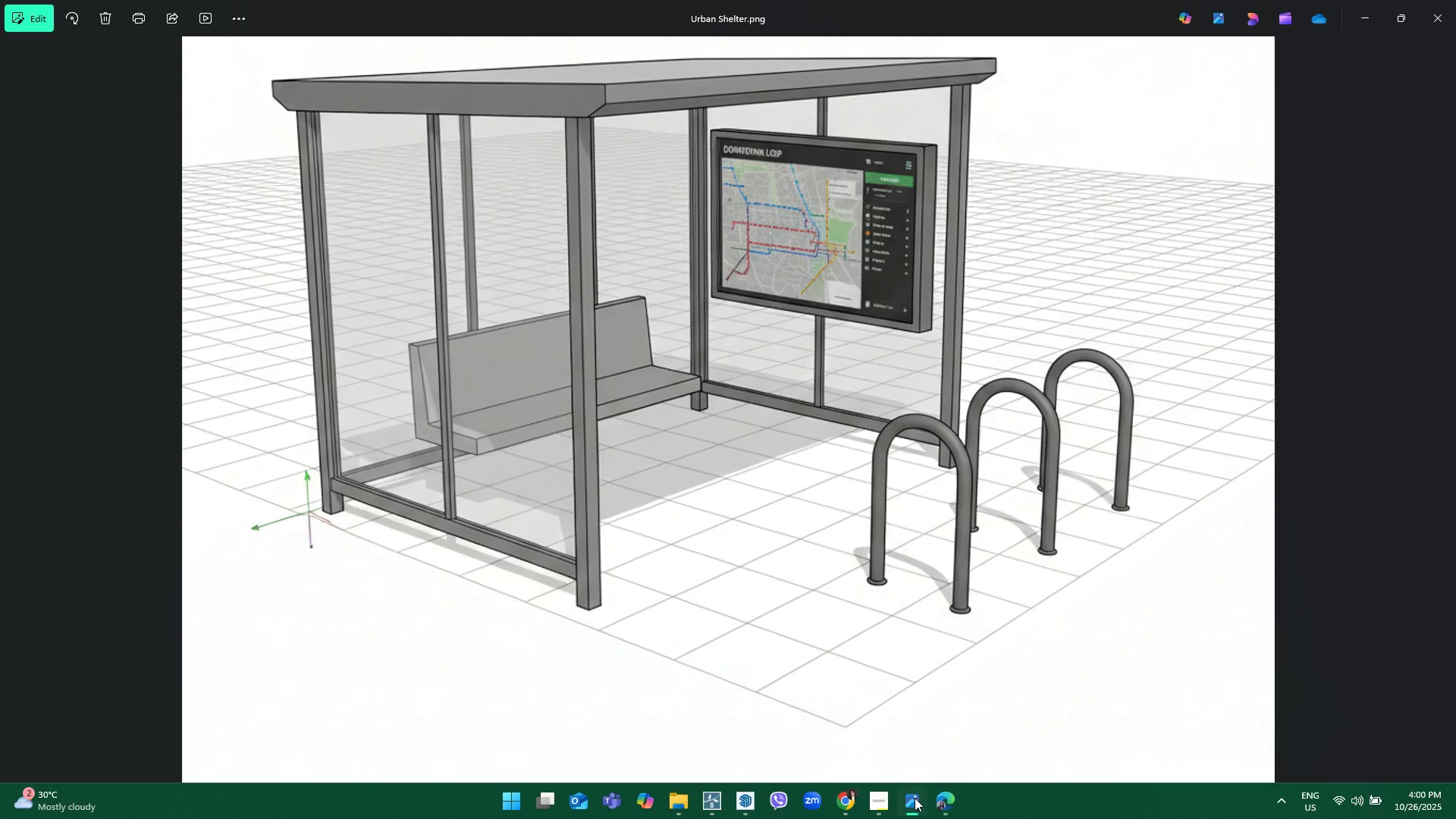 
left_click([915, 798])
 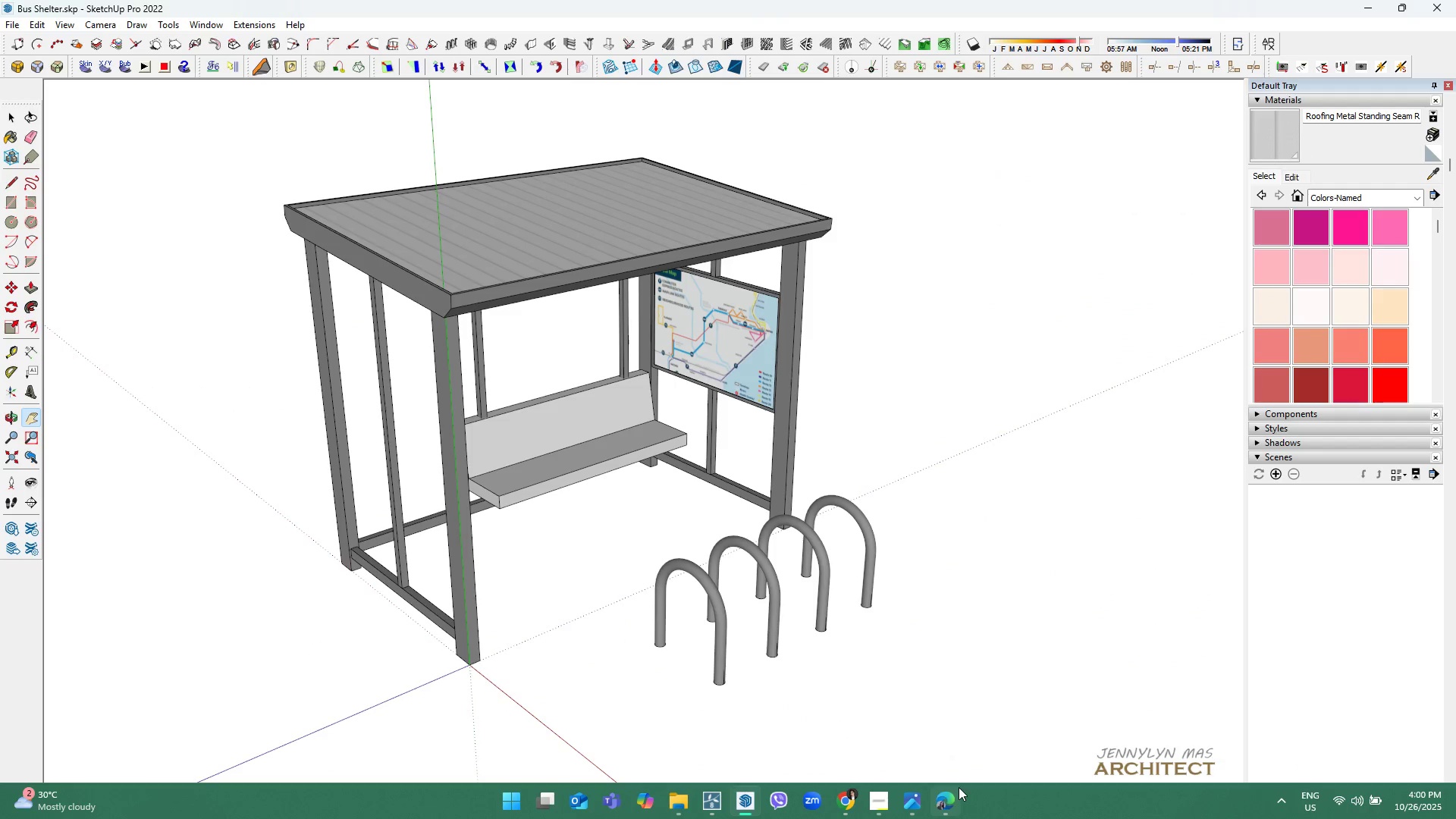 
type(hh)
 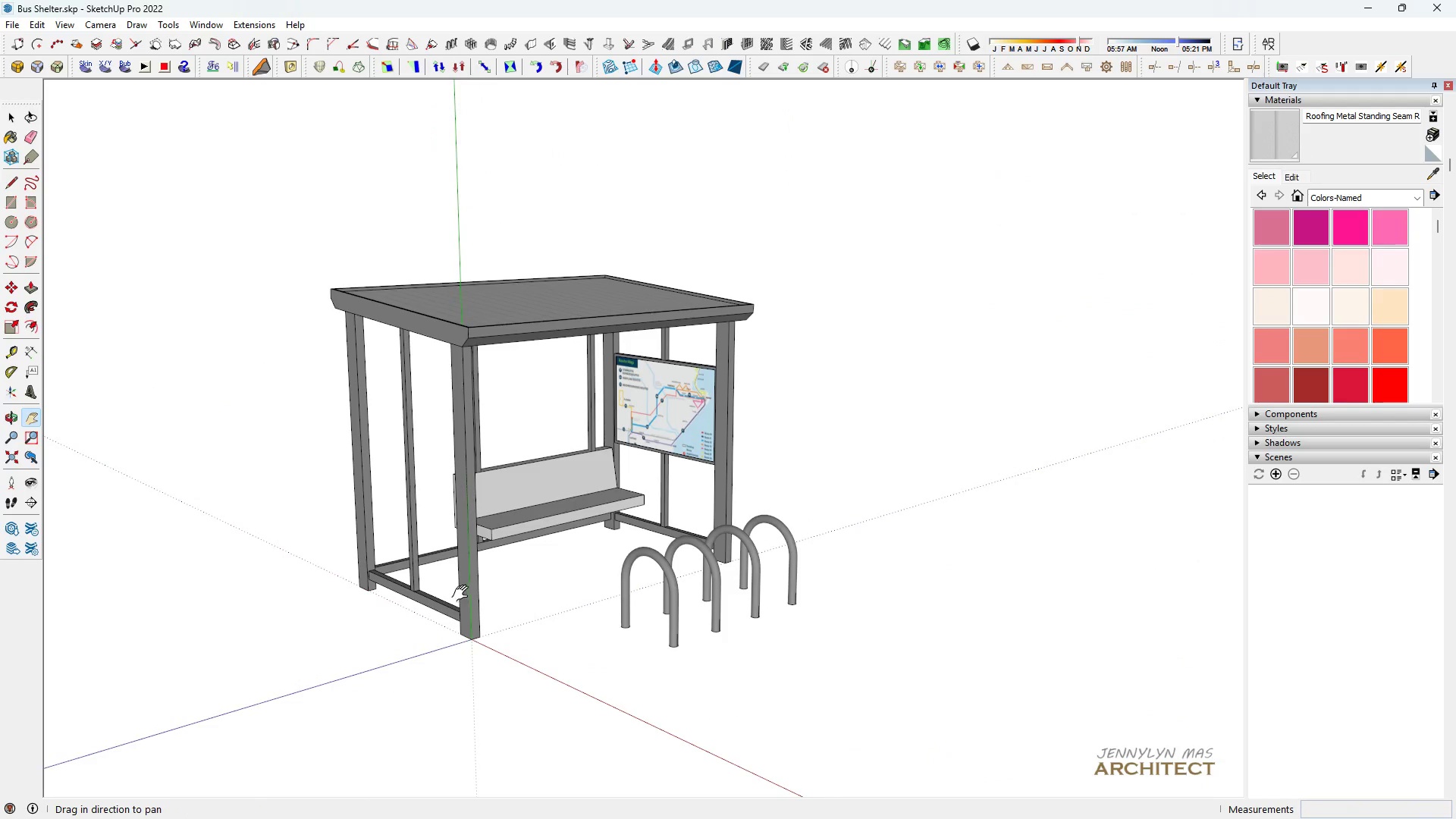 
scroll: coordinate [472, 580], scroll_direction: down, amount: 3.0
 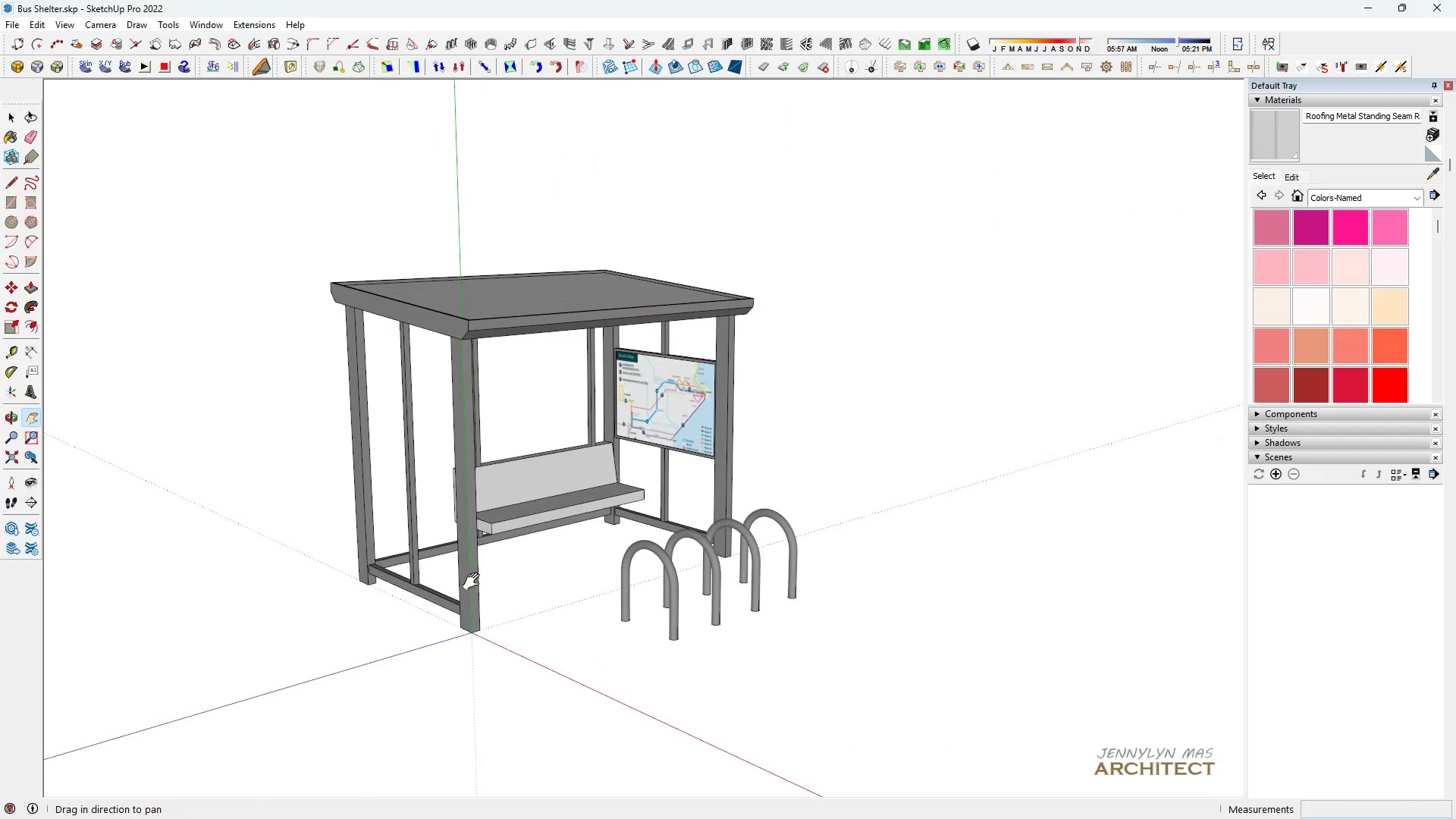 
left_click_drag(start_coordinate=[475, 582], to_coordinate=[475, 588])
 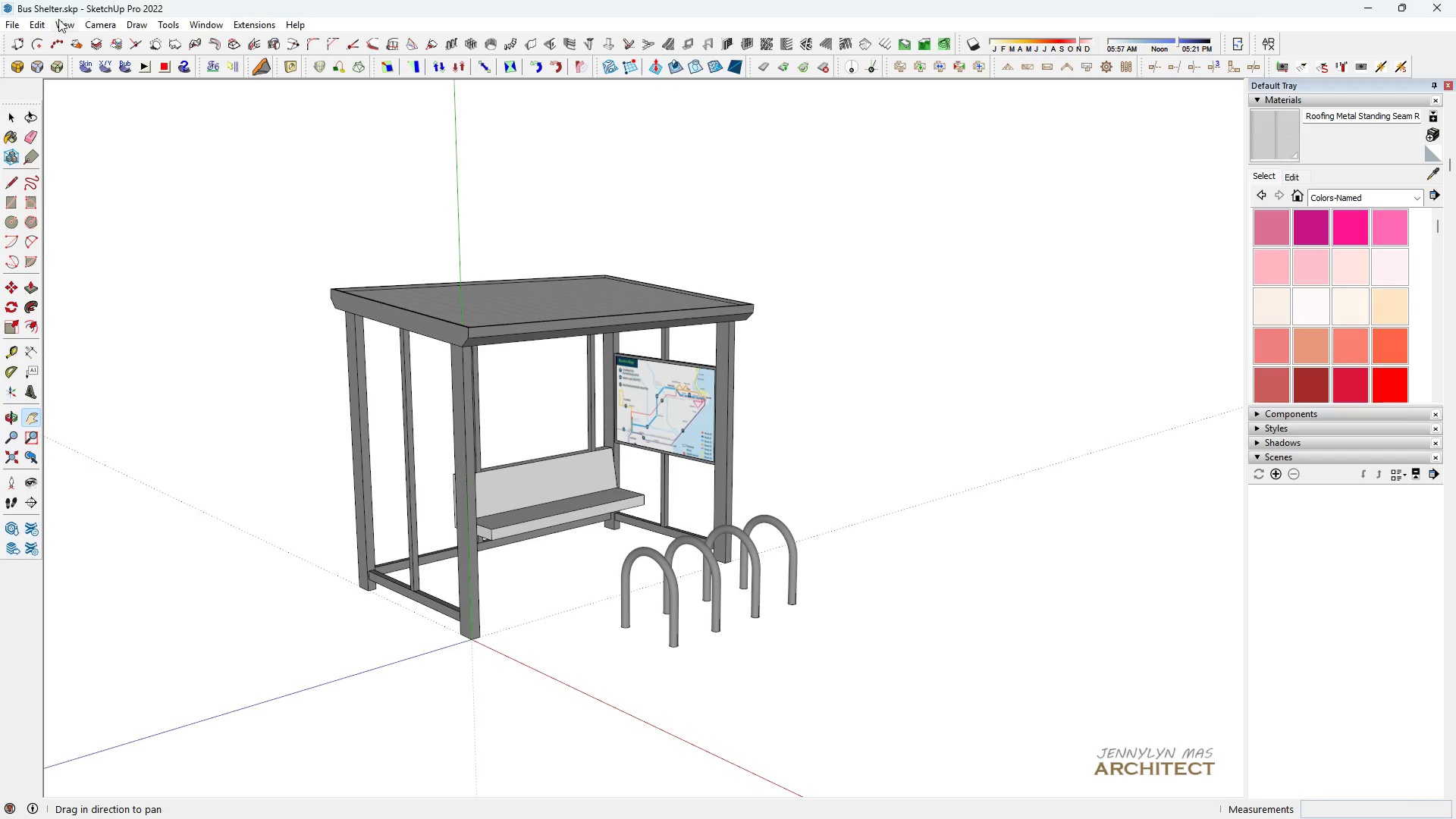 
left_click([83, 25])
 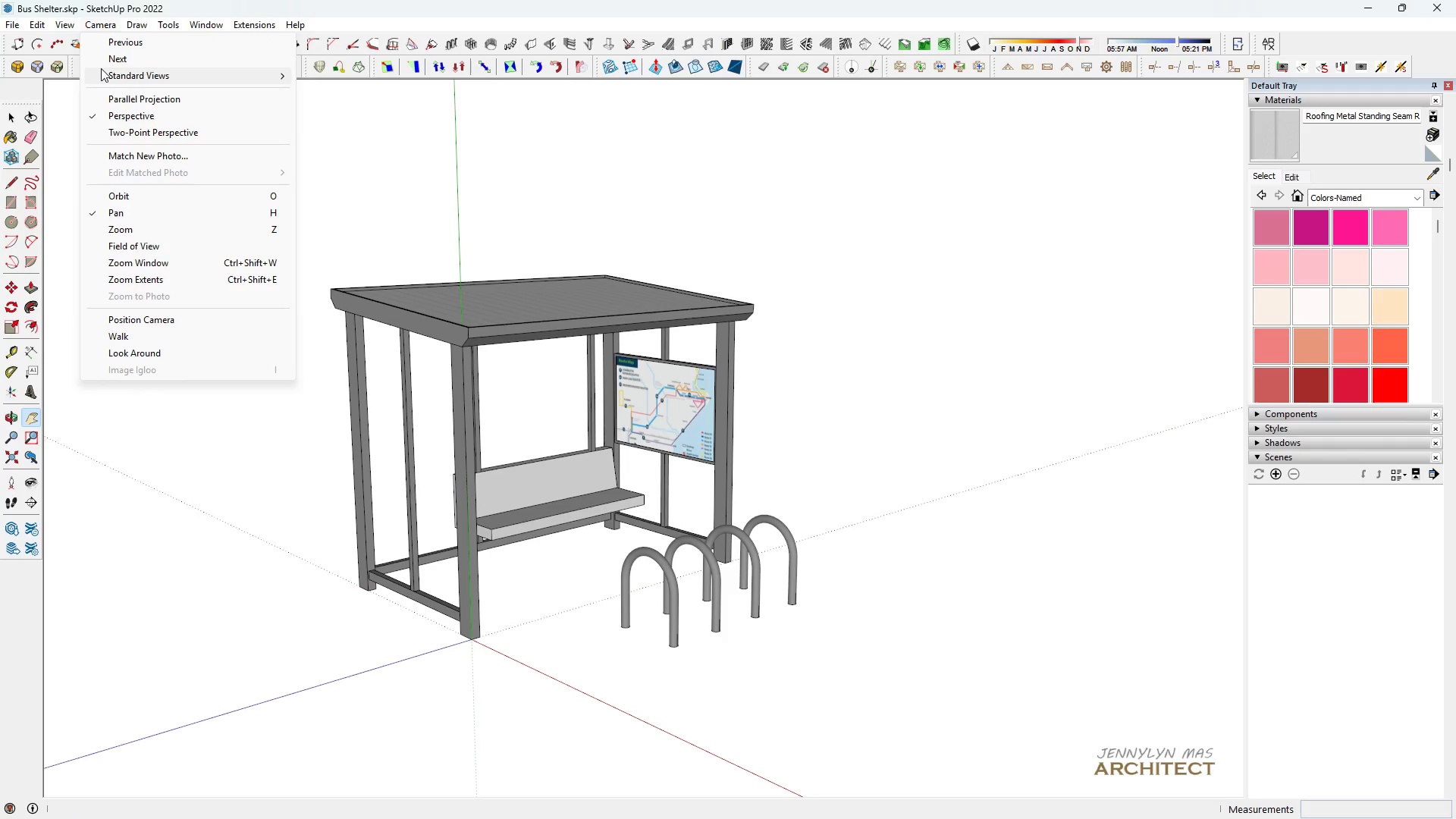 
left_click([101, 69])
 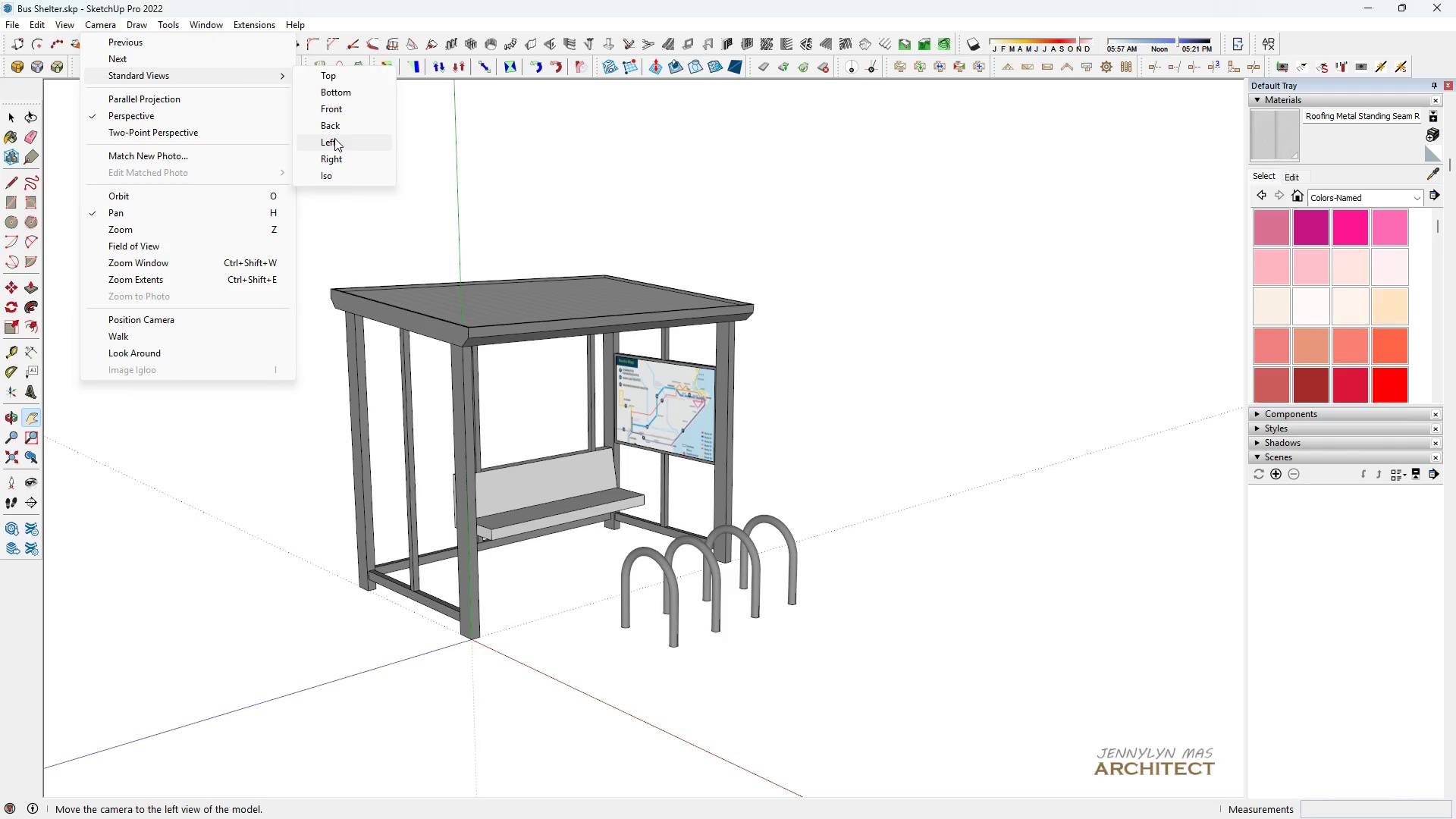 
left_click([344, 113])
 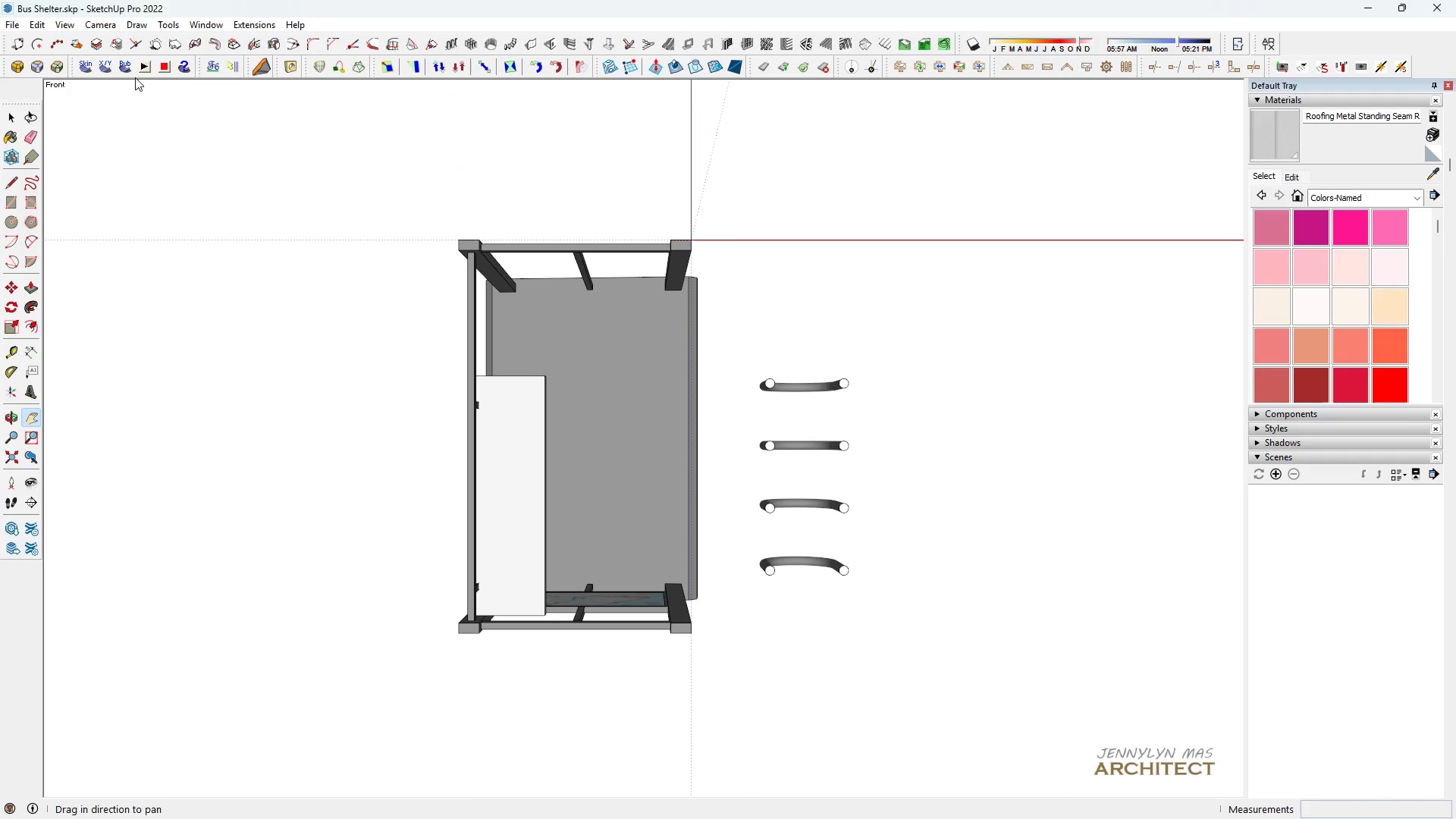 
left_click([119, 28])
 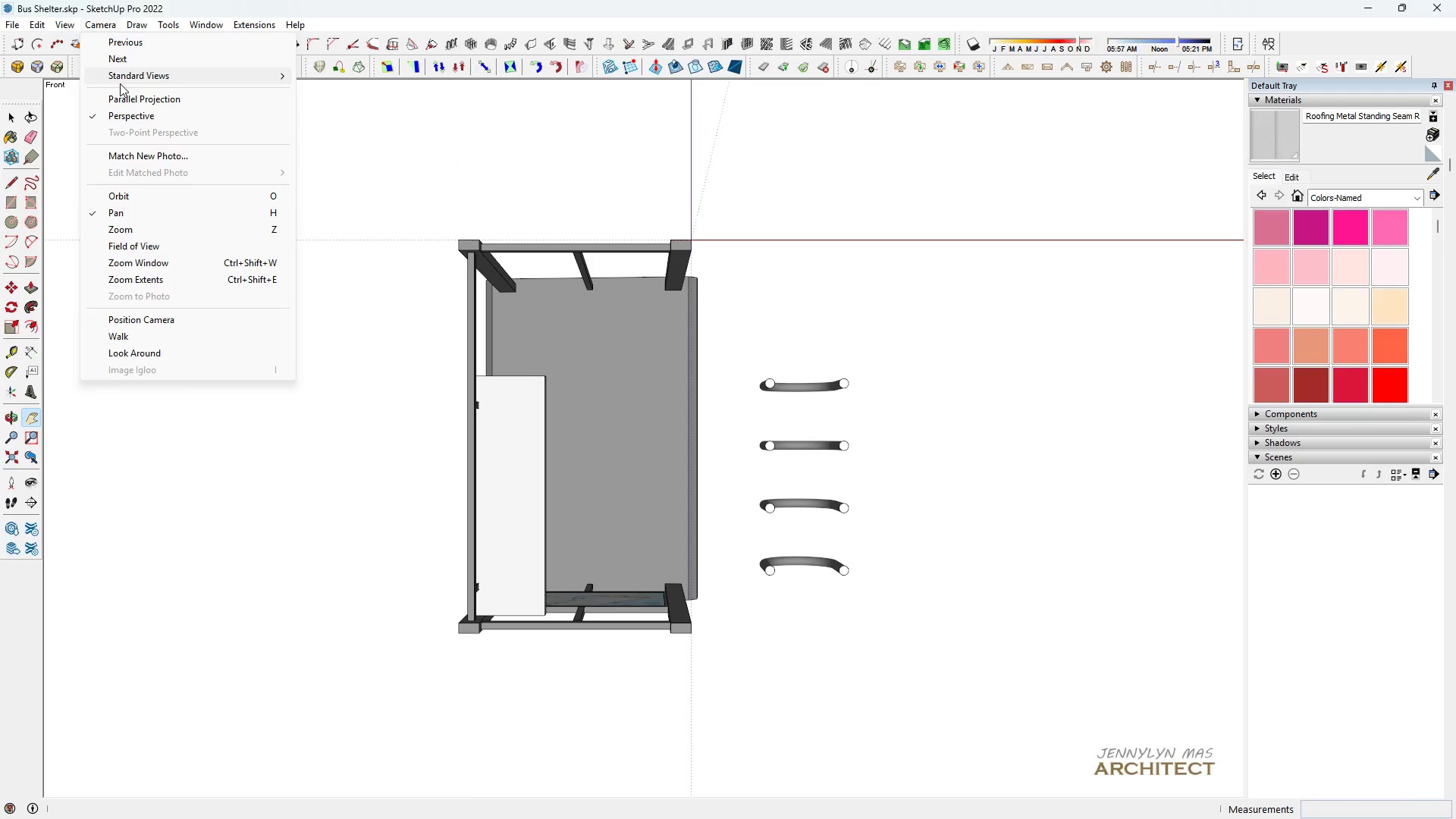 
left_click([120, 83])
 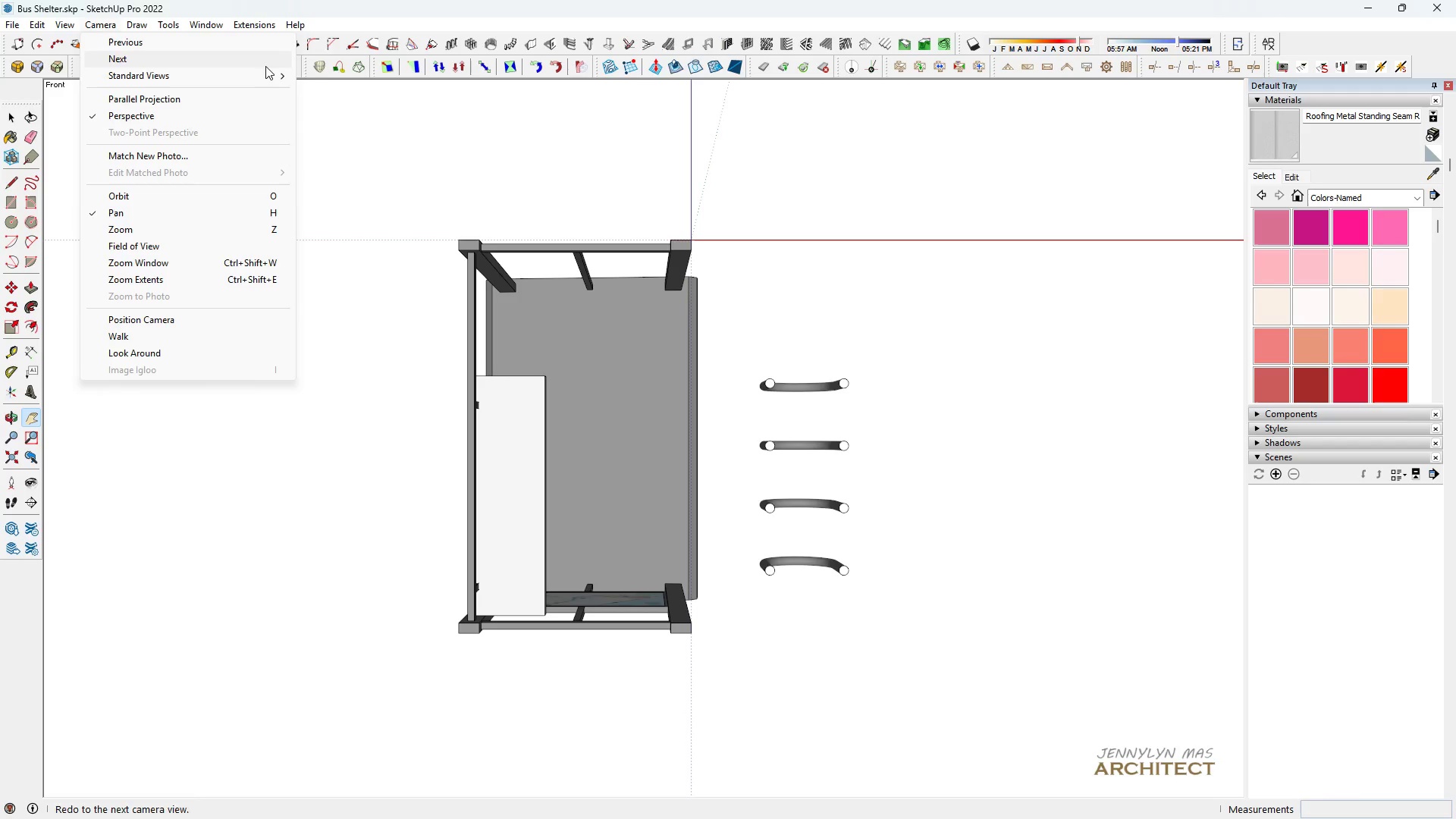 
left_click([268, 74])
 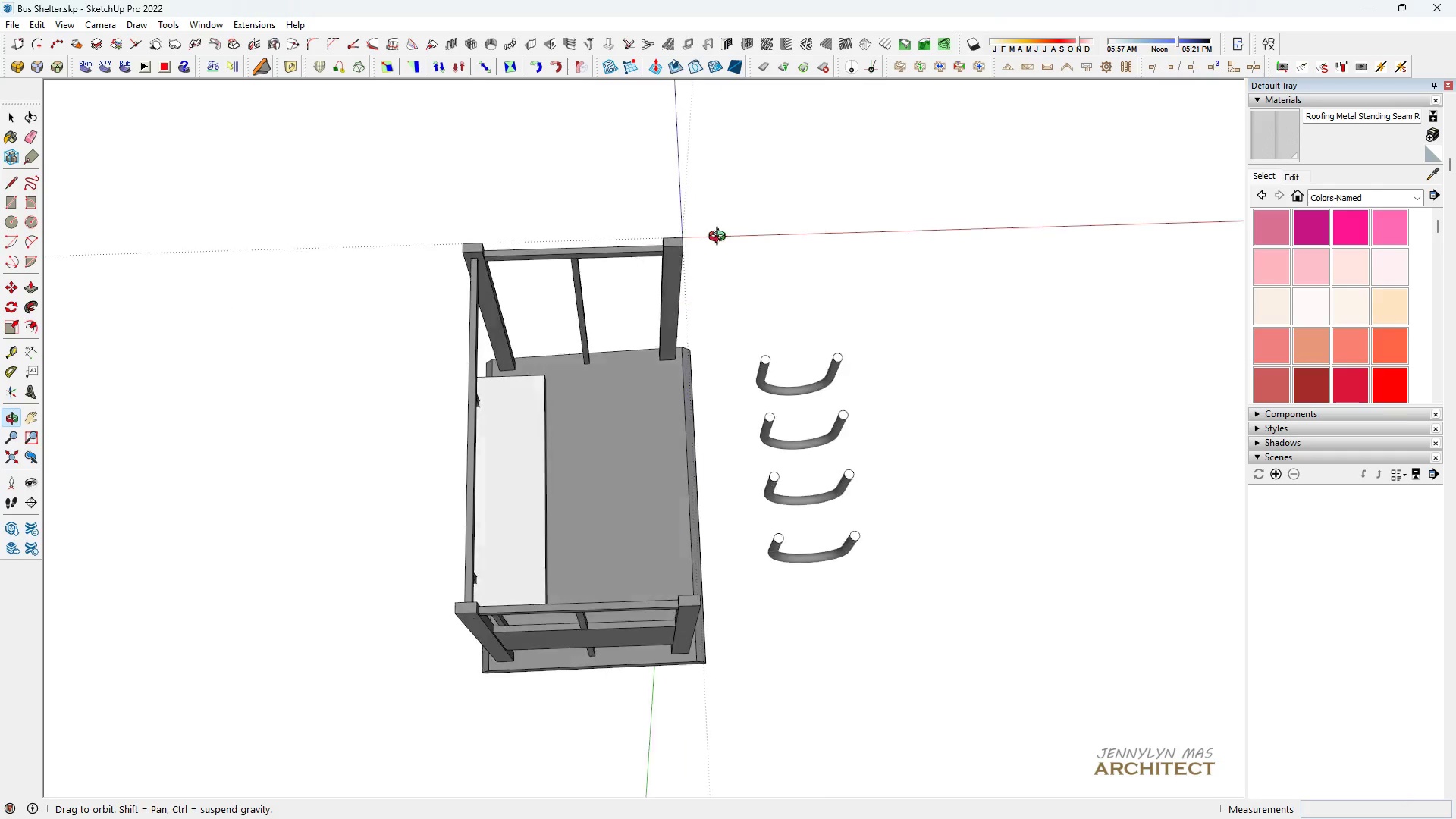 
scroll: coordinate [539, 401], scroll_direction: down, amount: 4.0
 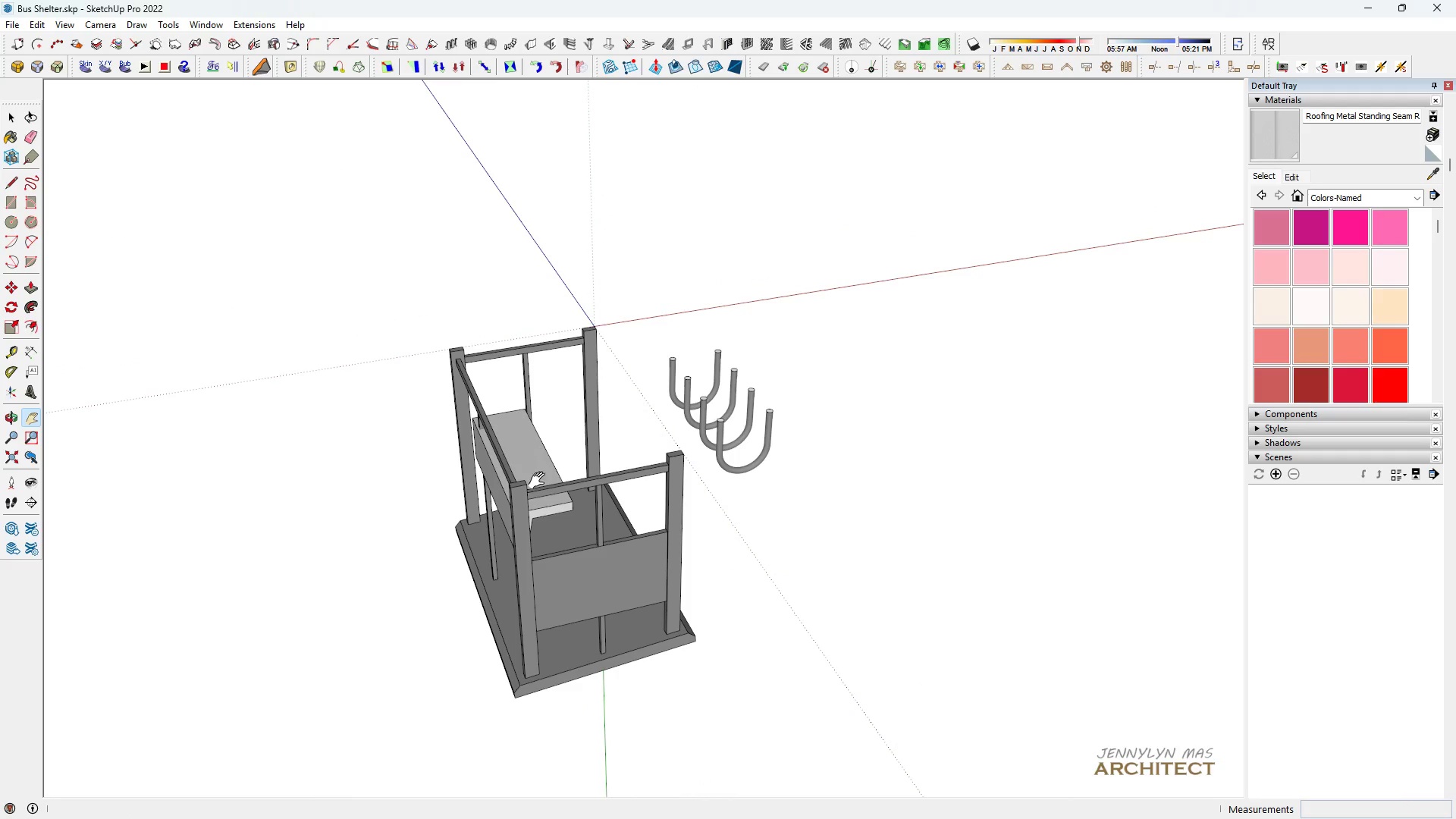 
key(Space)
 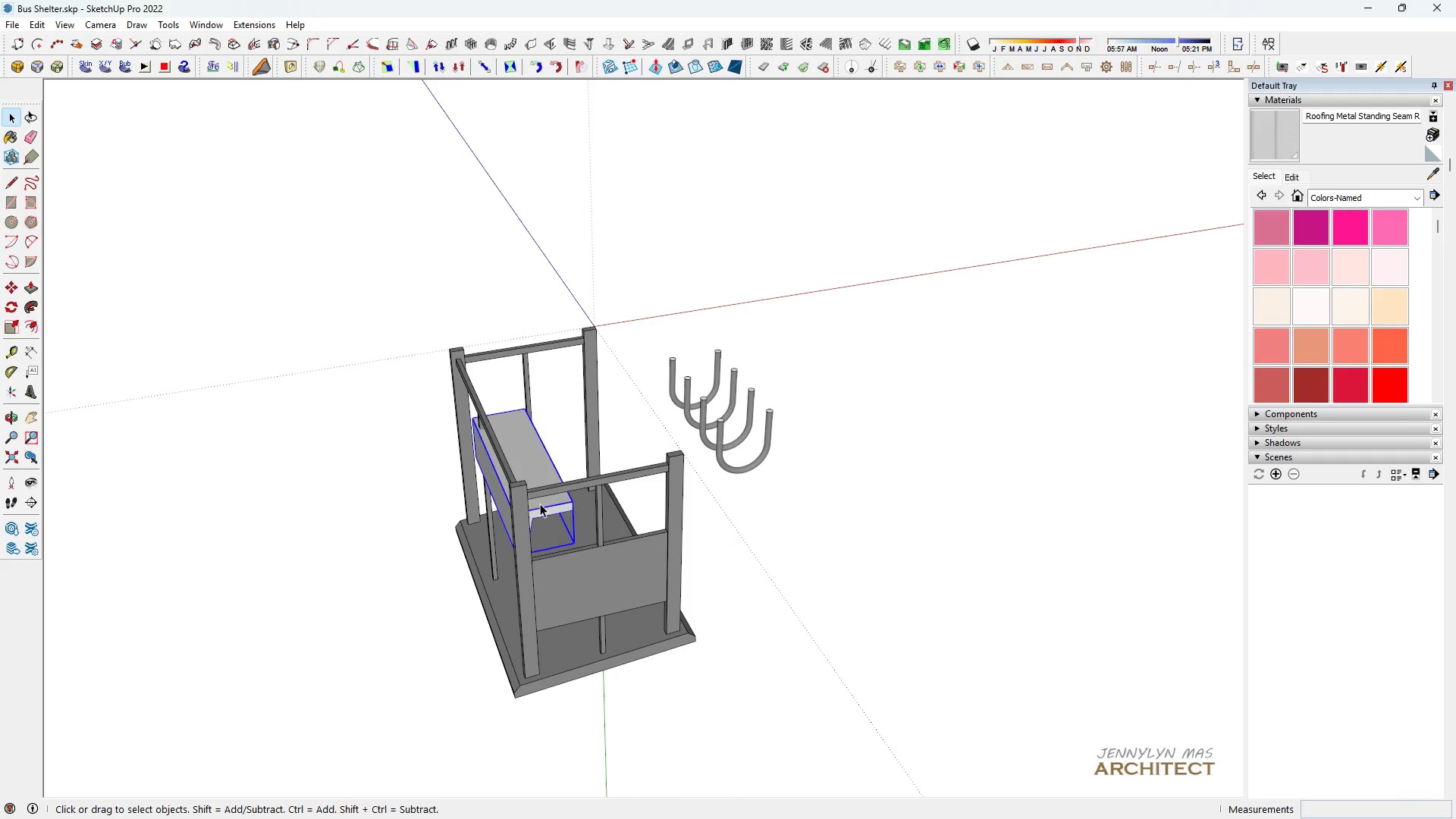 
left_click([540, 504])
 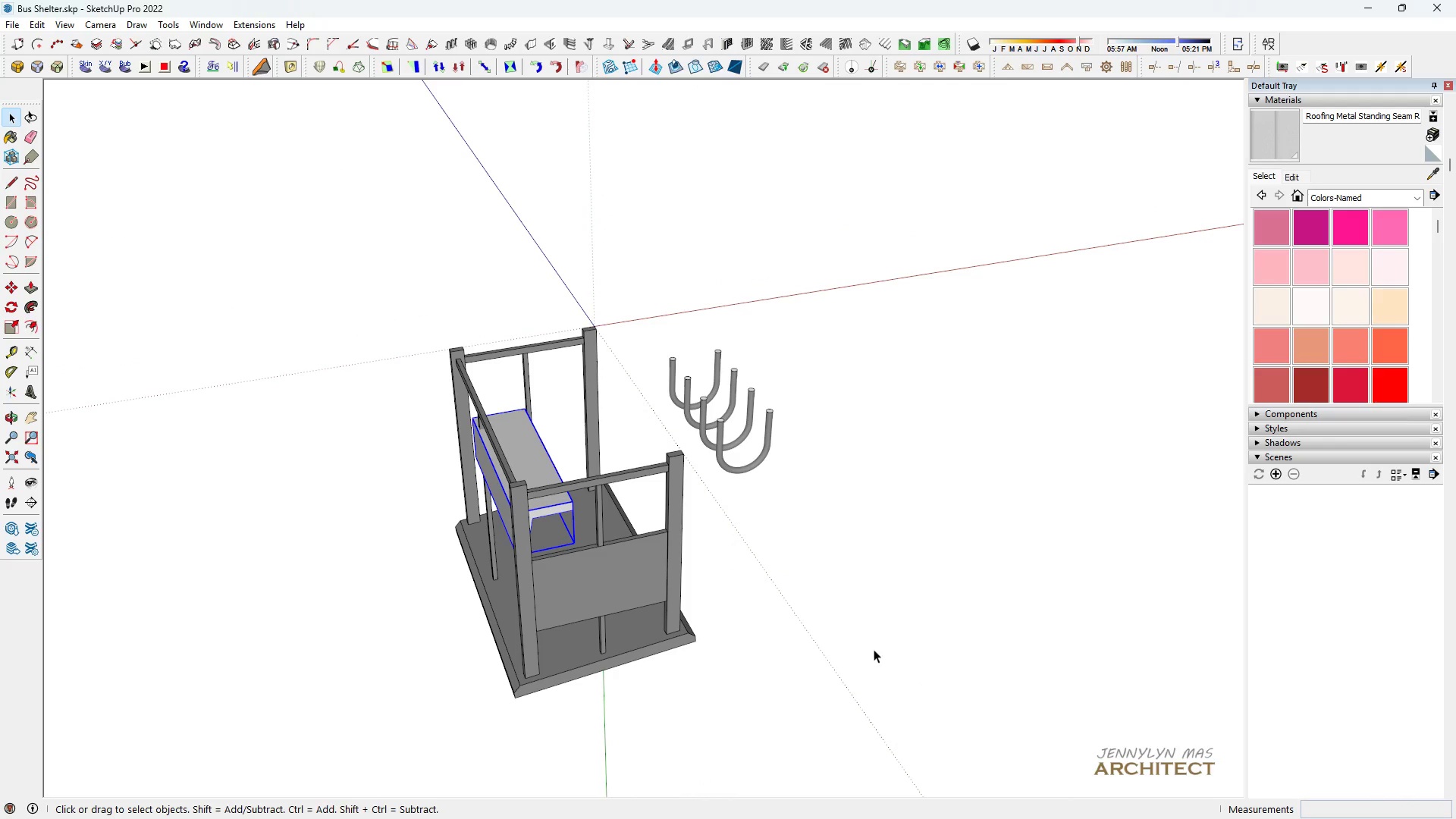 
left_click_drag(start_coordinate=[879, 658], to_coordinate=[46, 238])
 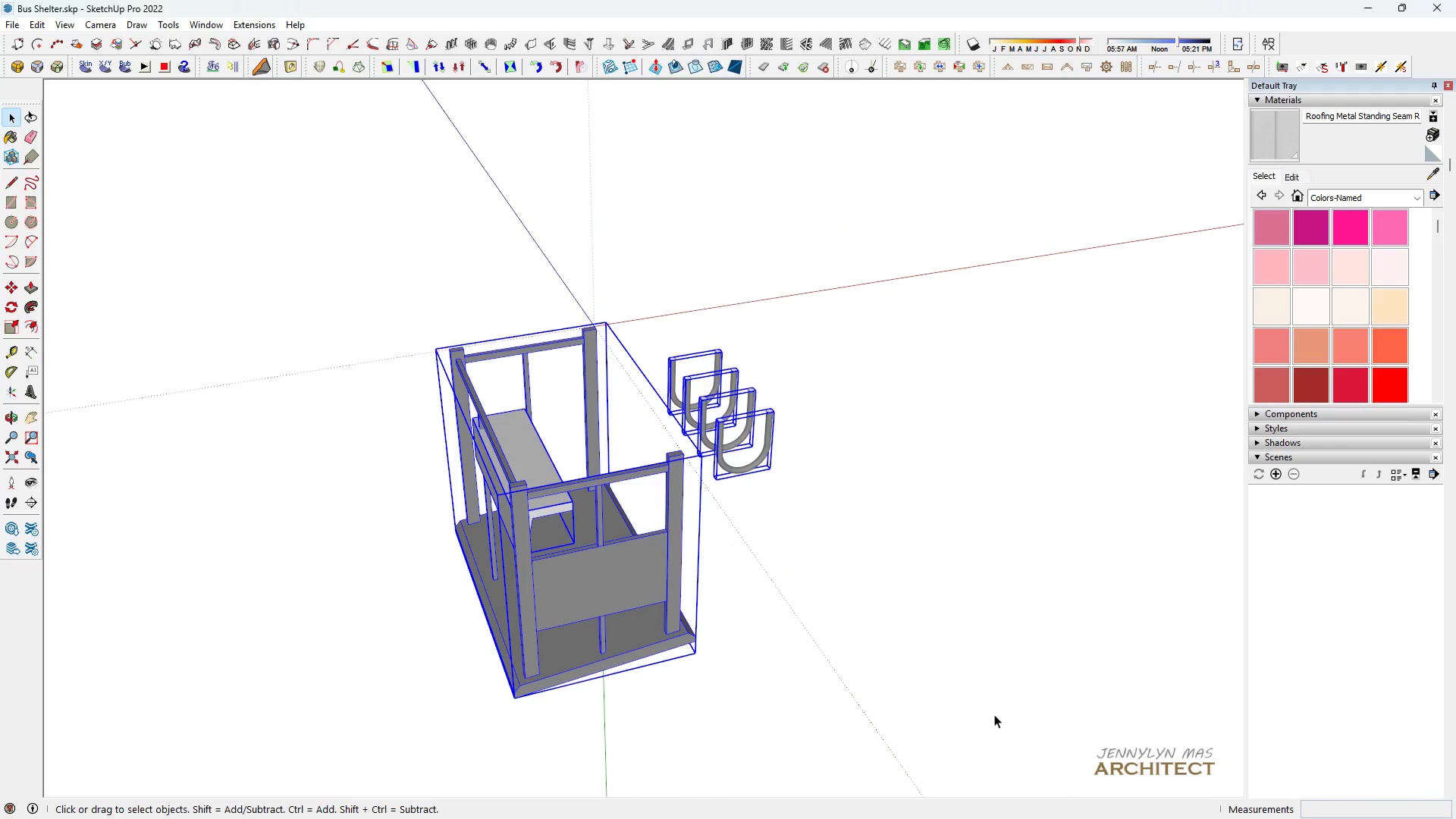 
left_click_drag(start_coordinate=[976, 721], to_coordinate=[239, 202])
 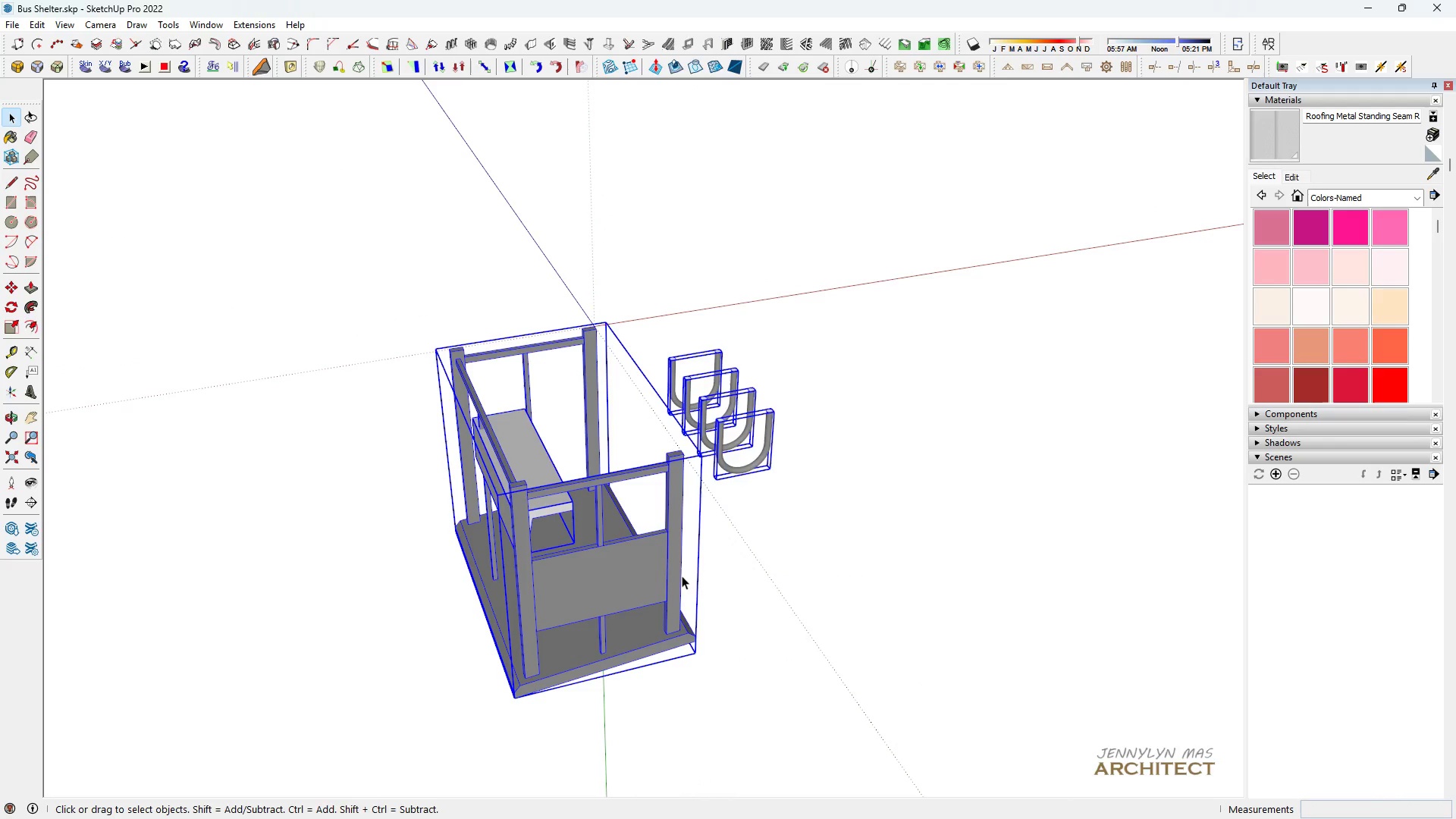 
right_click([681, 576])
 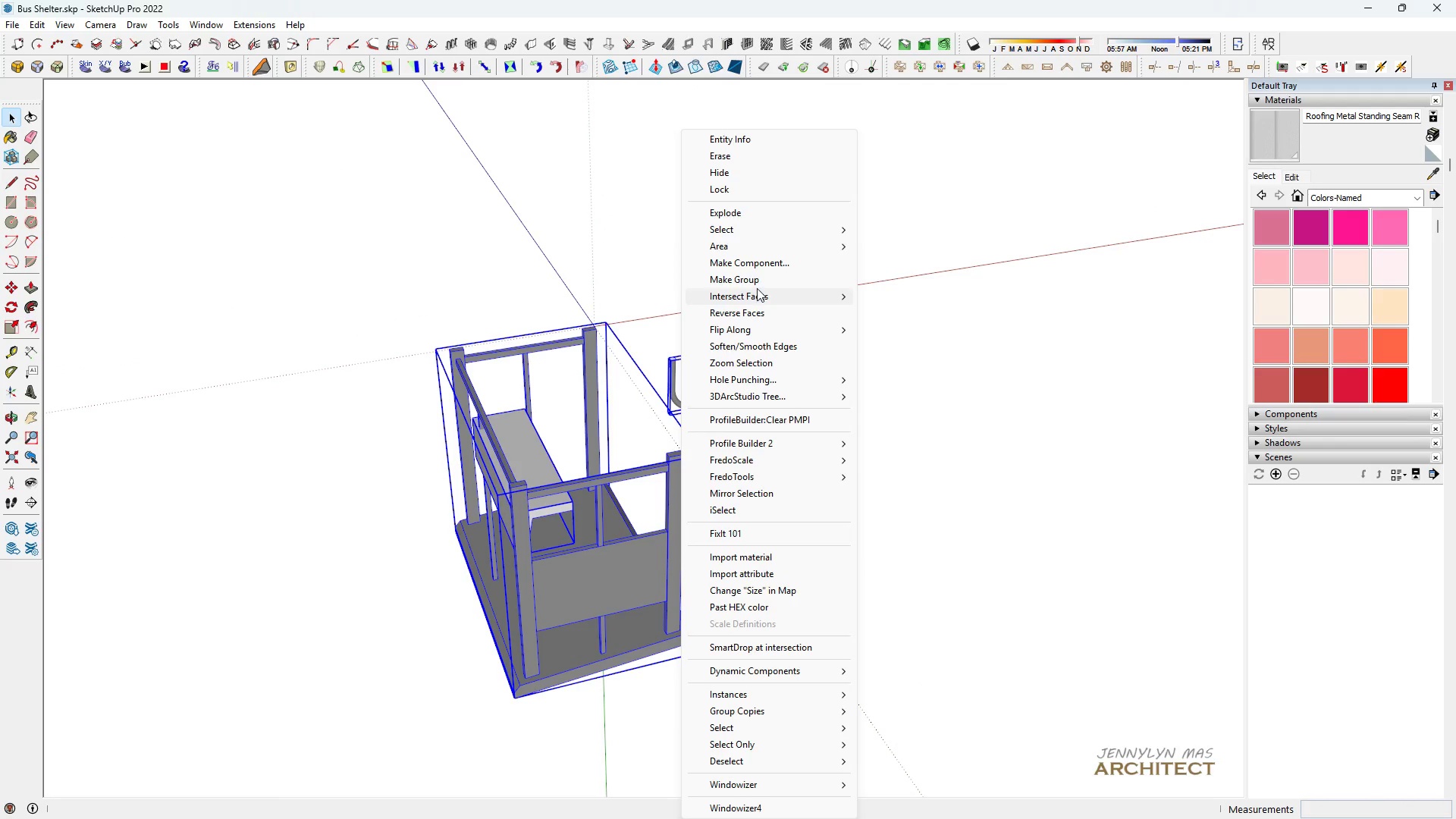 
left_click([757, 281])
 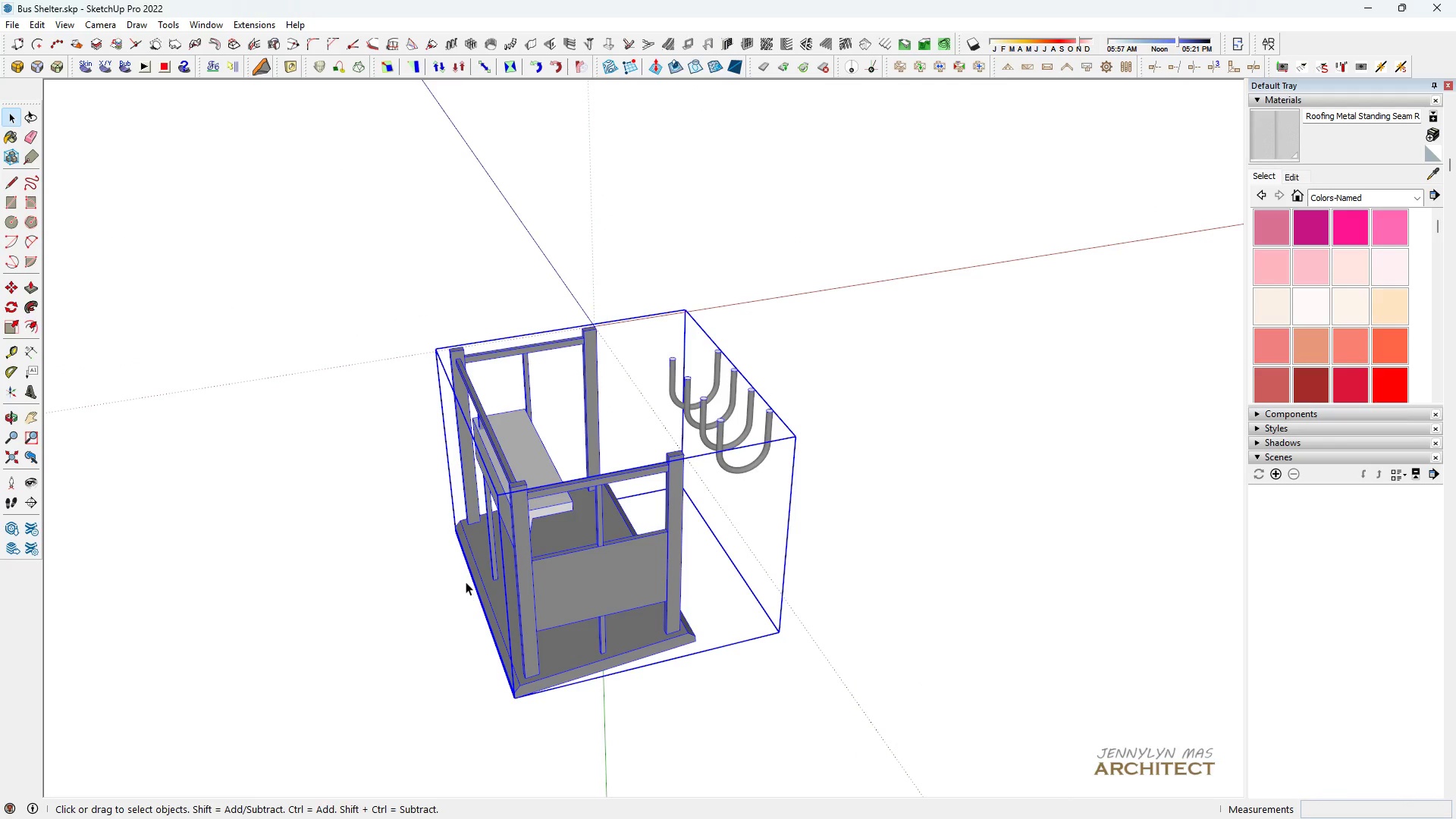 
scroll: coordinate [721, 432], scroll_direction: up, amount: 7.0
 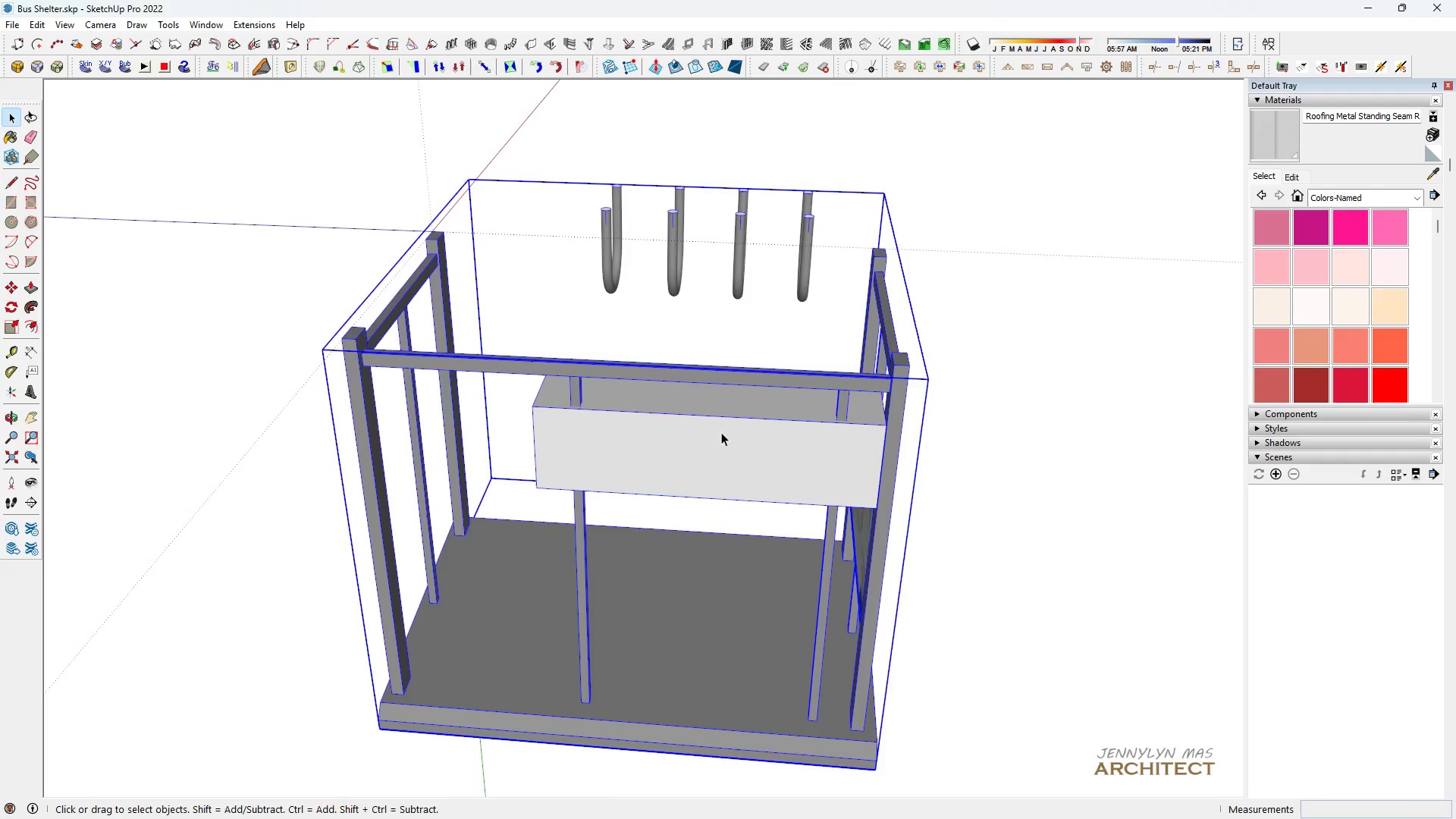 
key(Q)
 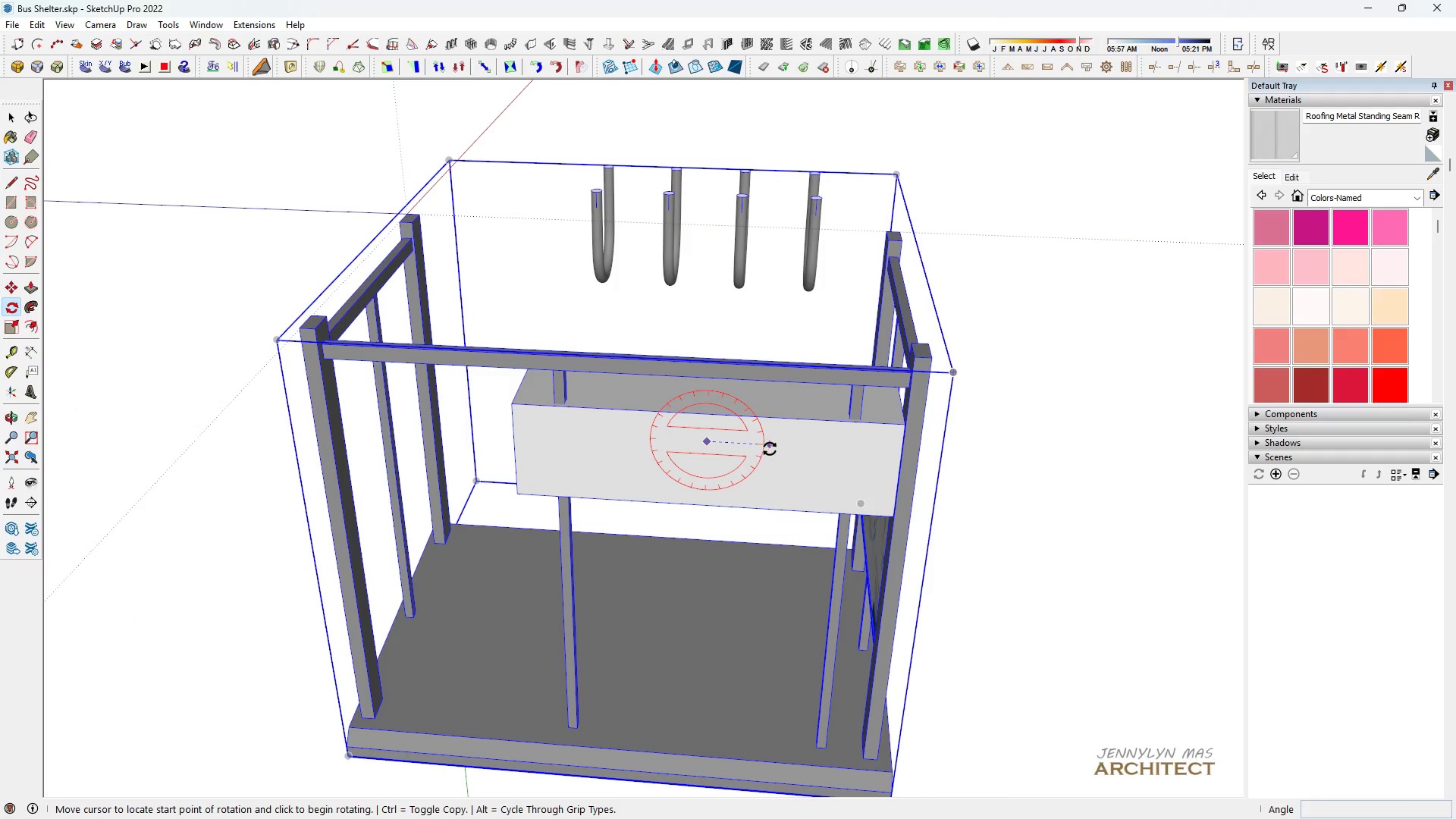 
double_click([770, 449])
 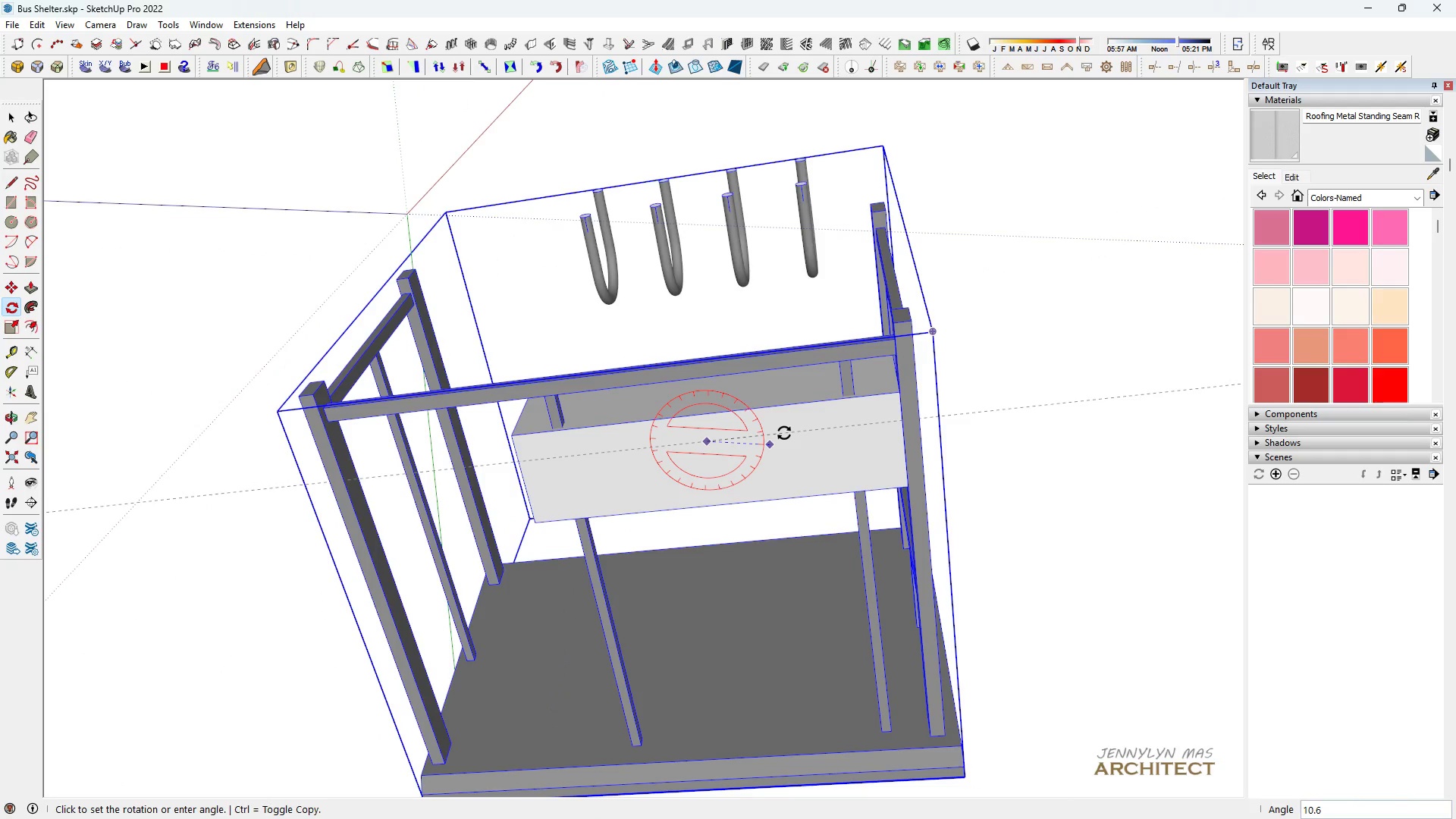 
type(90)
 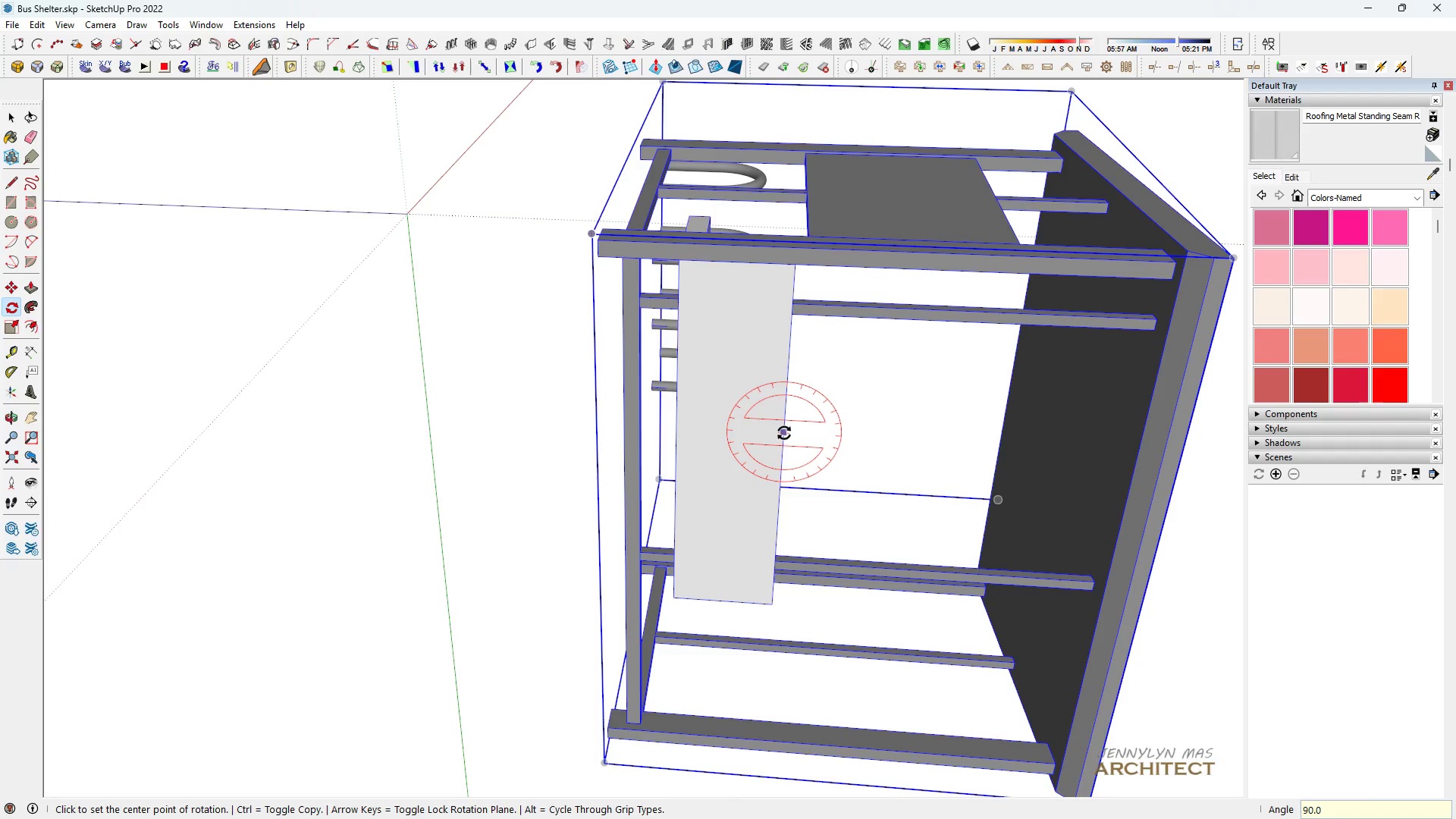 
key(Enter)
 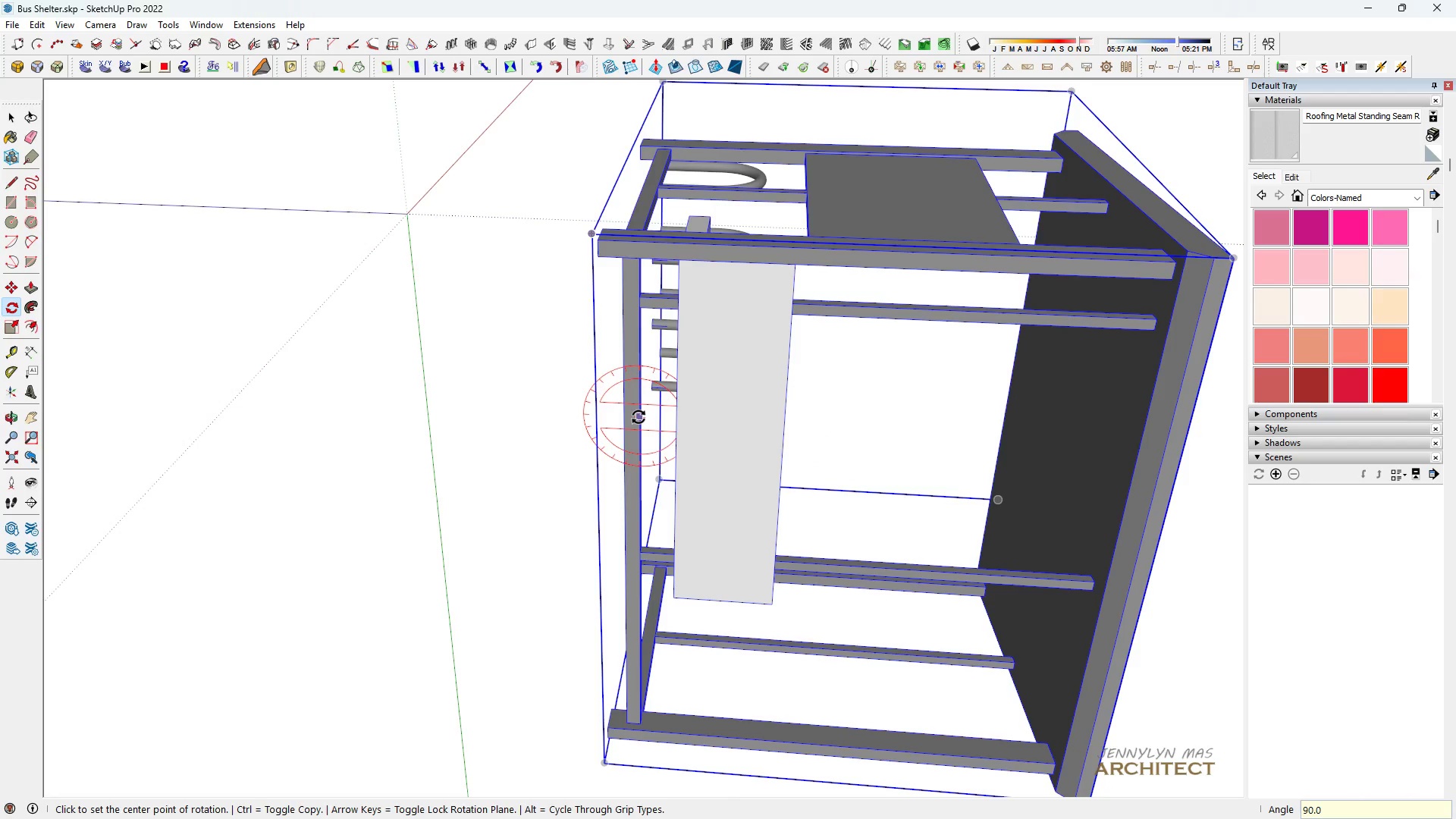 
scroll: coordinate [639, 417], scroll_direction: down, amount: 5.0
 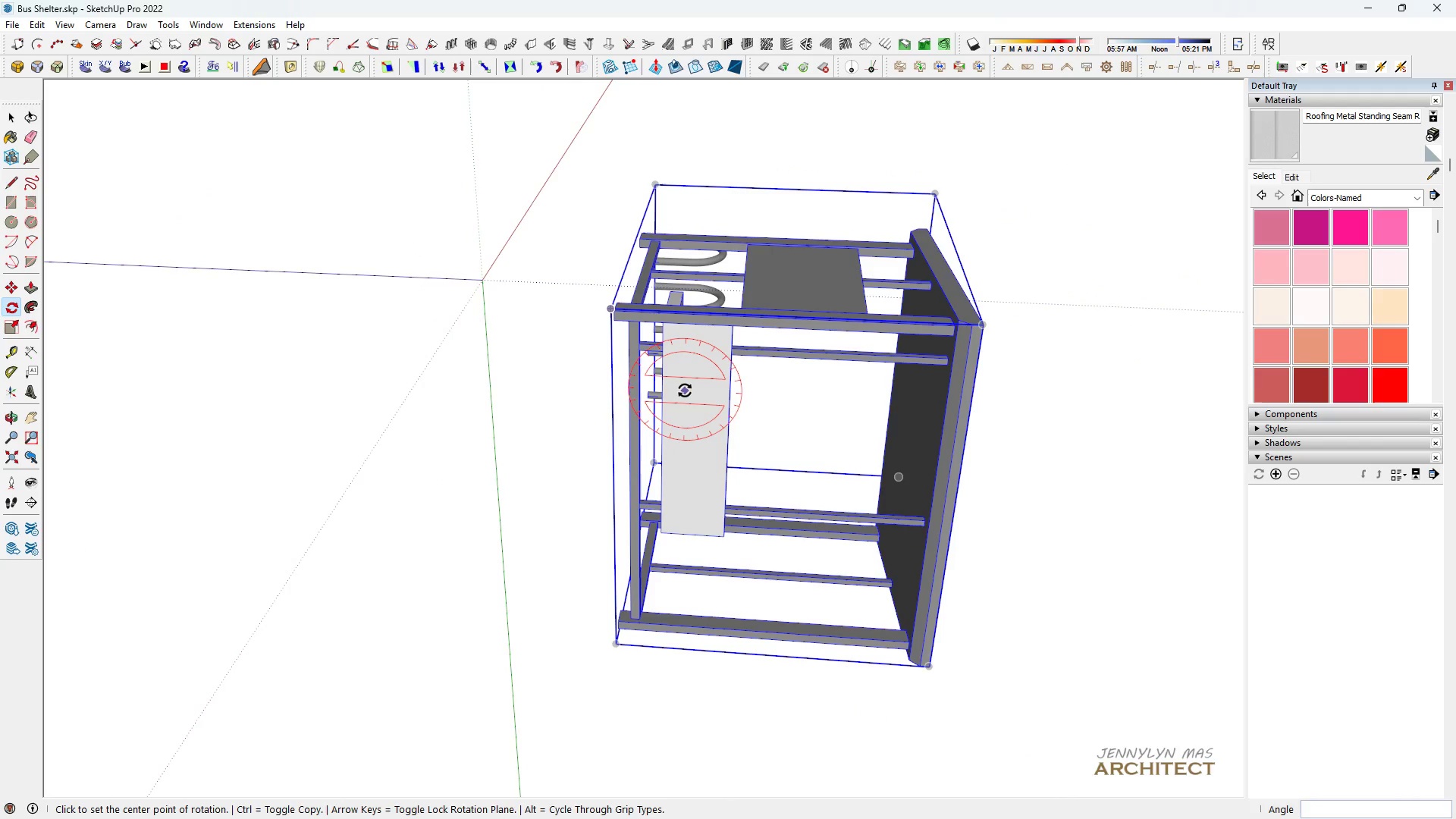 
left_click_drag(start_coordinate=[685, 391], to_coordinate=[684, 395])
 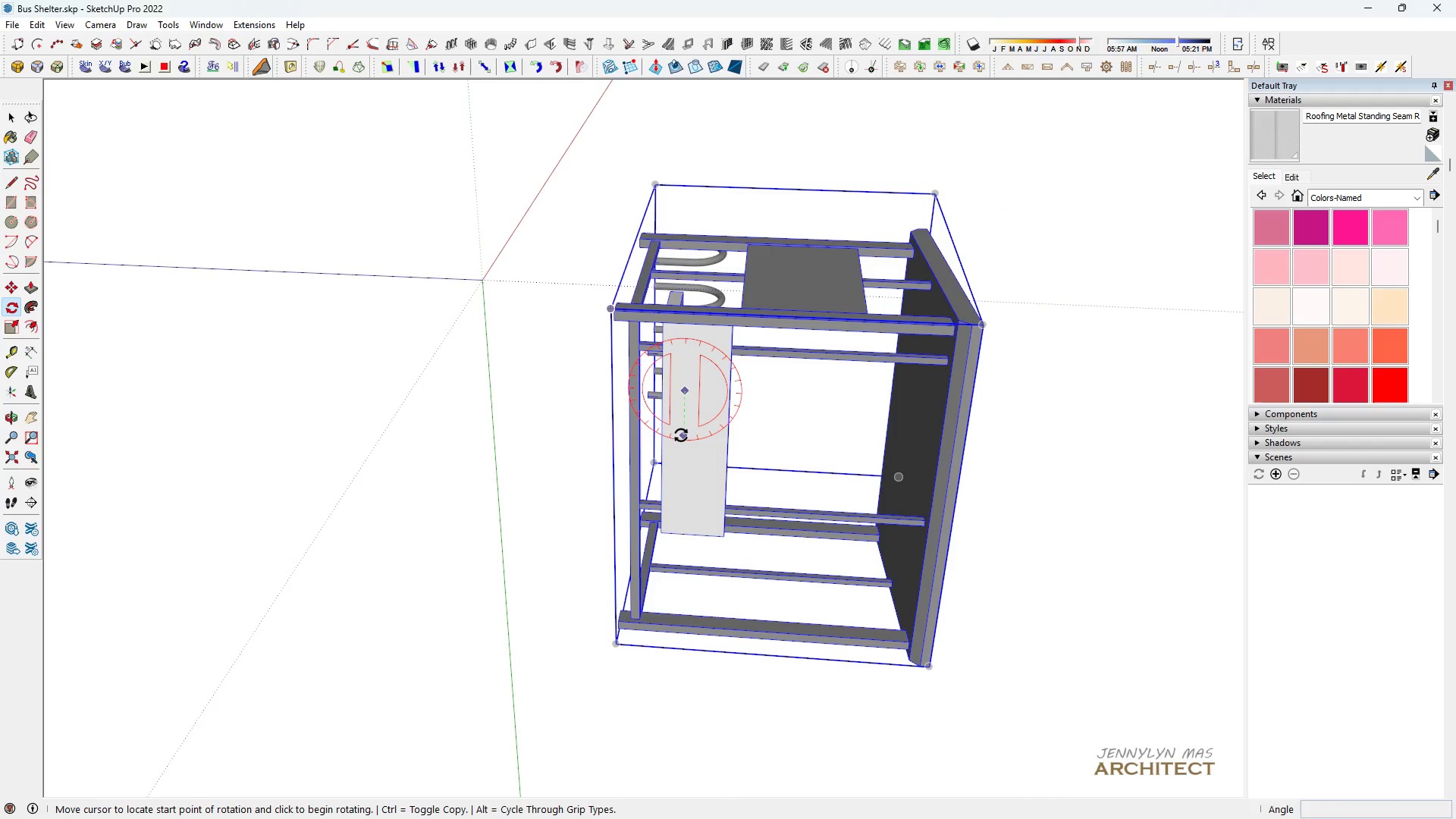 
double_click([681, 435])
 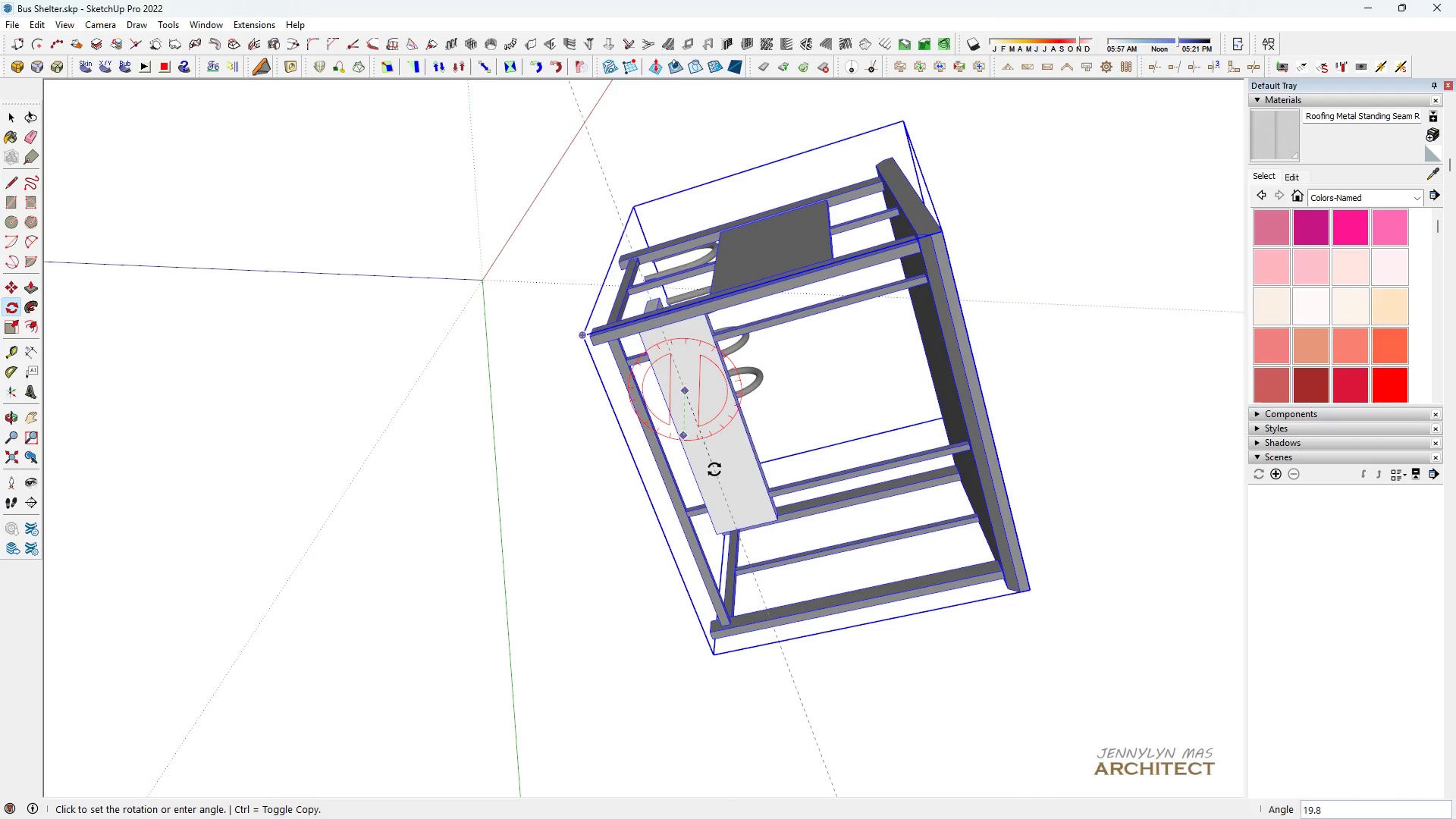 
type(90)
 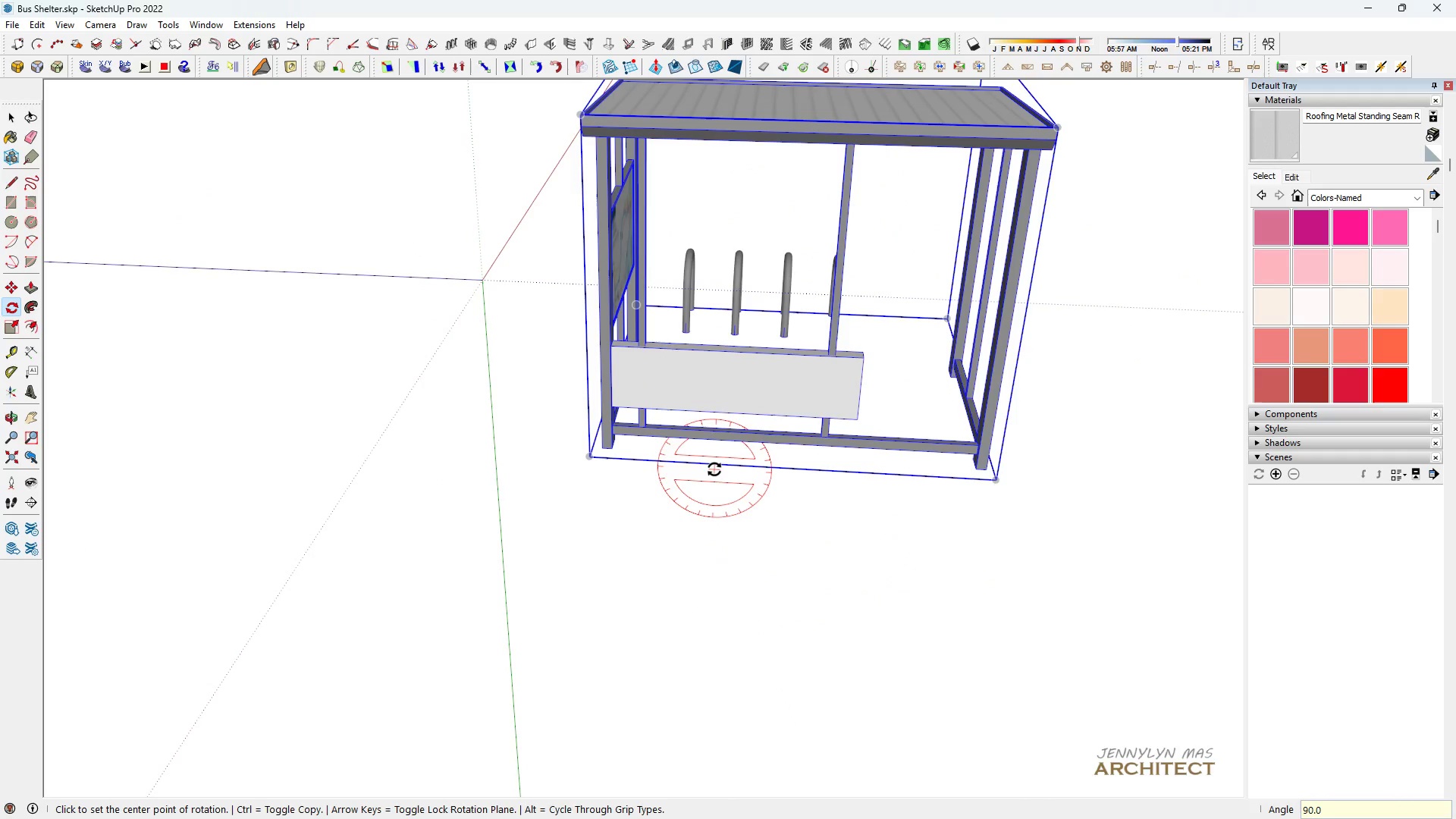 
key(Enter)
 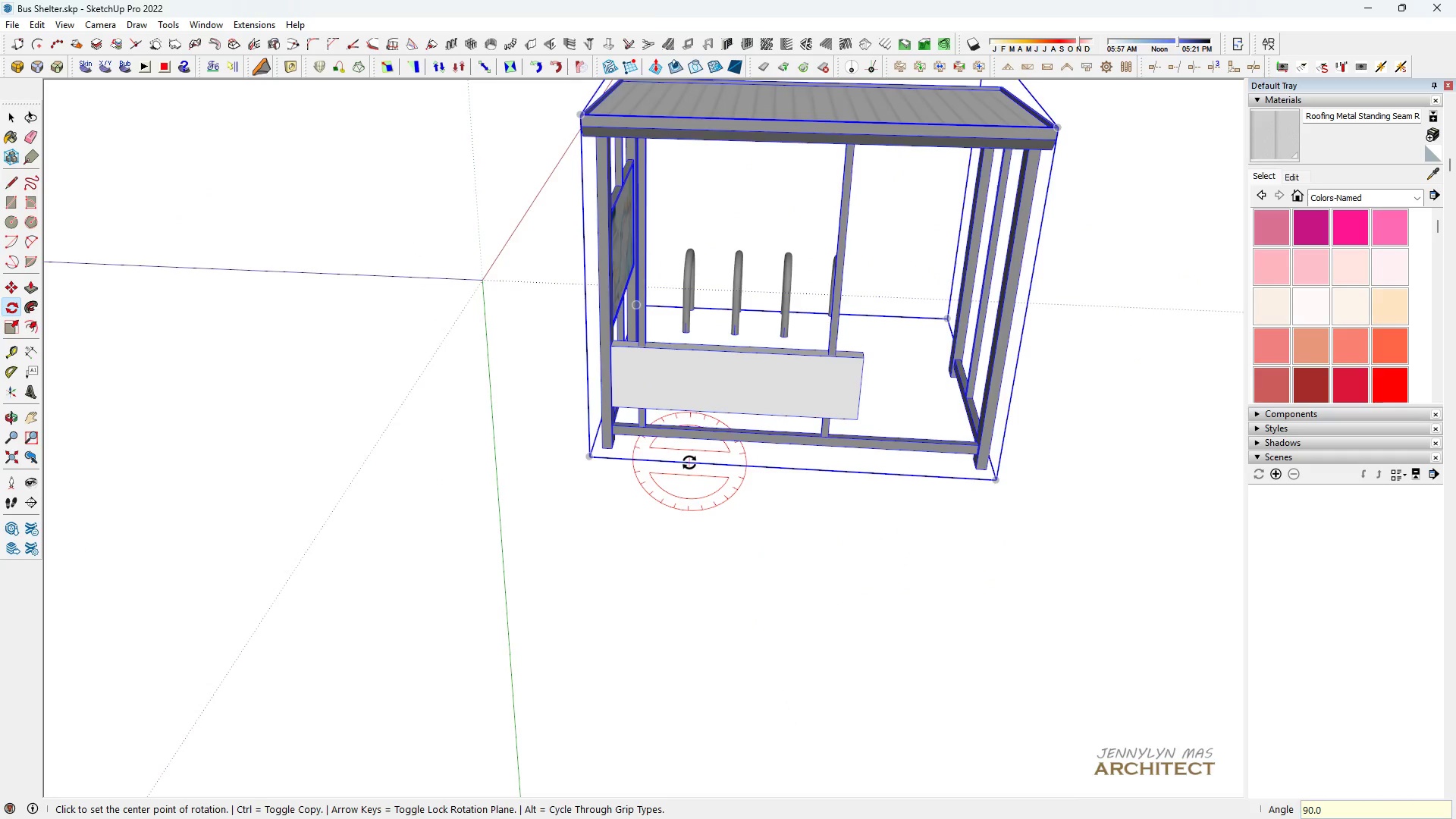 
scroll: coordinate [679, 463], scroll_direction: down, amount: 3.0
 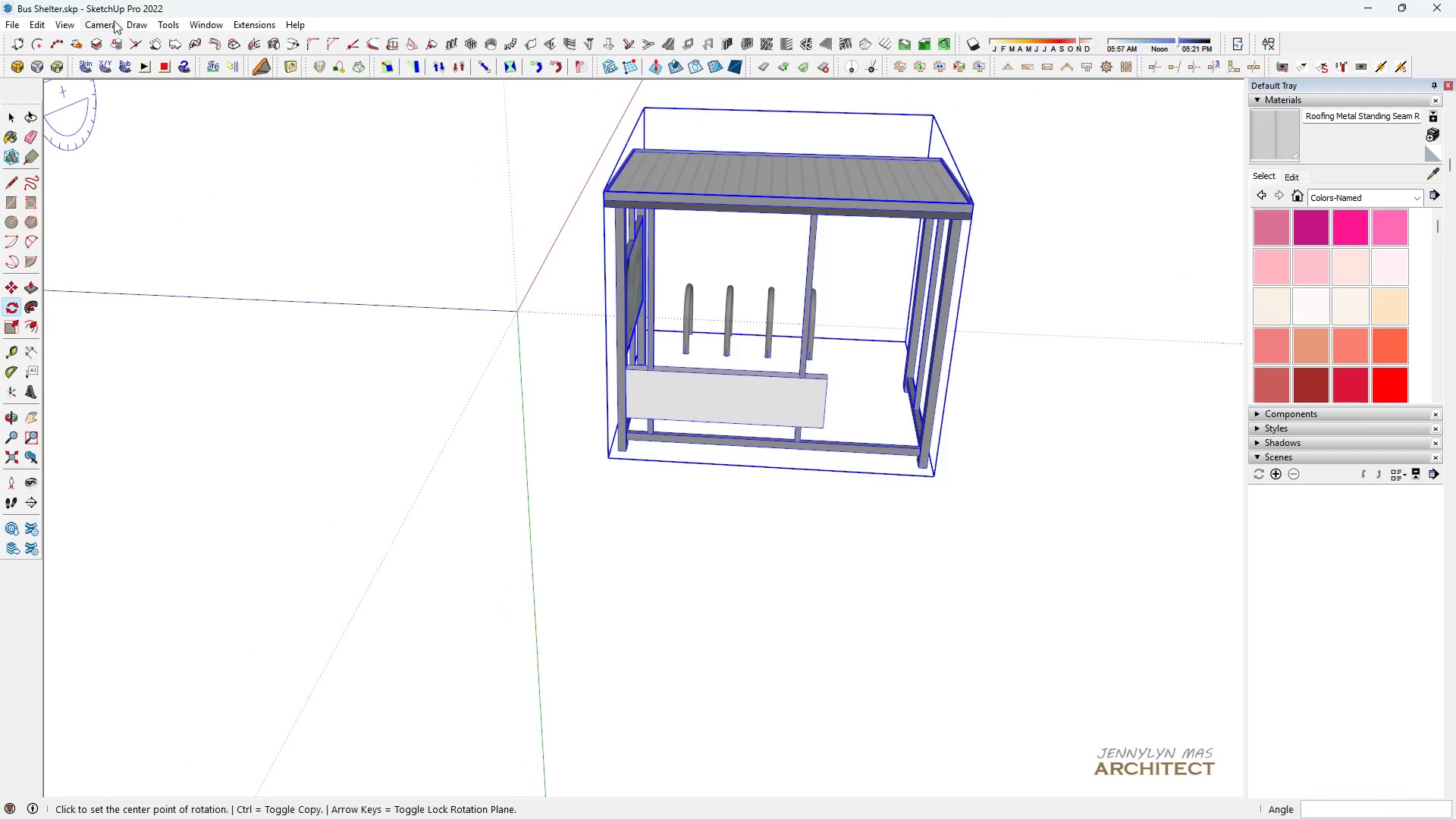 
left_click([111, 20])
 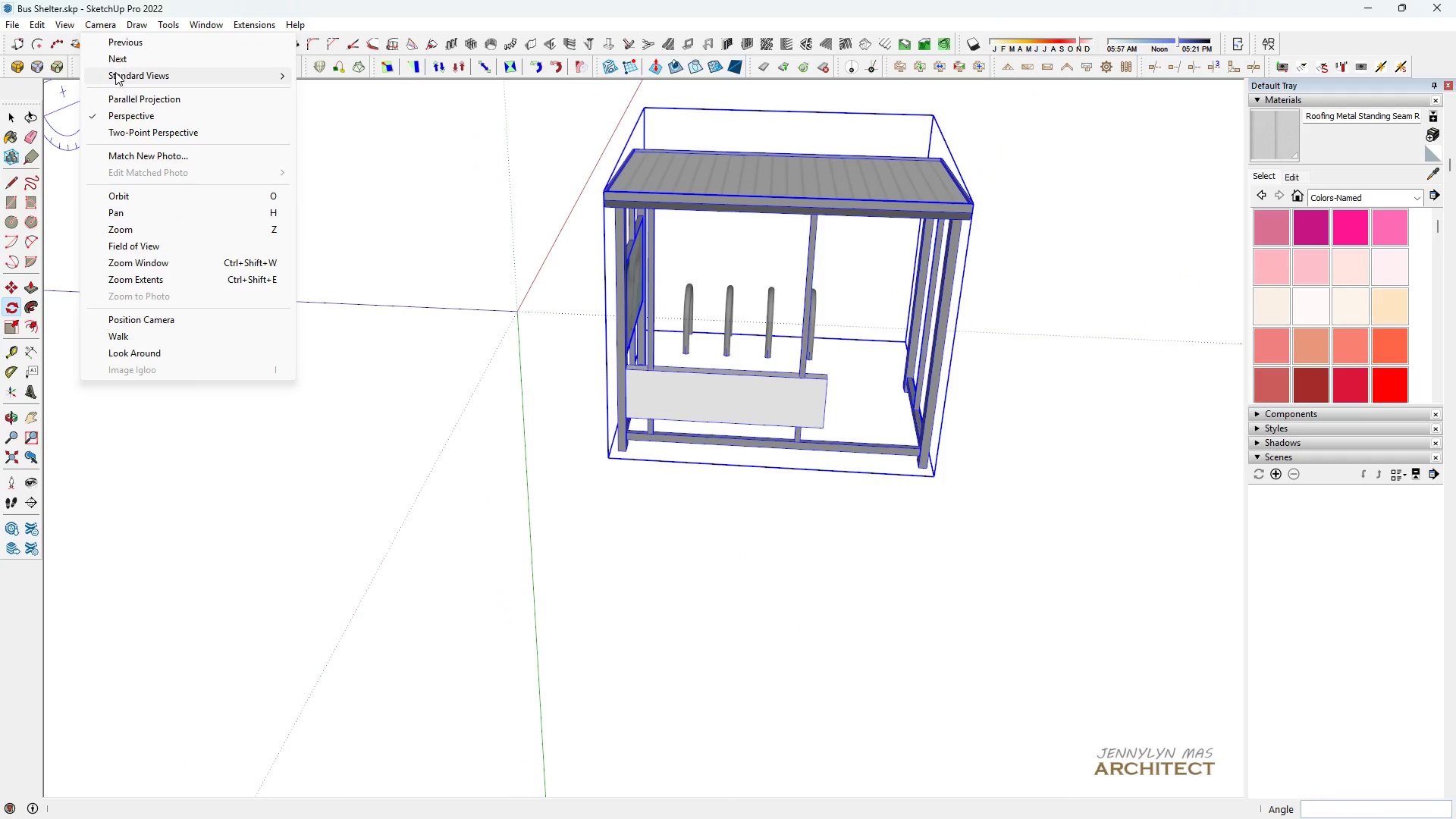 
left_click([115, 74])
 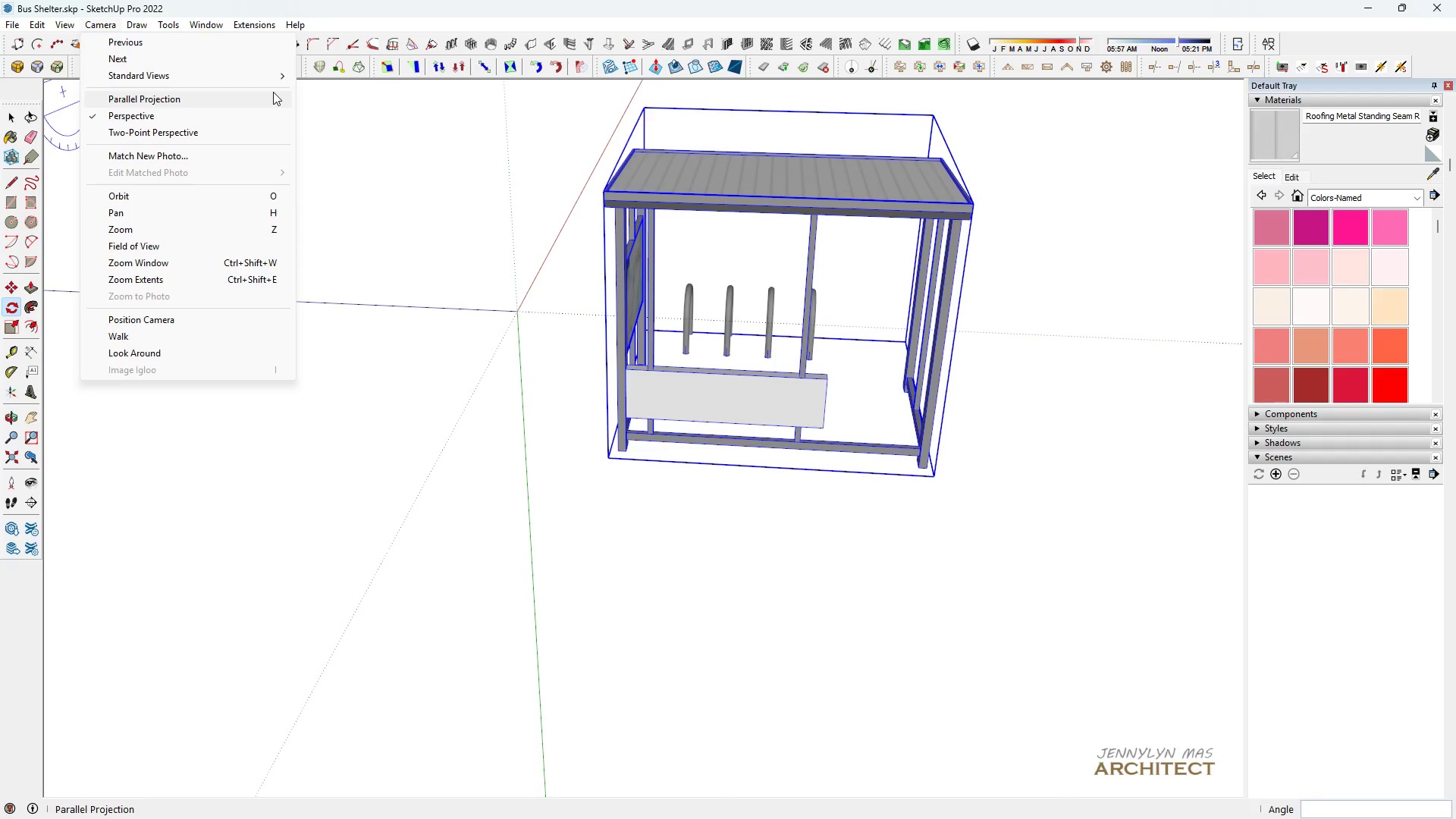 
left_click([274, 73])
 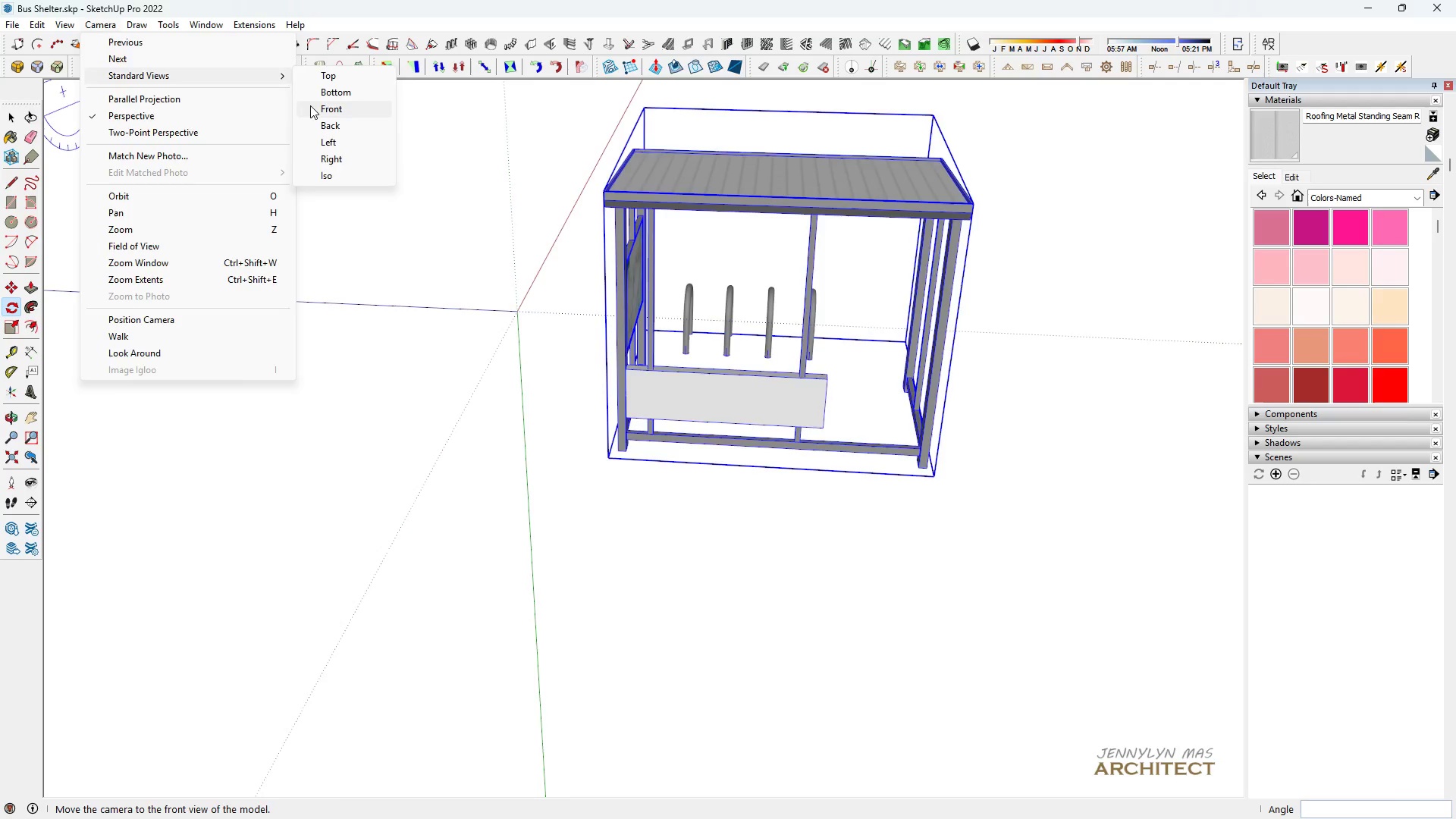 
left_click([310, 105])
 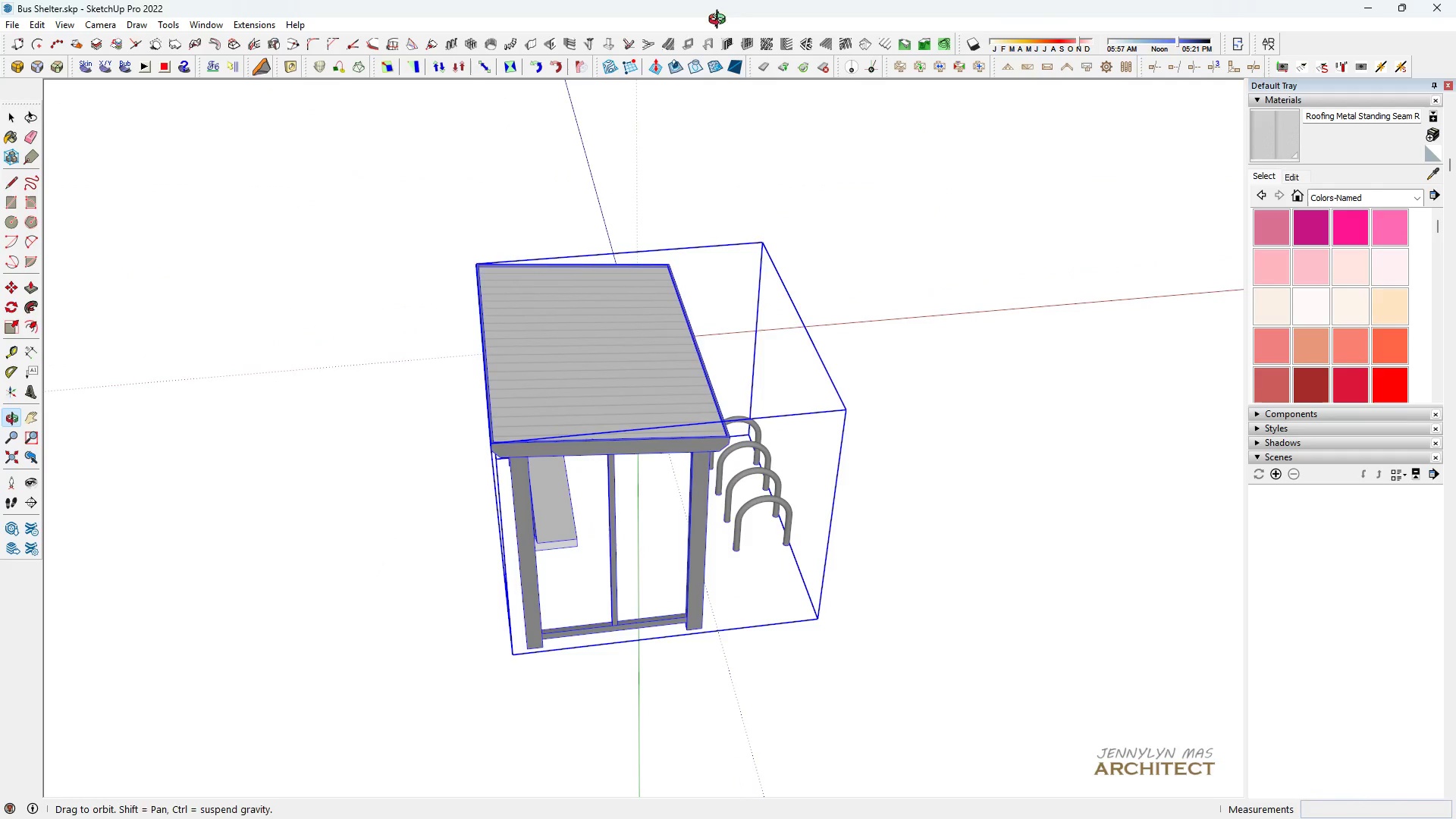 
type( q90)
 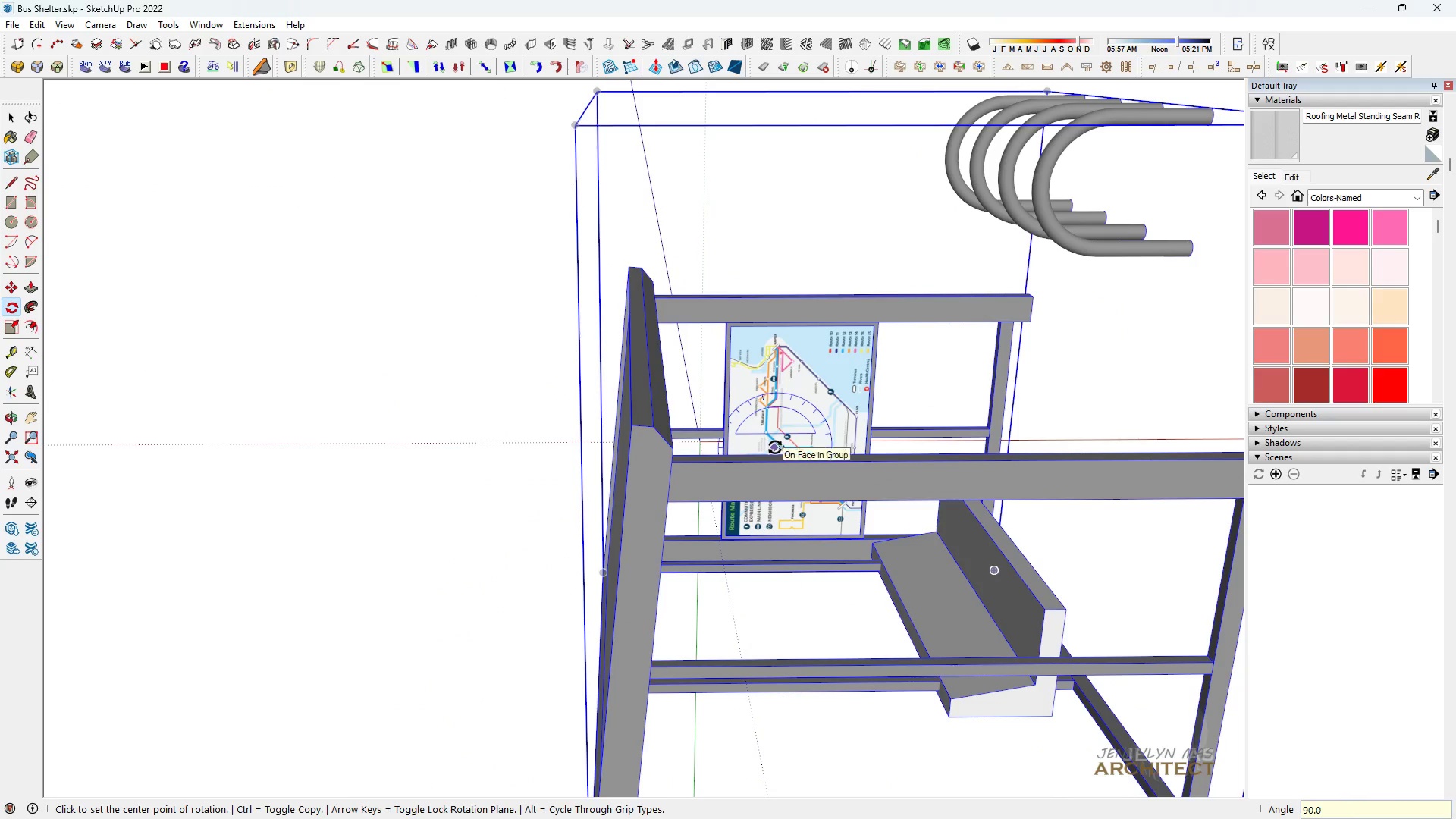 
scroll: coordinate [668, 407], scroll_direction: up, amount: 8.0
 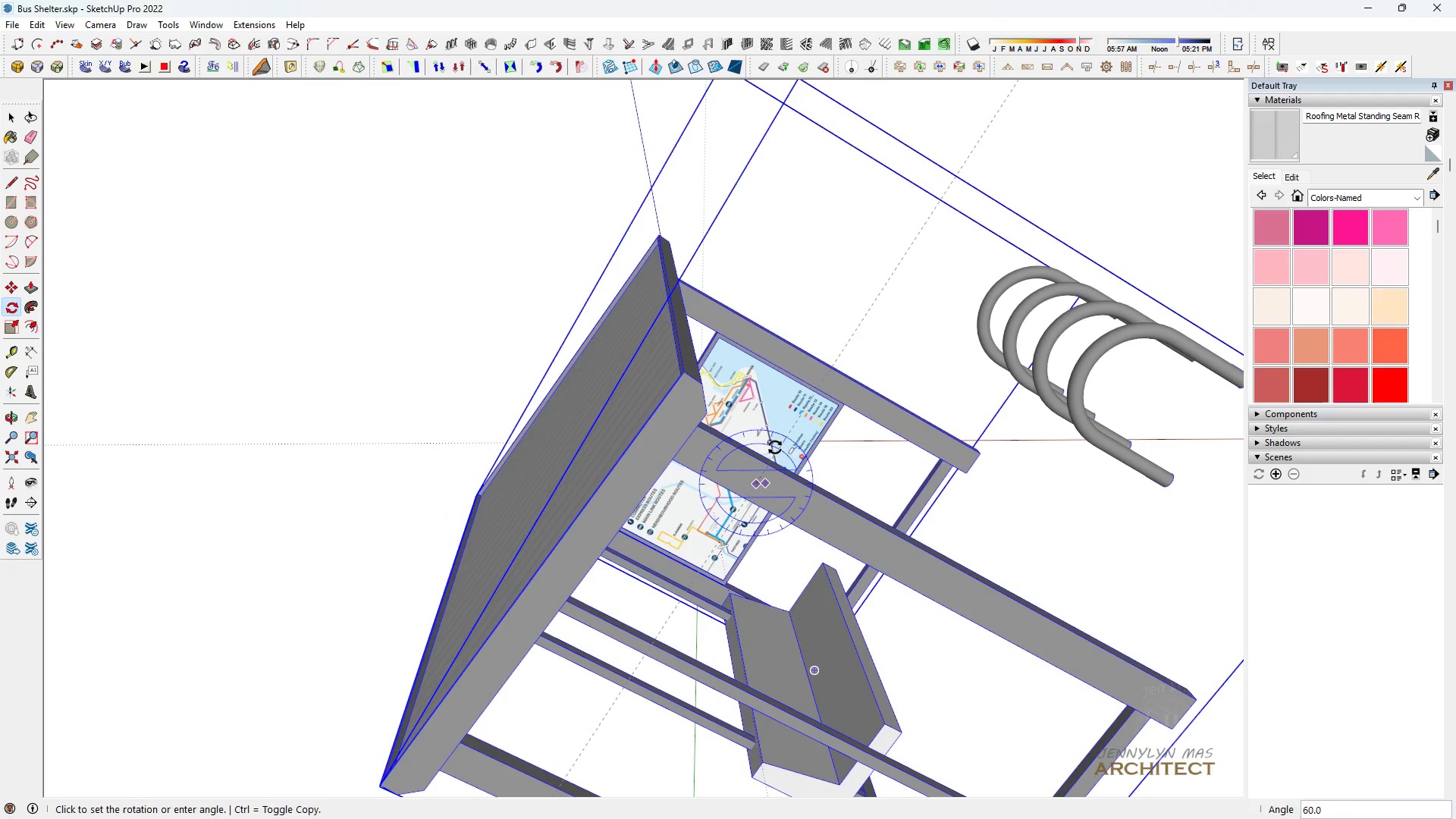 
key(Enter)
 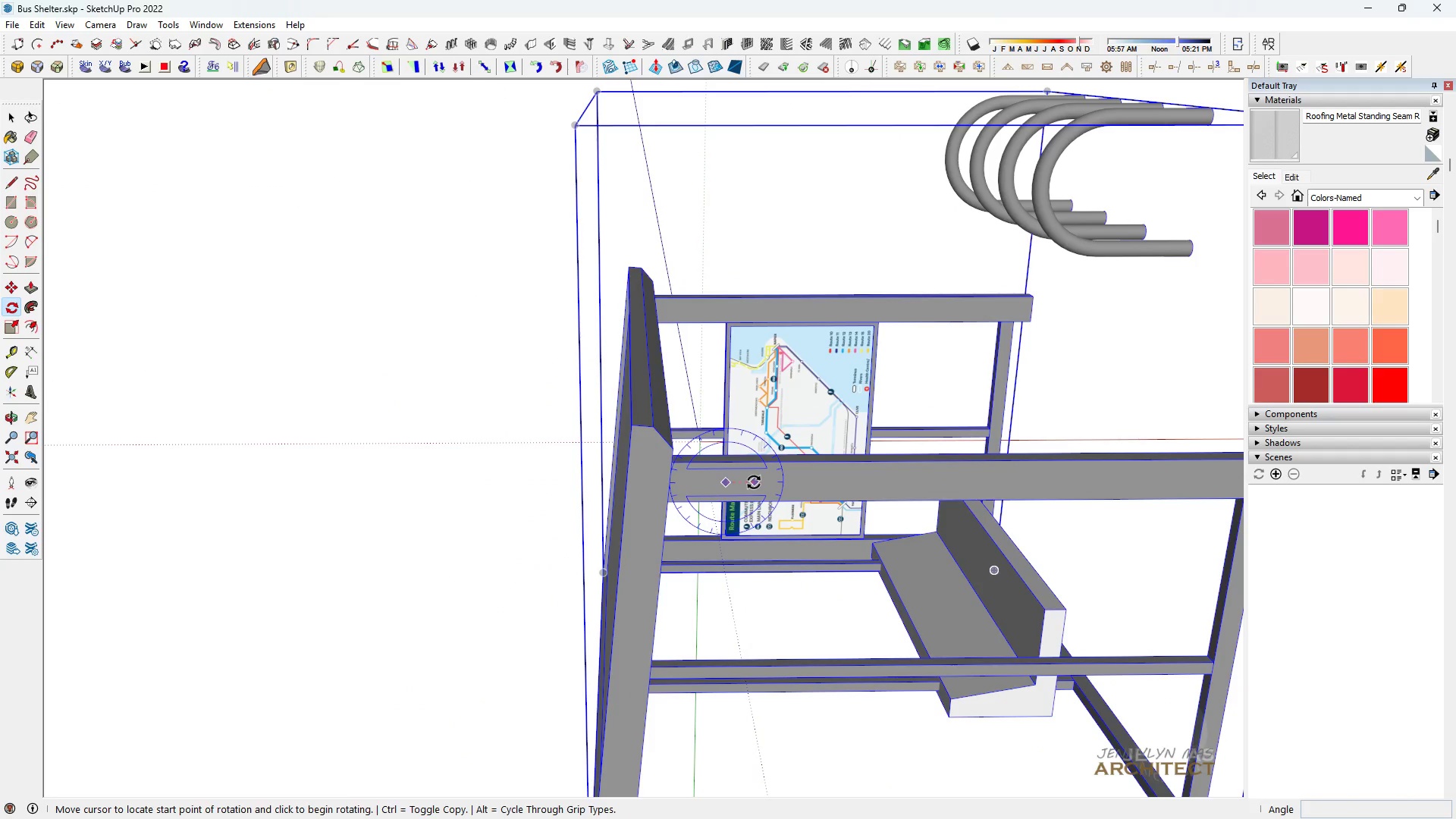 
double_click([755, 482])
 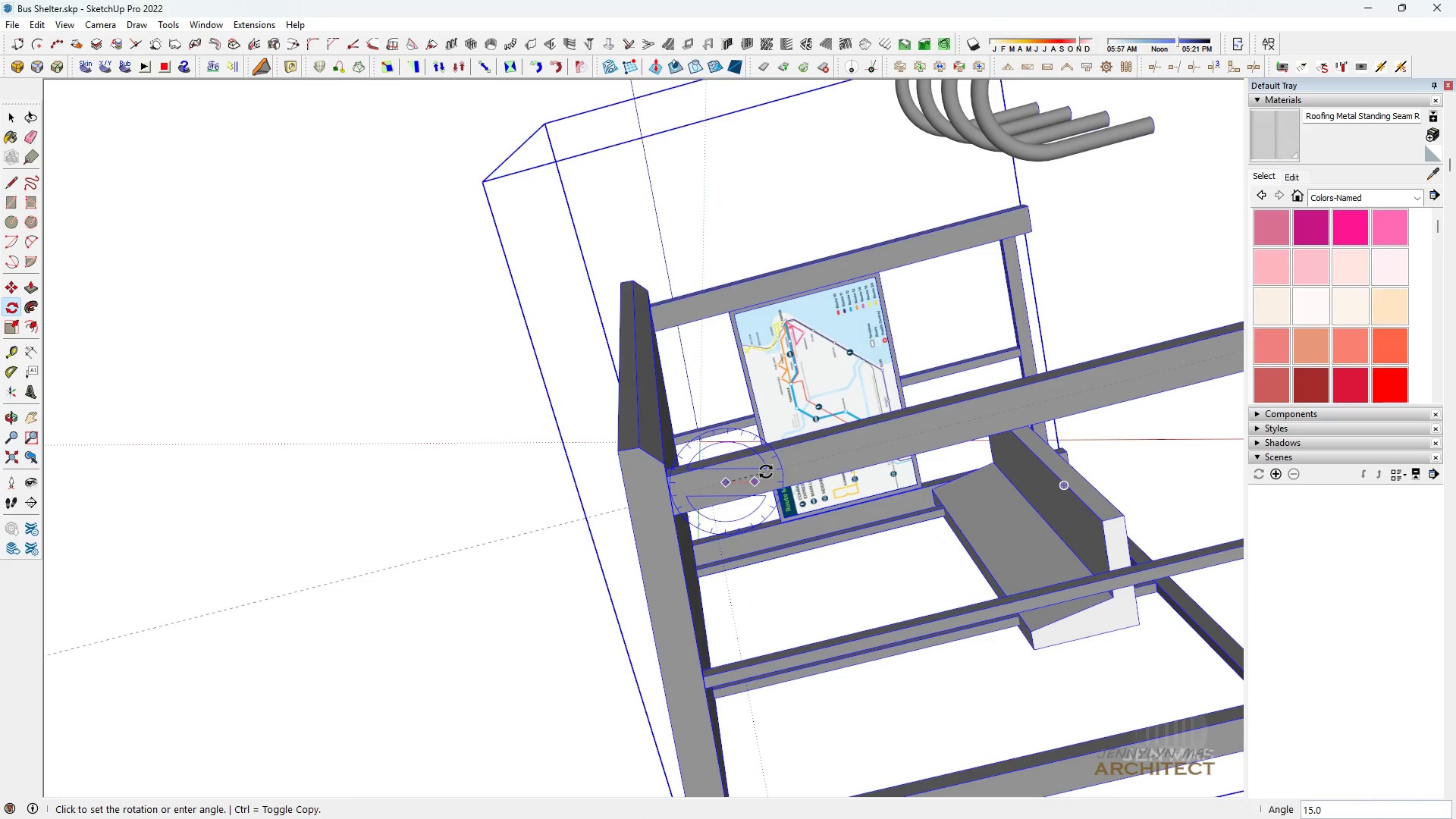 
type(90)
 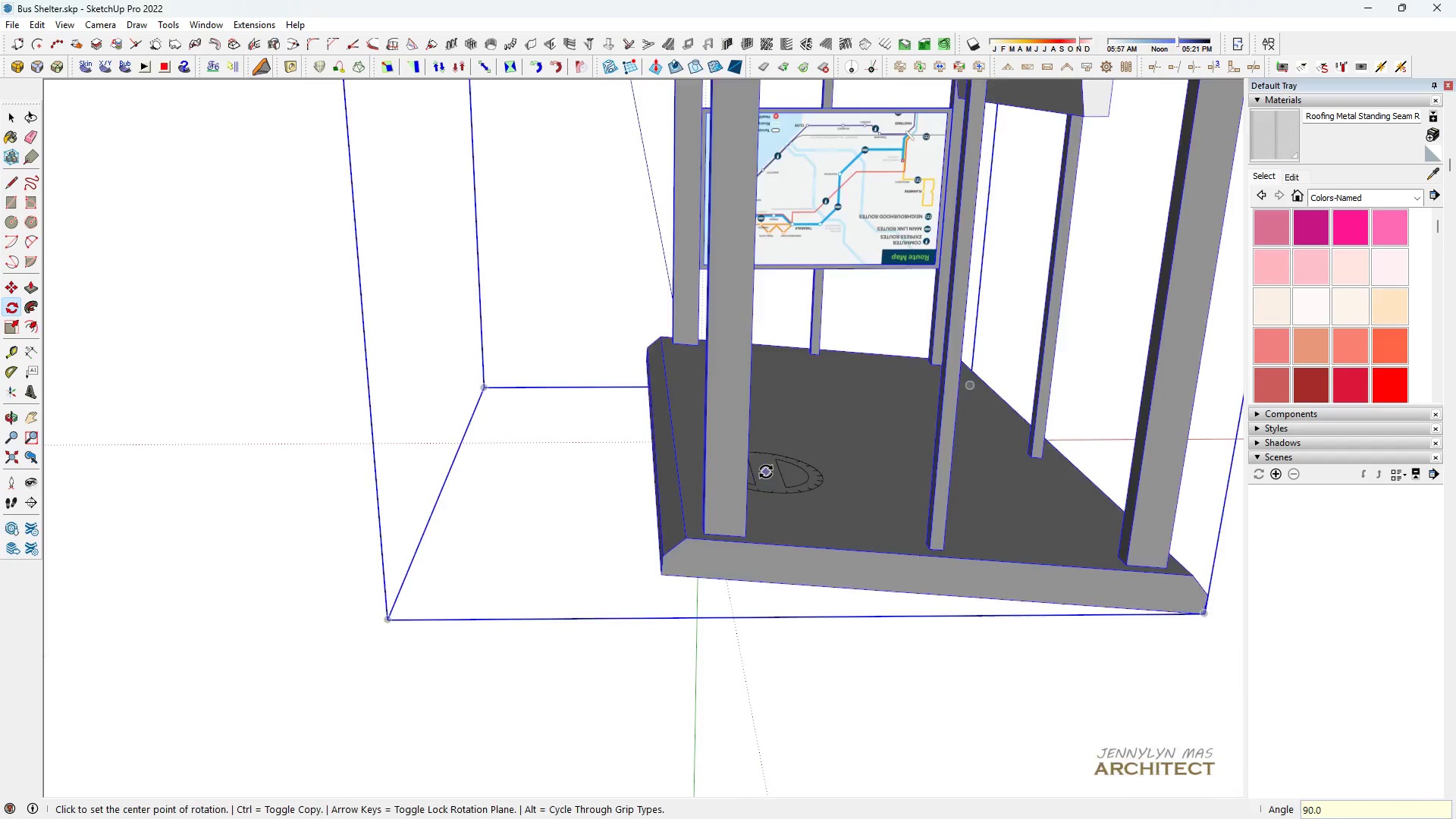 
key(Enter)
 